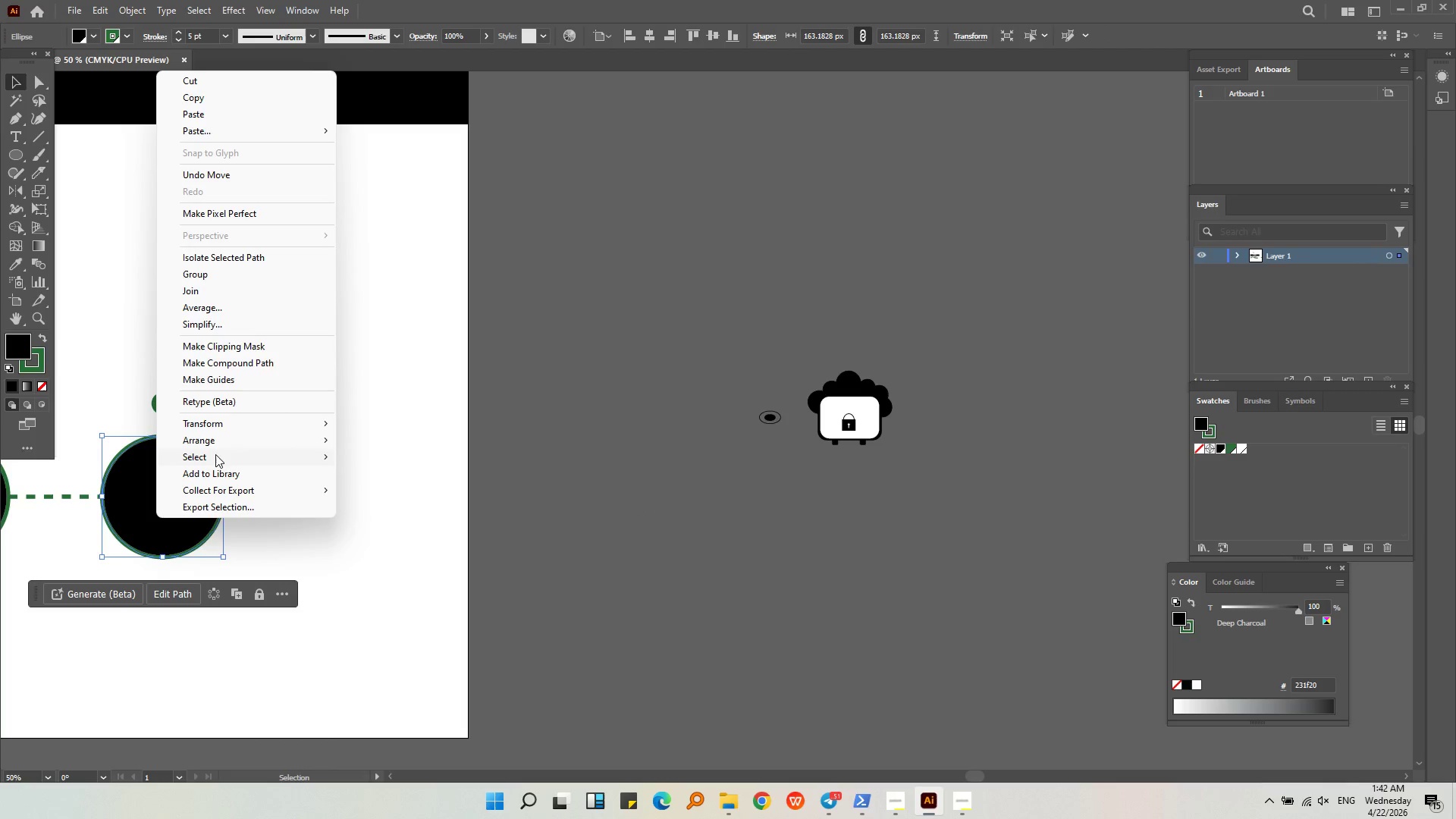 
left_click([218, 441])
 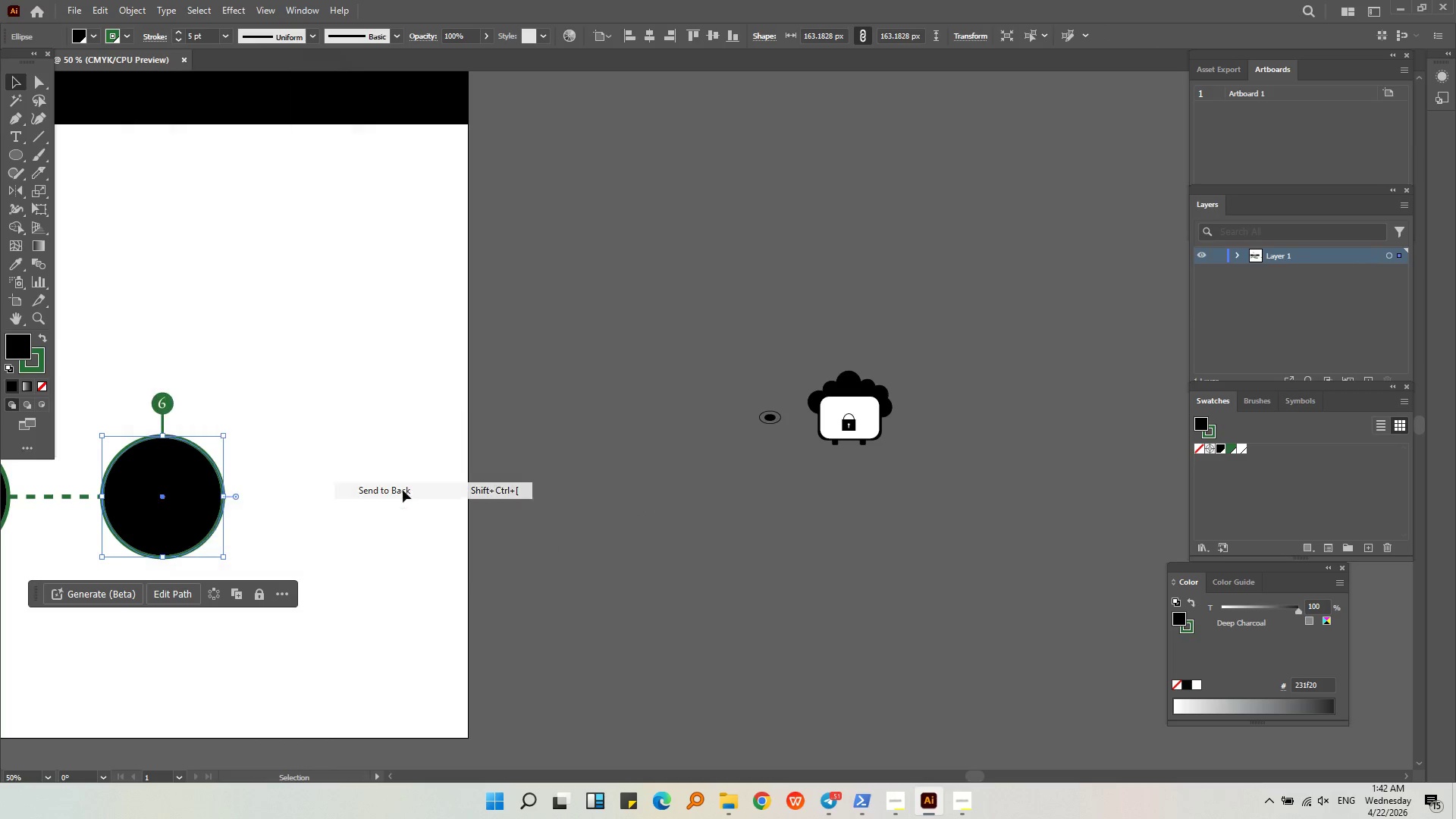 
double_click([503, 494])
 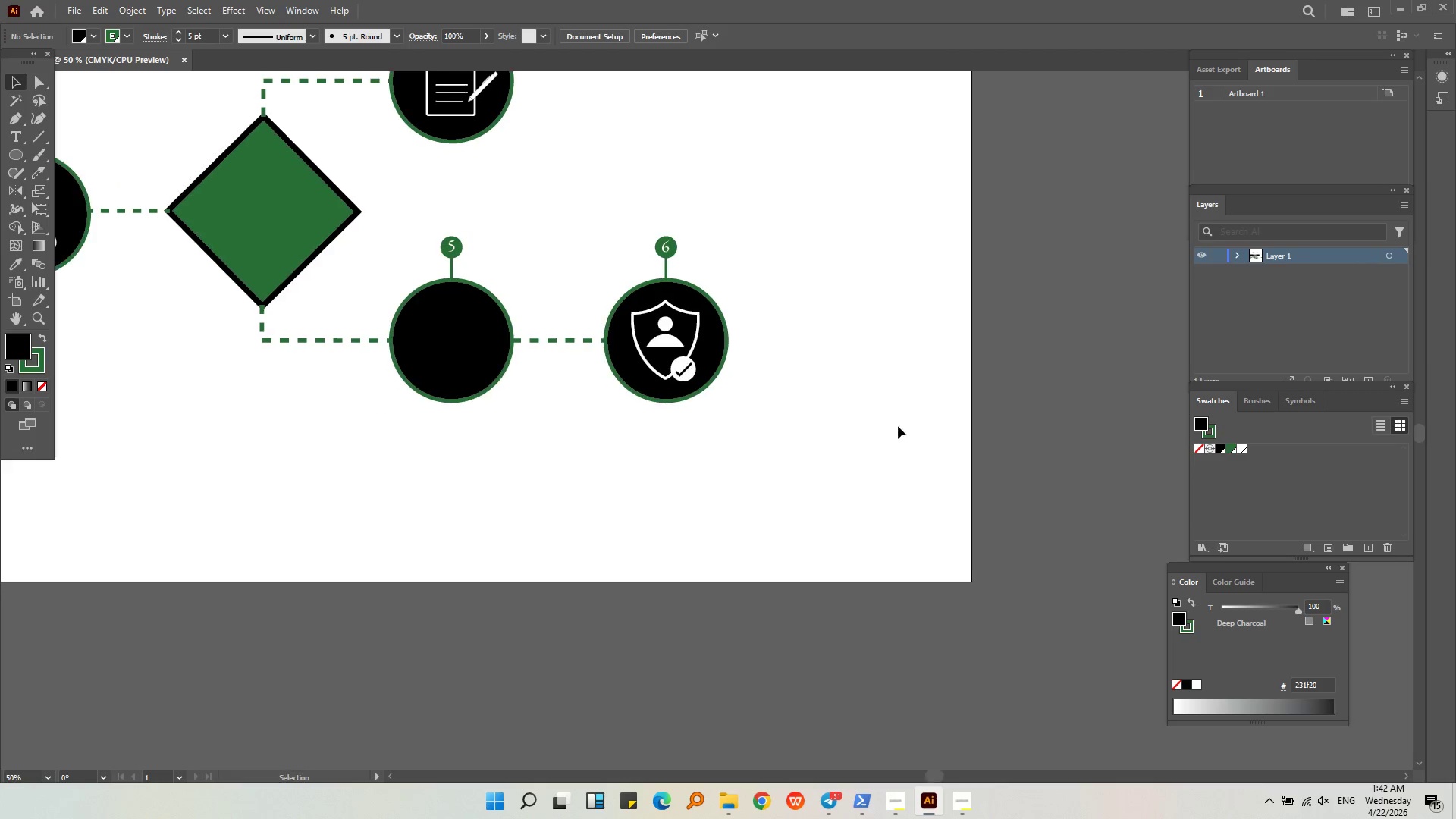 
key(Alt+AltLeft)
 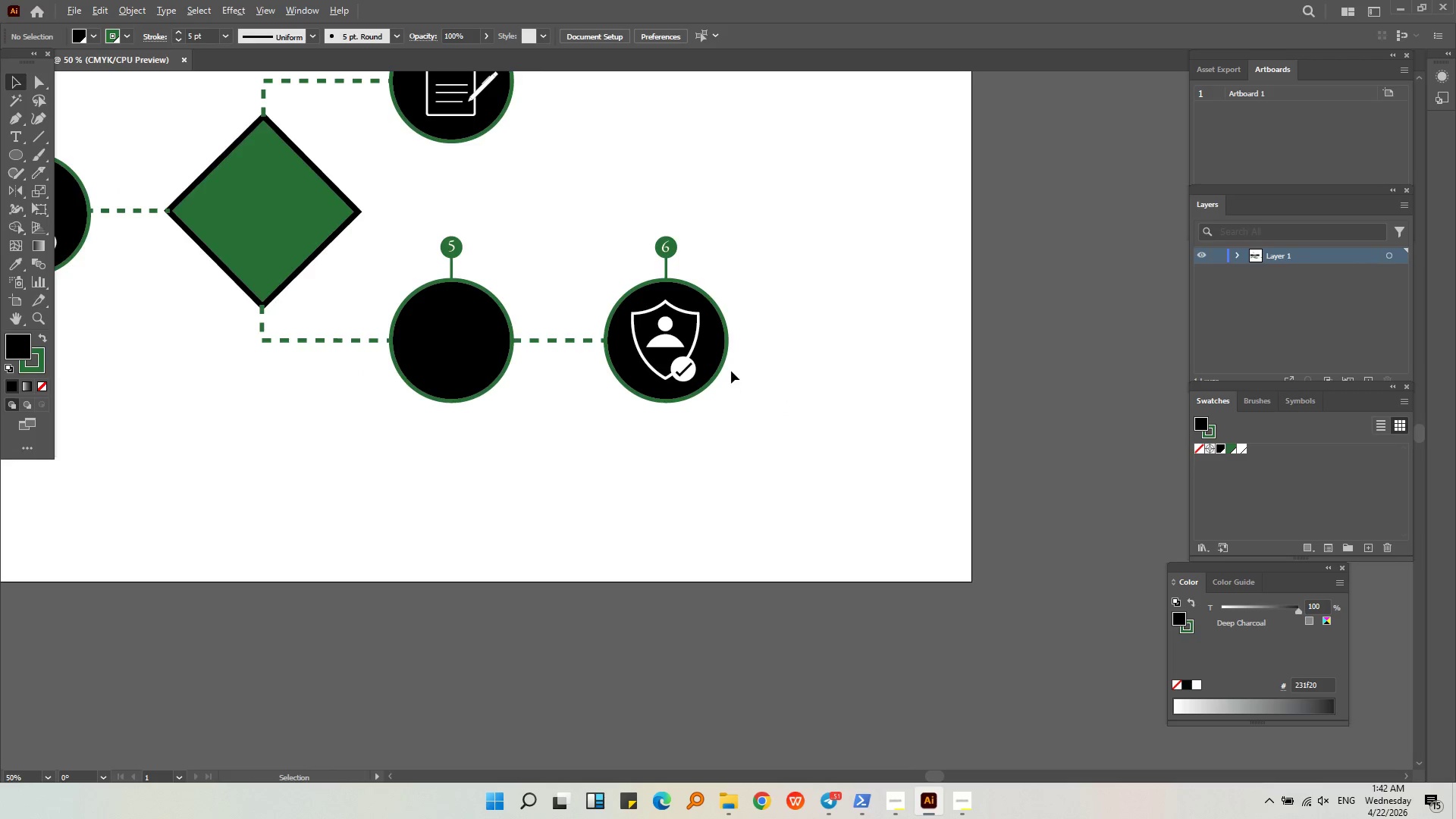 
left_click([607, 396])
 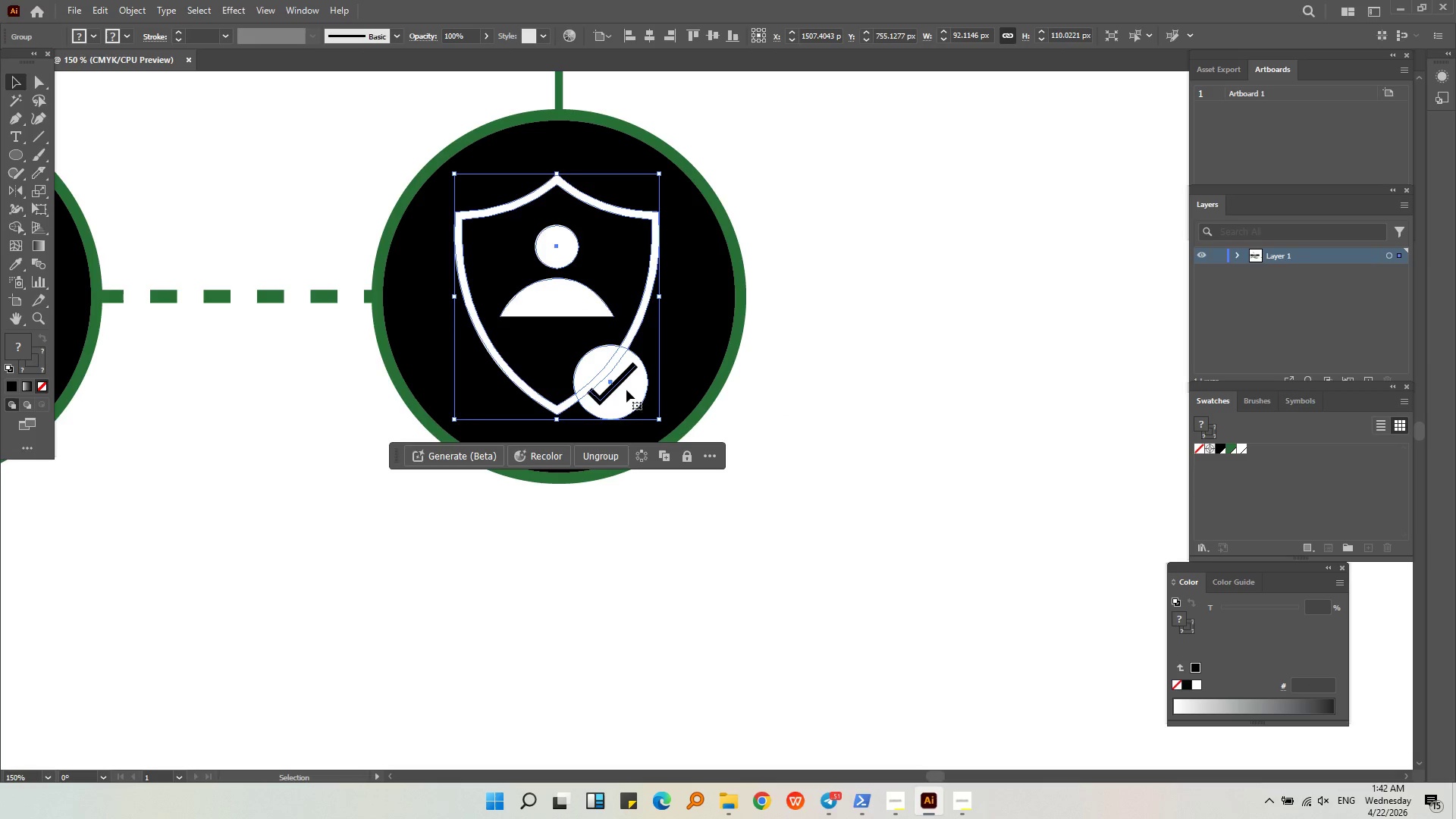 
scroll: coordinate [693, 353], scroll_direction: up, amount: 3.0
 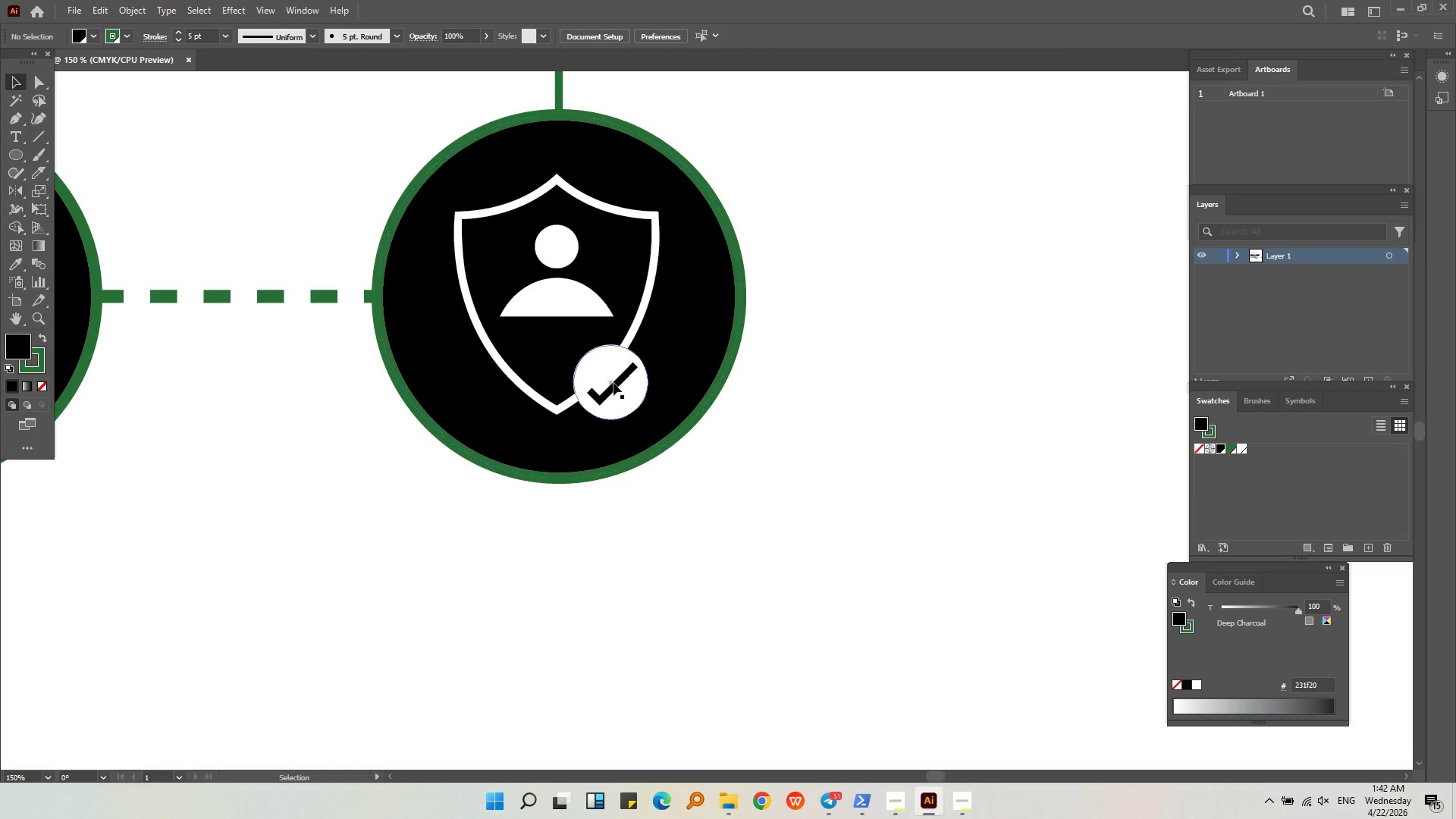 
left_click_drag(start_coordinate=[626, 397], to_coordinate=[629, 406])
 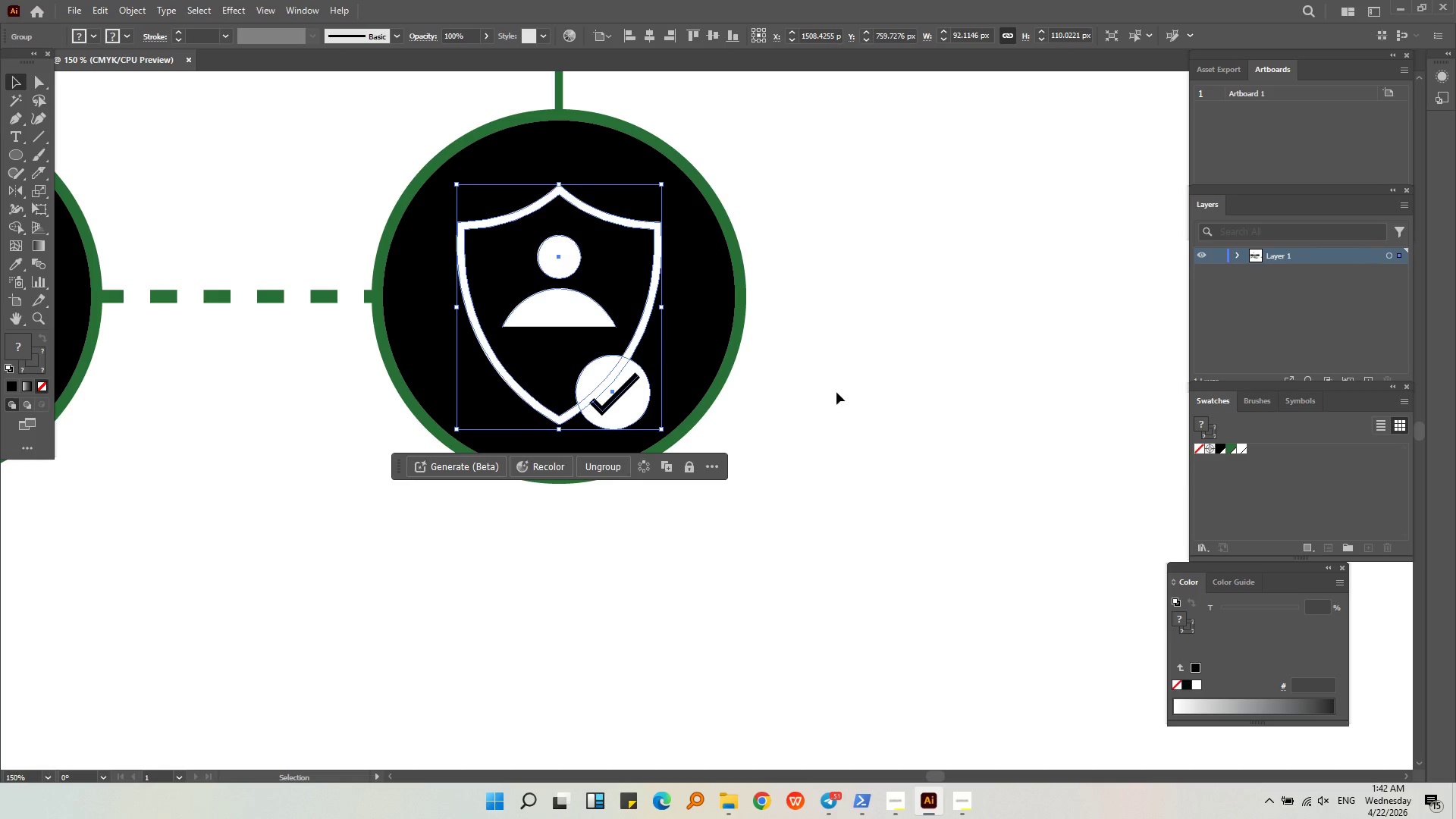 
left_click([836, 391])
 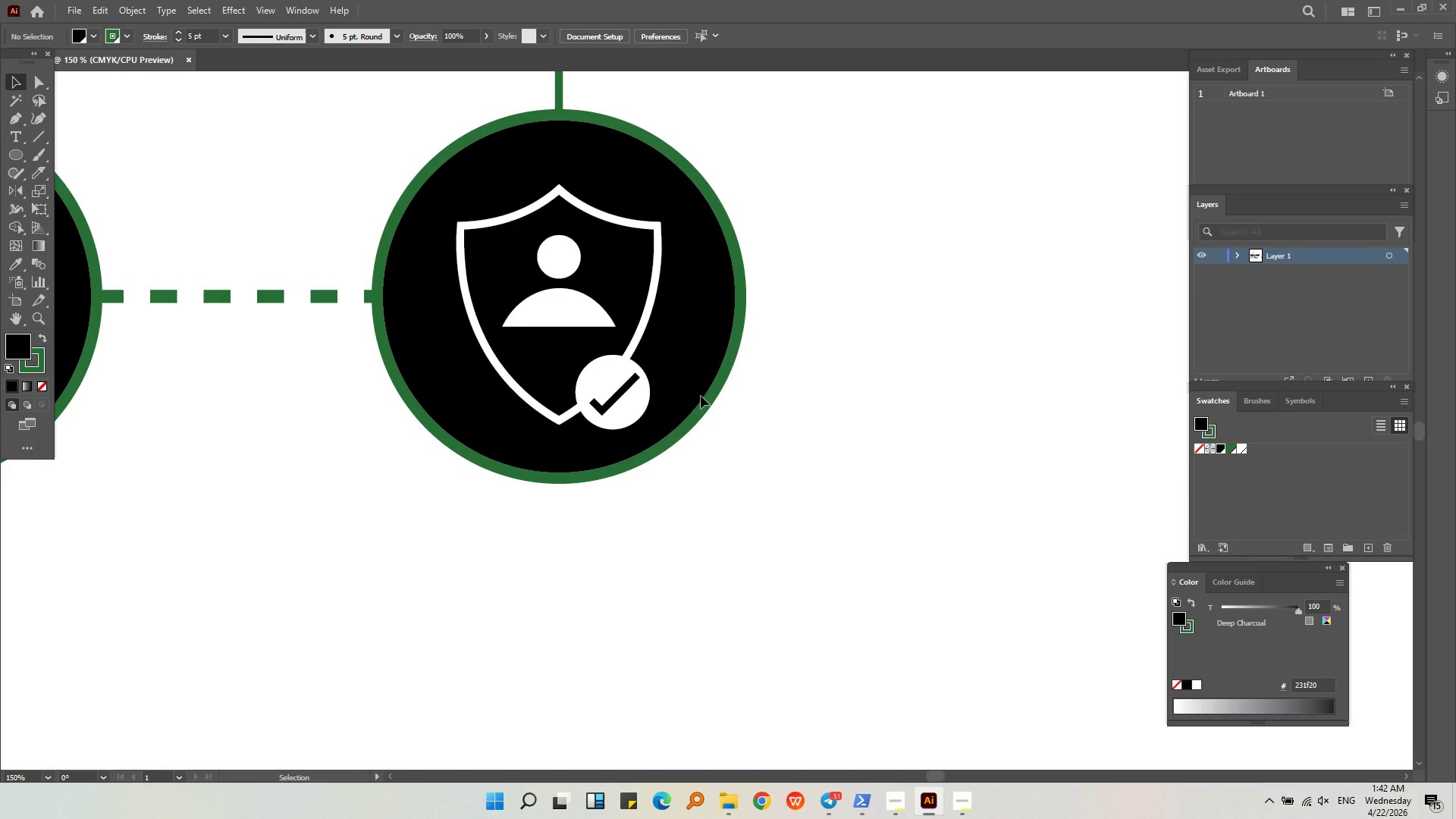 
hold_key(key=AltLeft, duration=0.44)
scroll: coordinate [661, 432], scroll_direction: down, amount: 3.0
 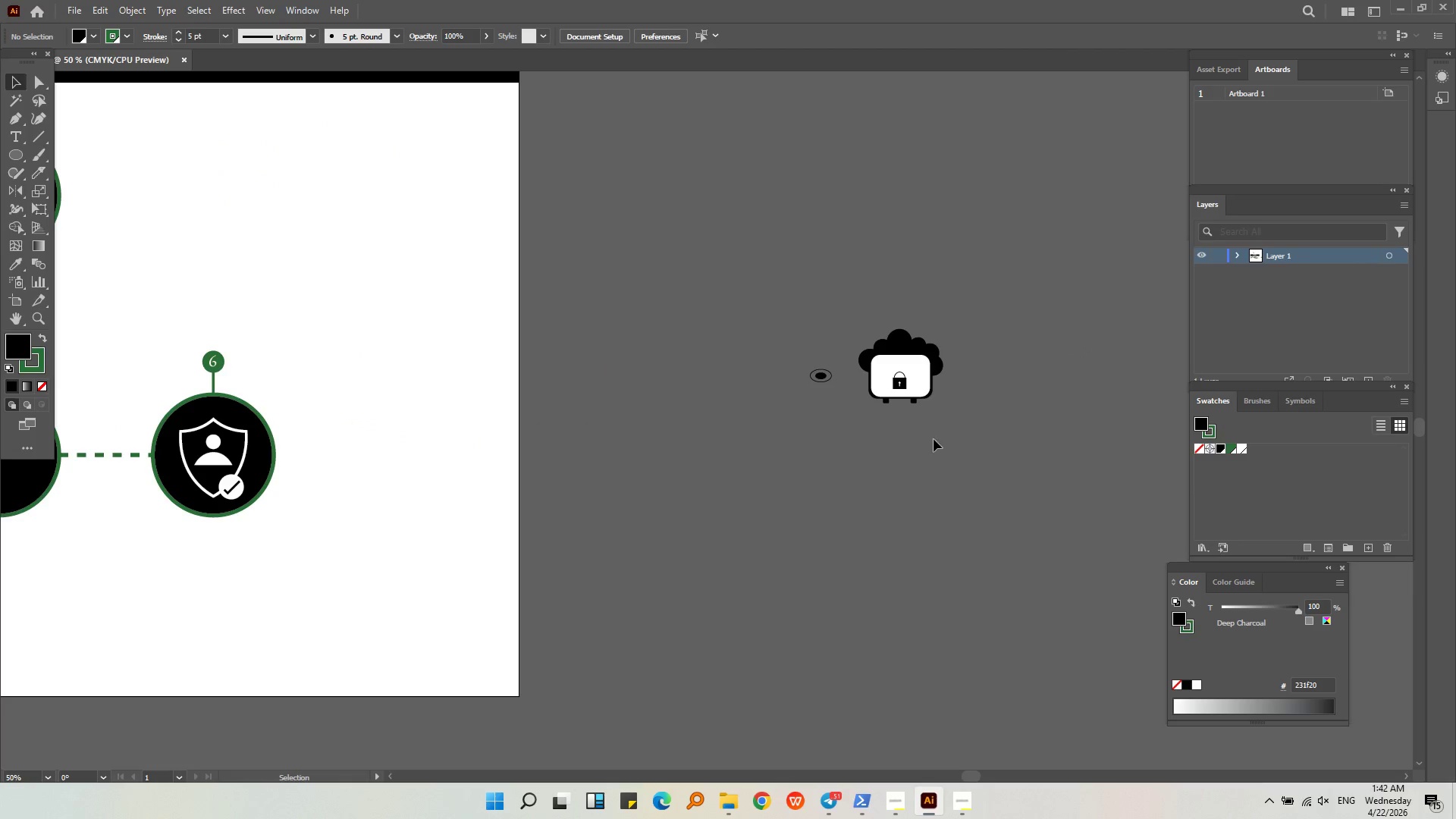 
left_click([1032, 439])
 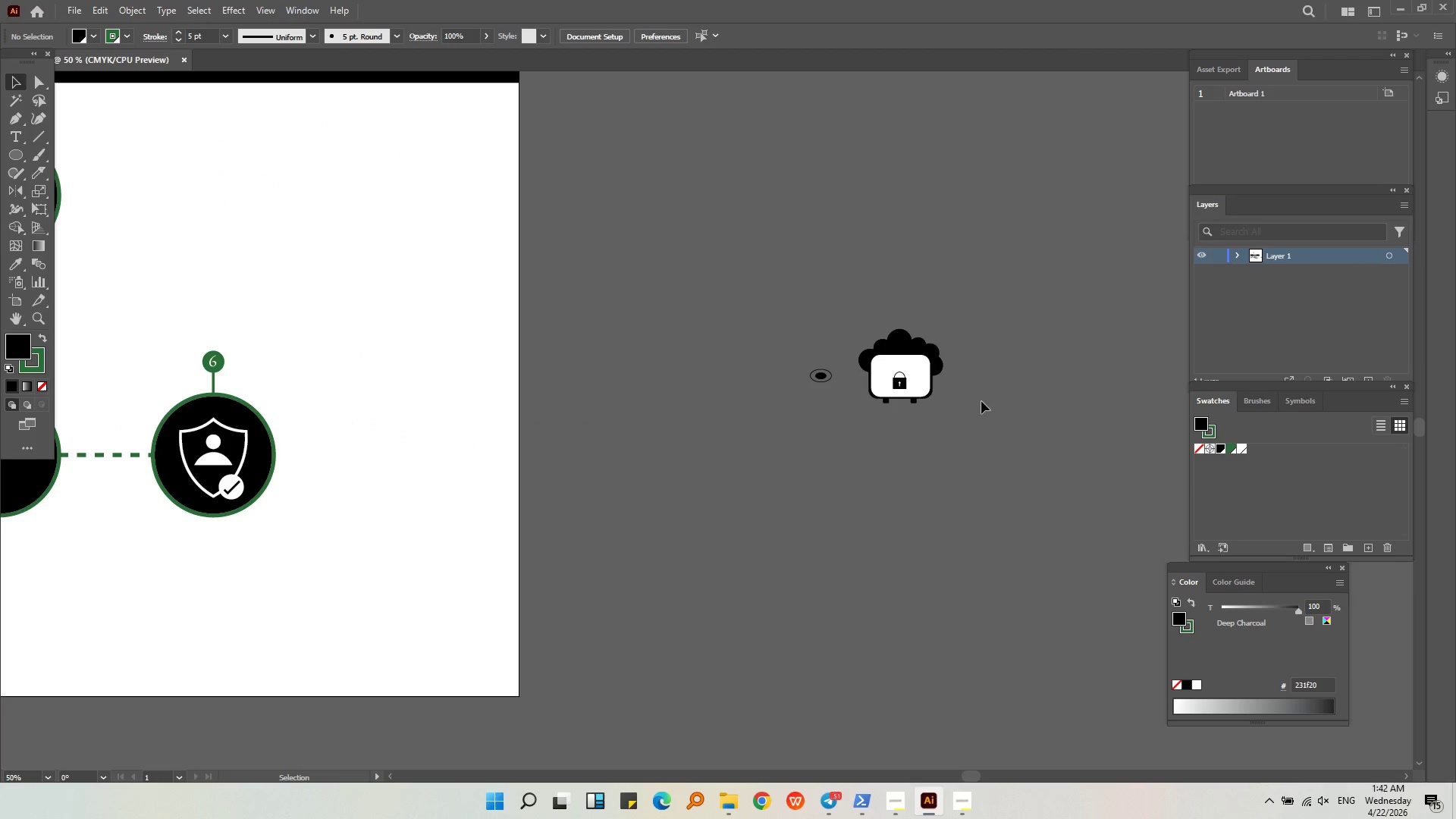 
key(Alt+AltLeft)
 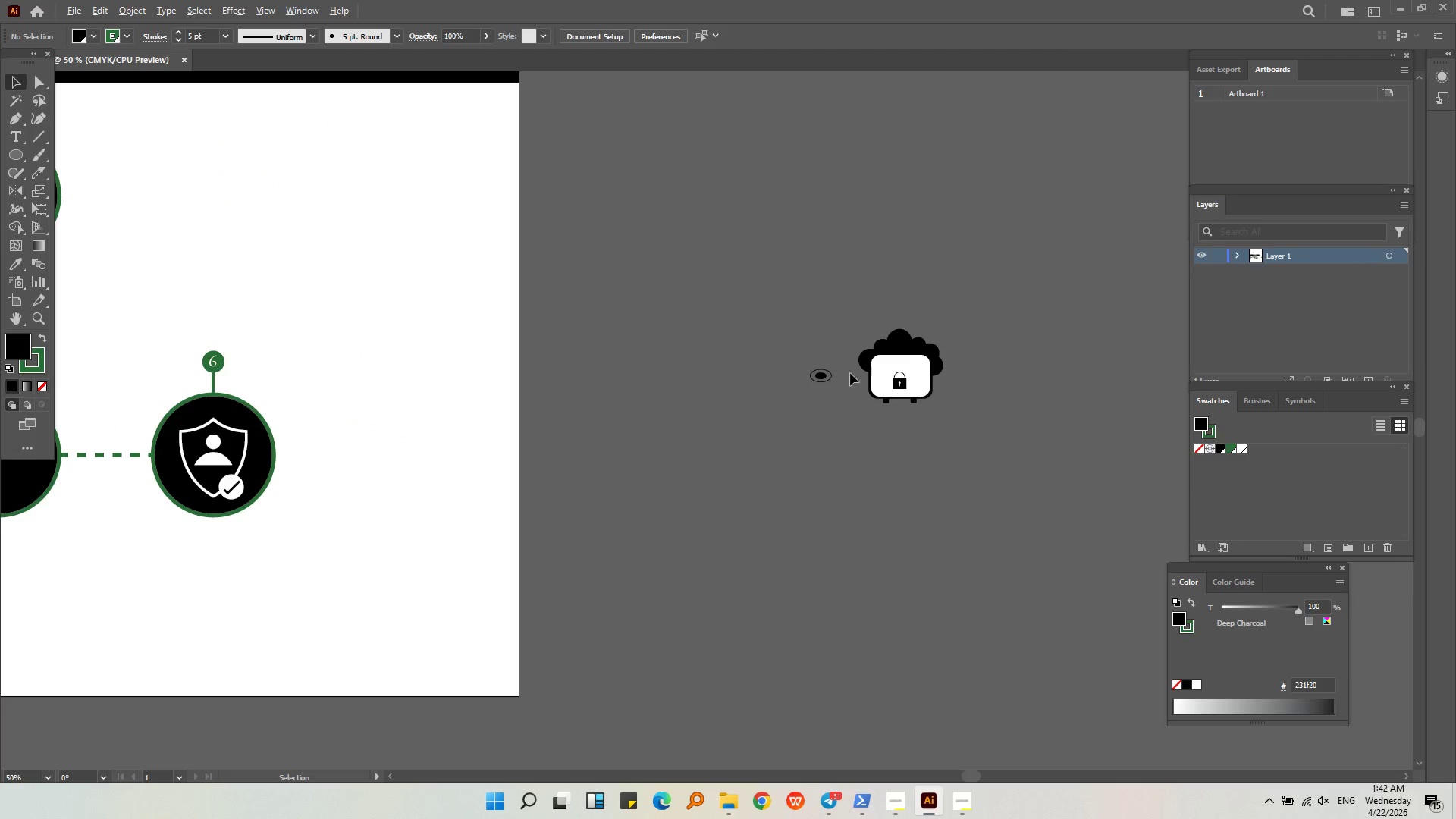 
key(Alt+AltLeft)
 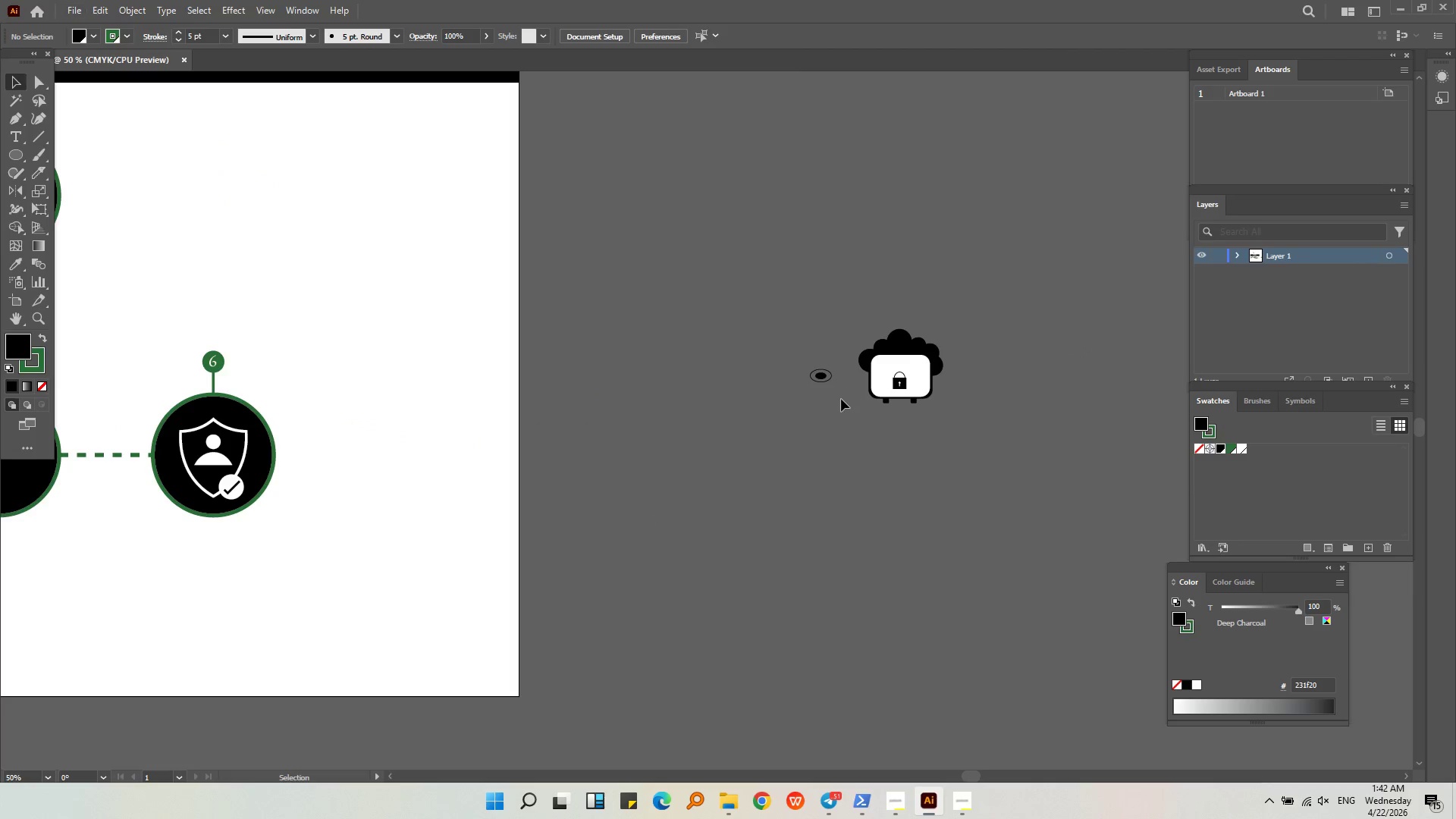 
left_click_drag(start_coordinate=[836, 411], to_coordinate=[748, 271])
 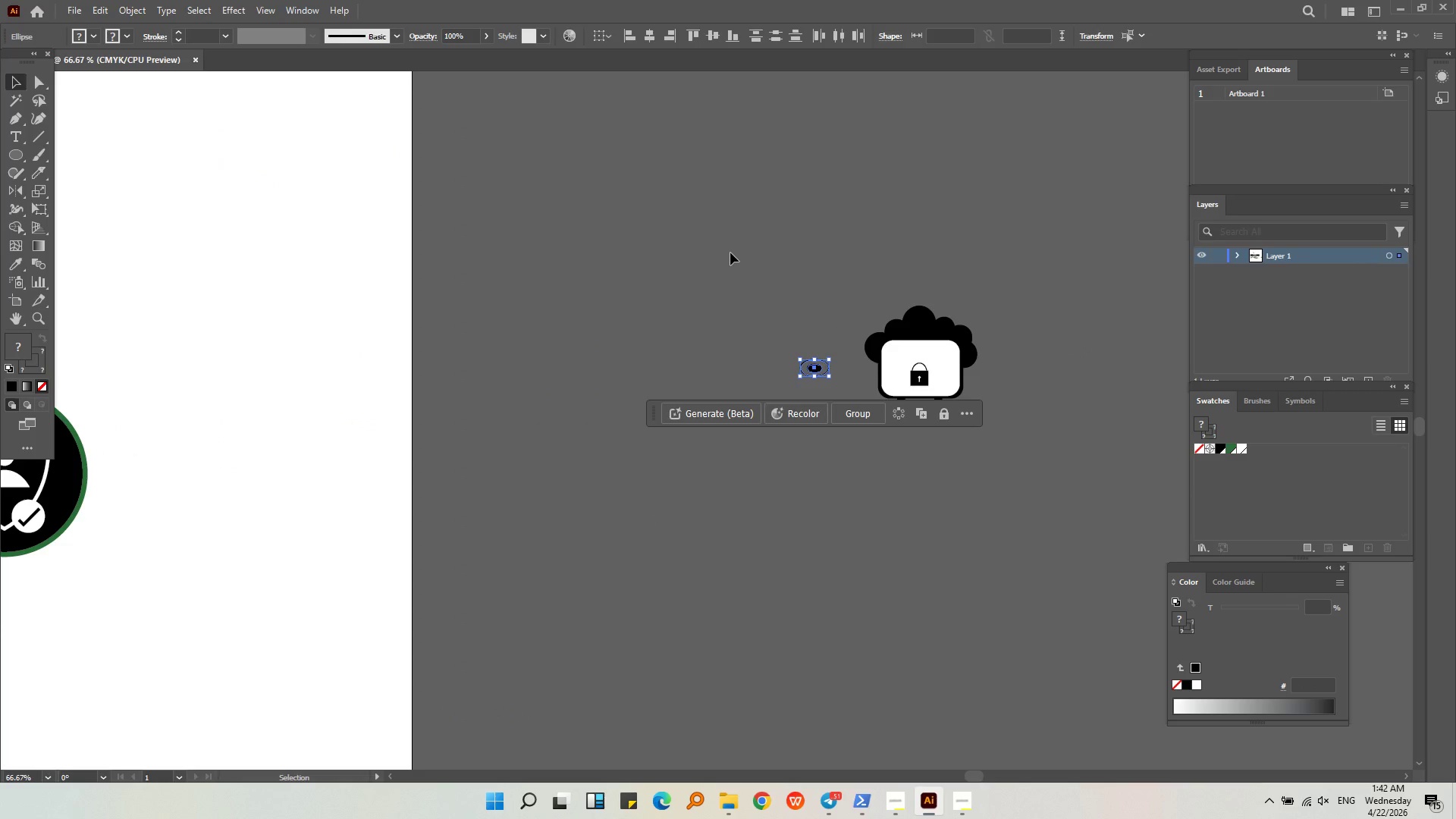 
scroll: coordinate [841, 399], scroll_direction: up, amount: 1.0
 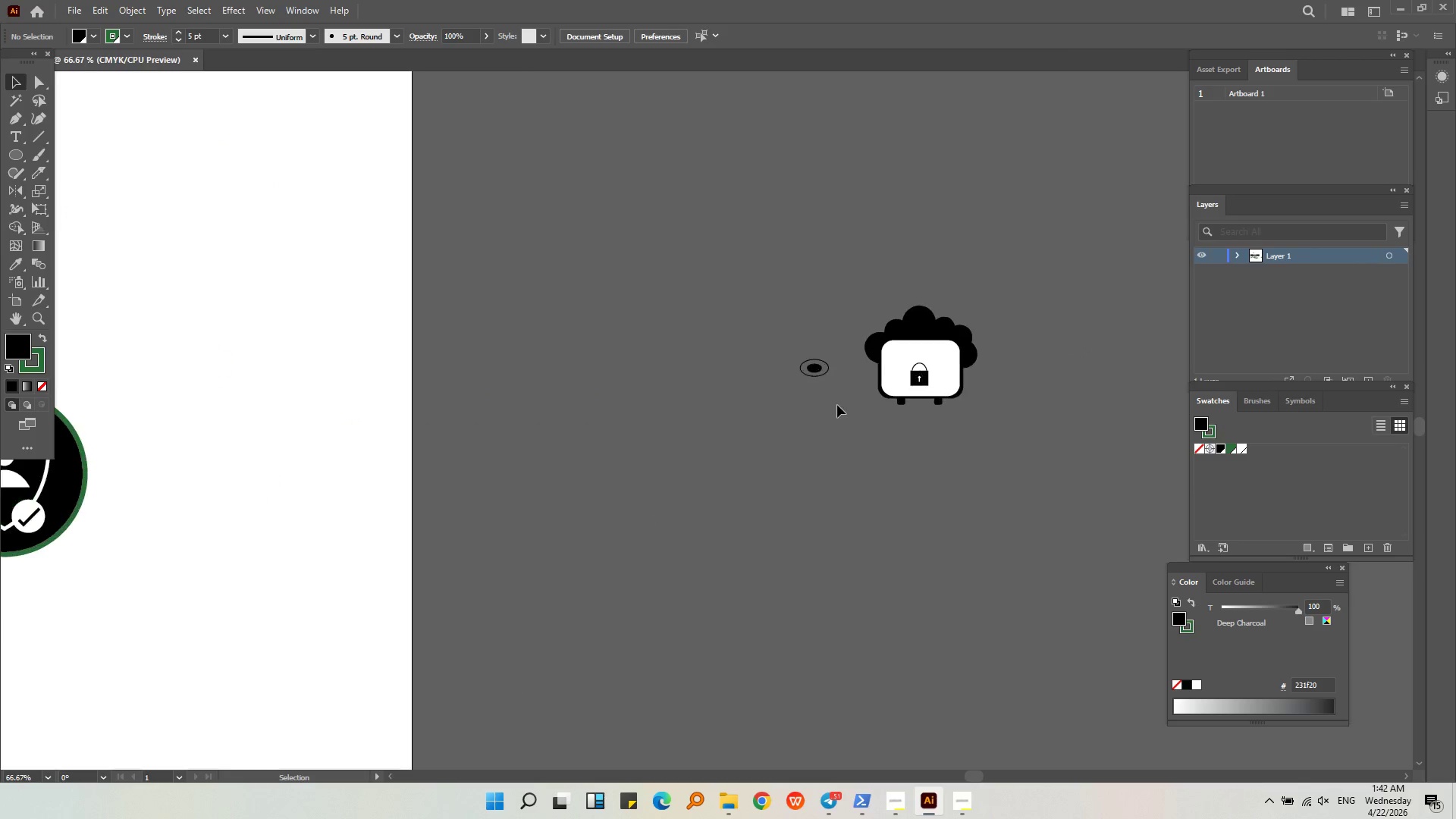 
key(Backspace)
 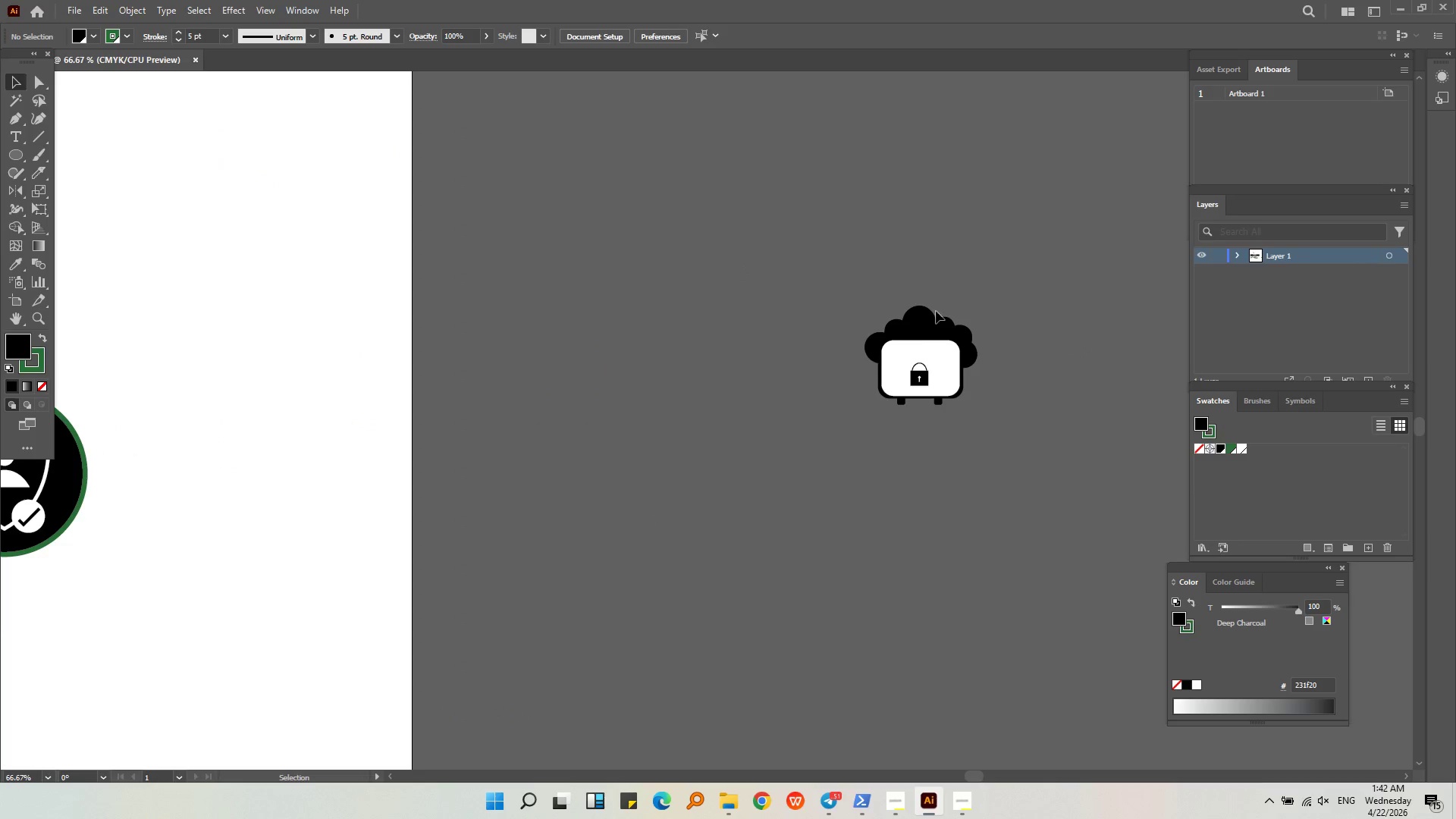 
left_click([917, 331])
 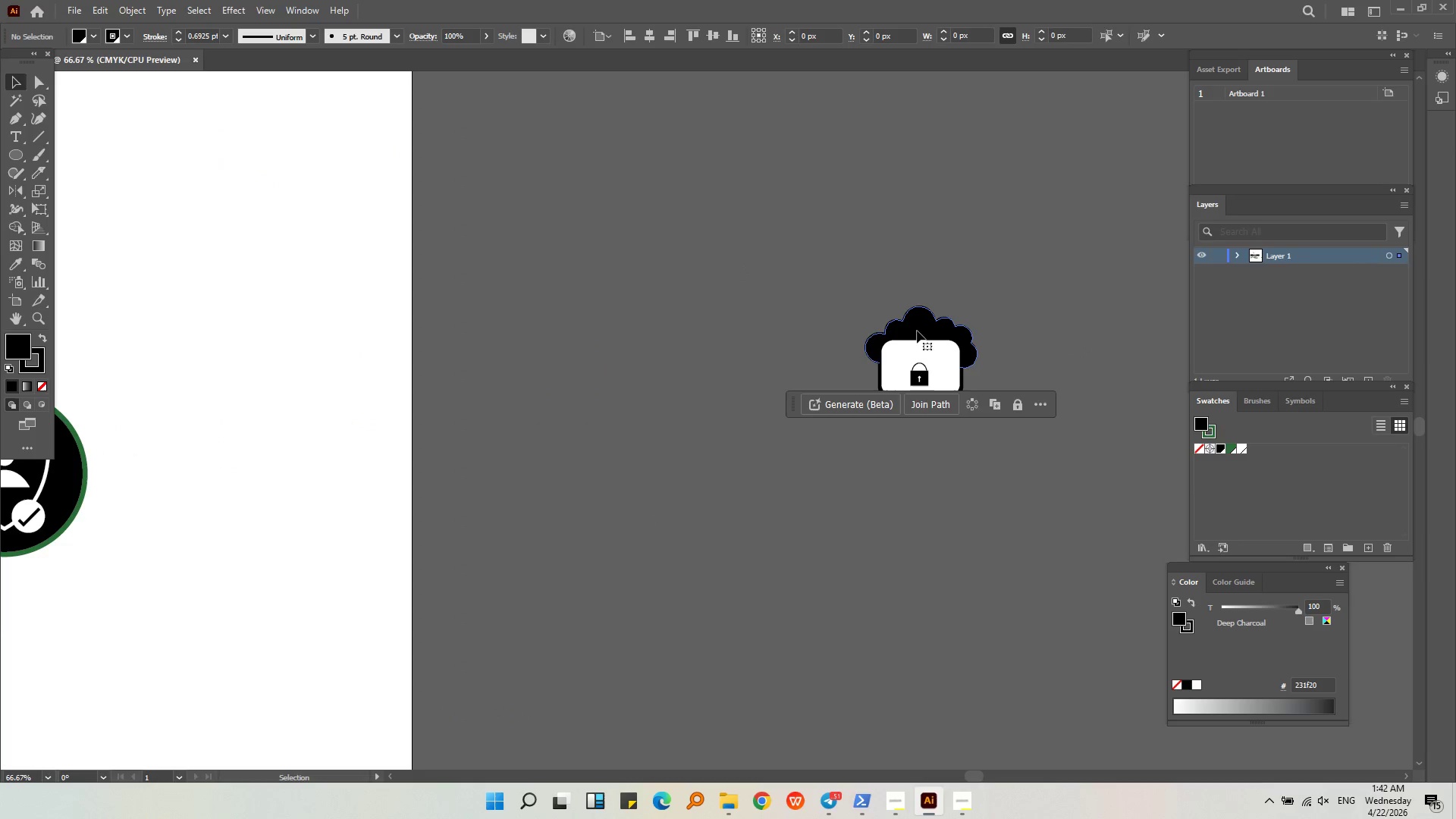 
key(Alt+AltLeft)
 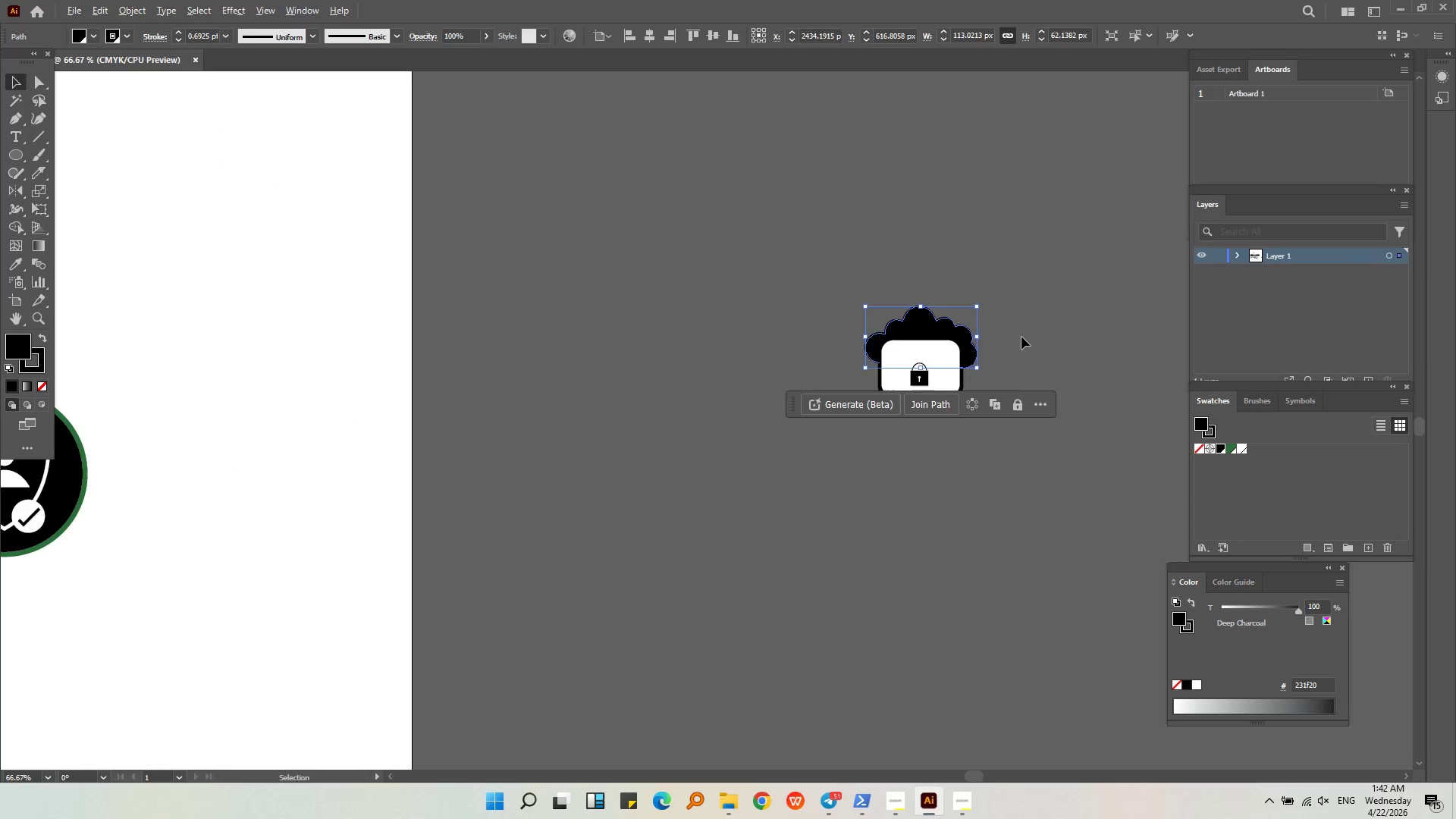 
scroll: coordinate [1021, 337], scroll_direction: up, amount: 3.0
 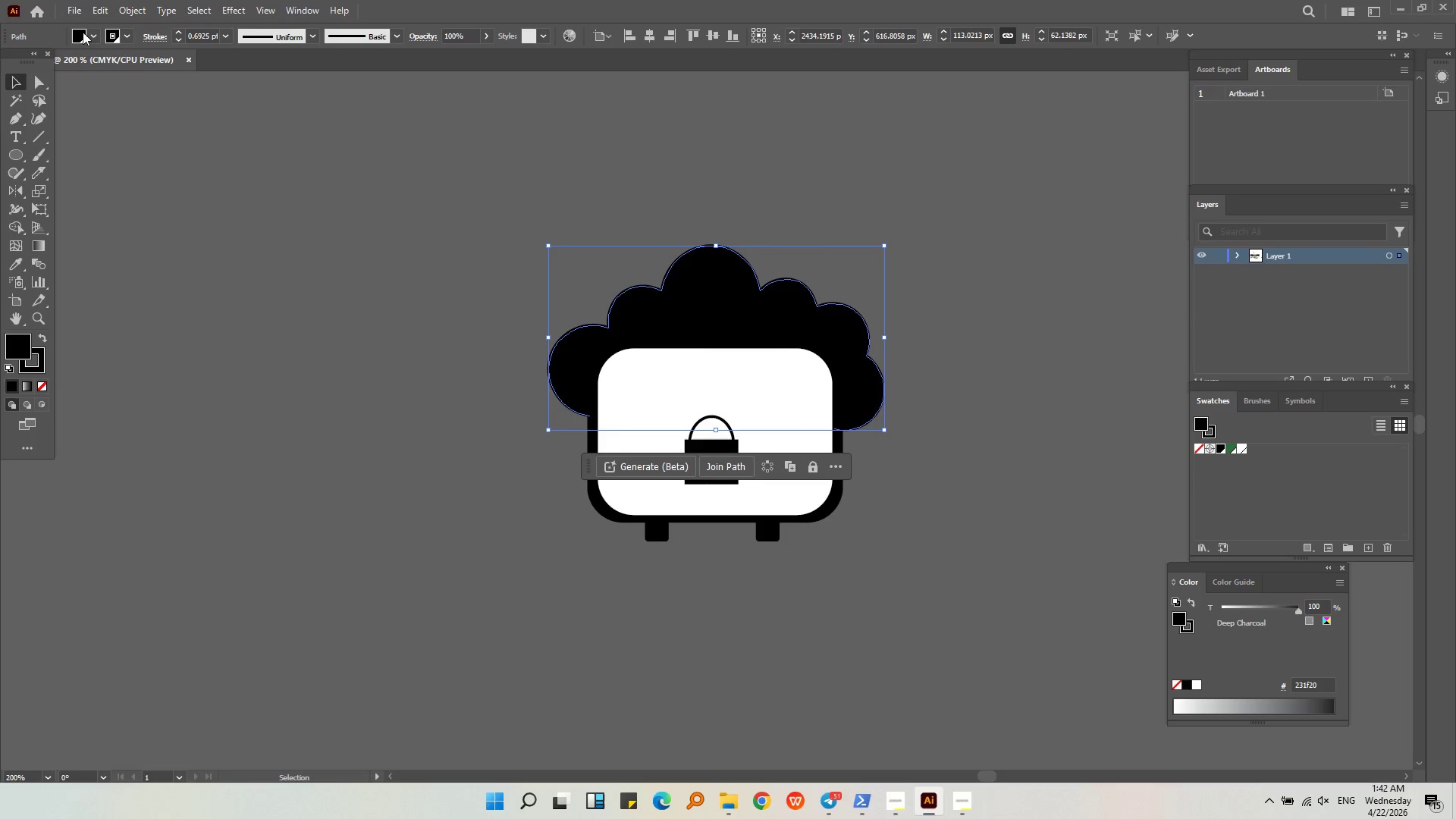 
left_click([89, 32])
 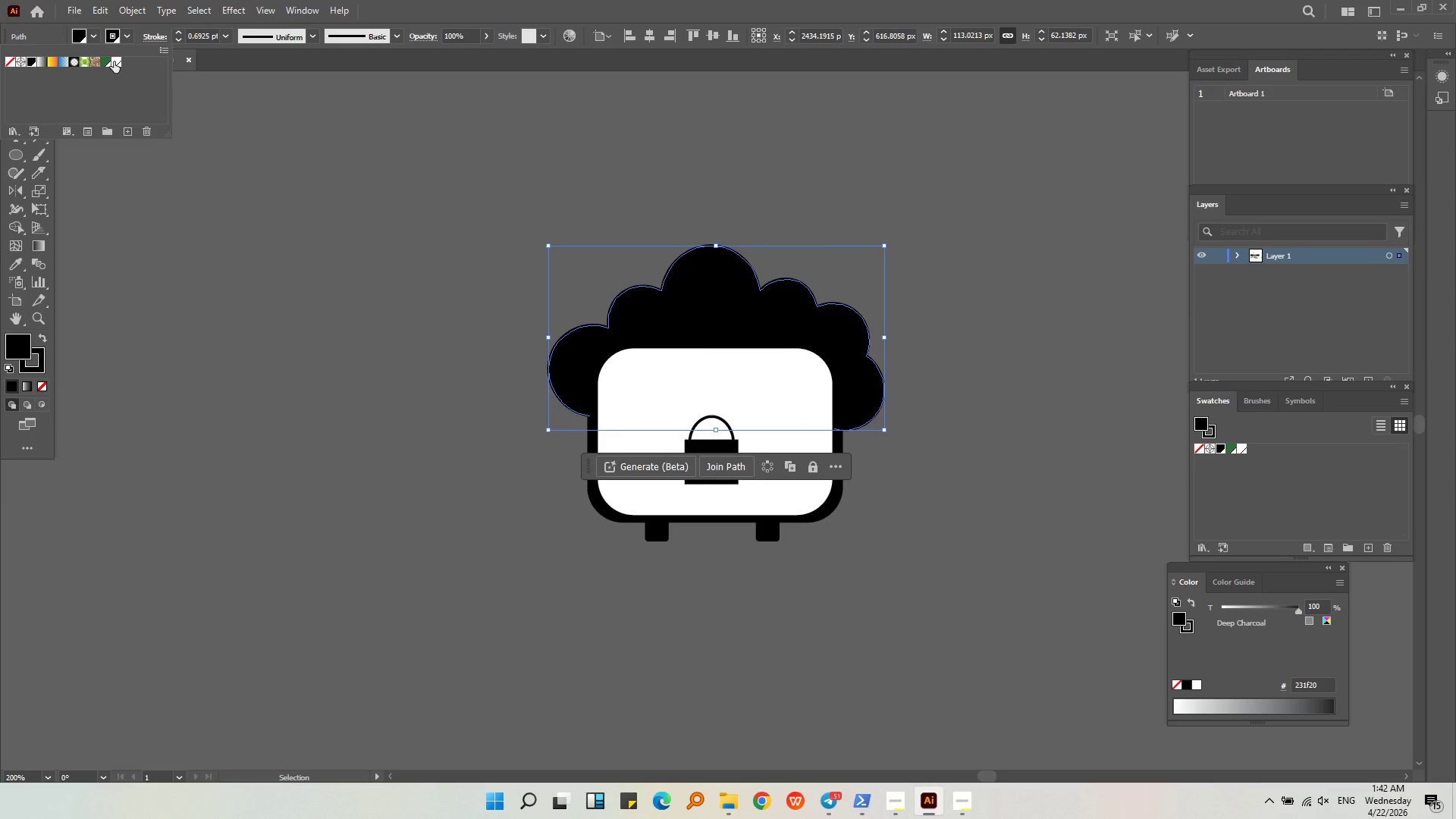 
double_click([282, 229])
 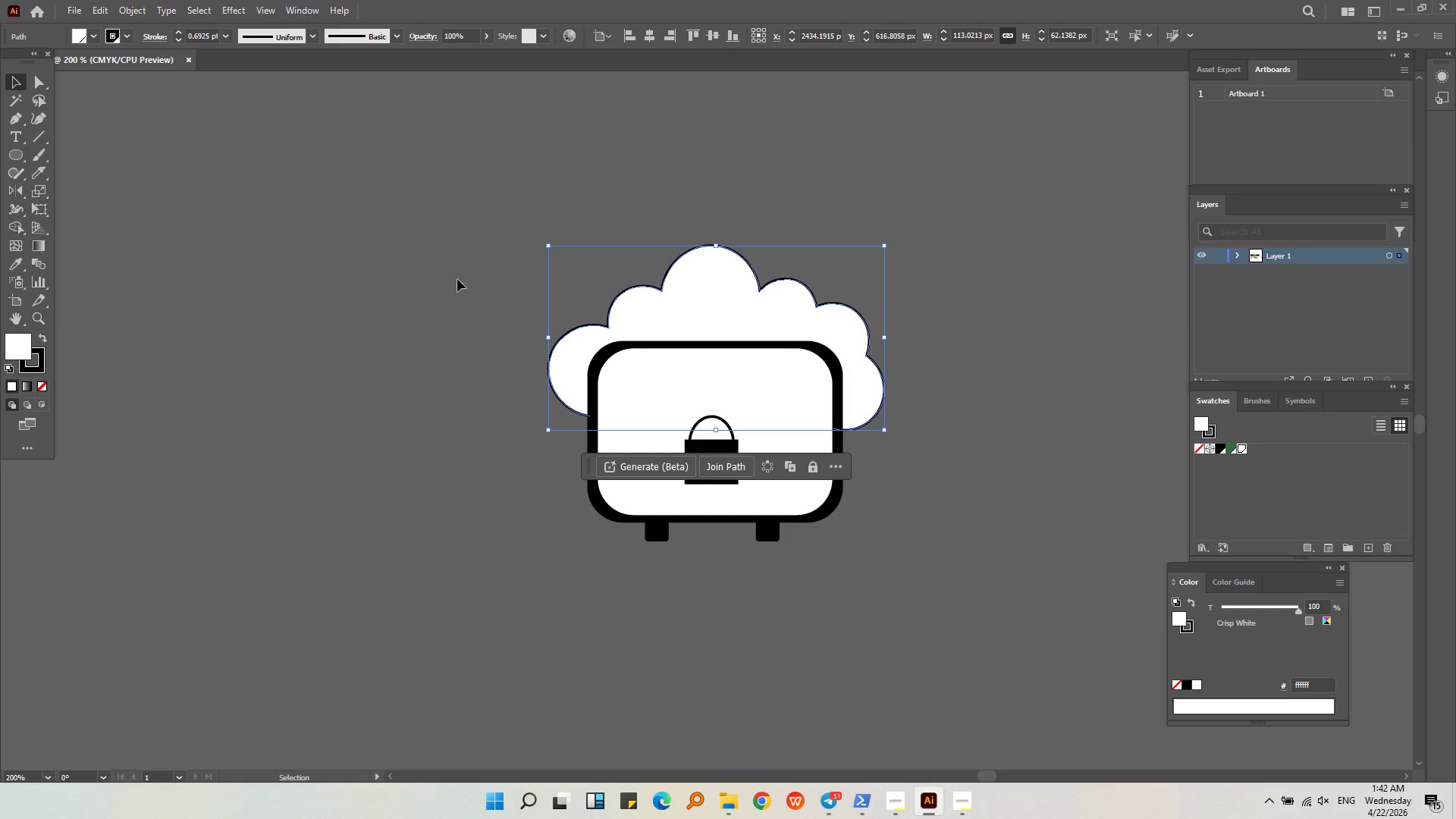 
triple_click([369, 221])
 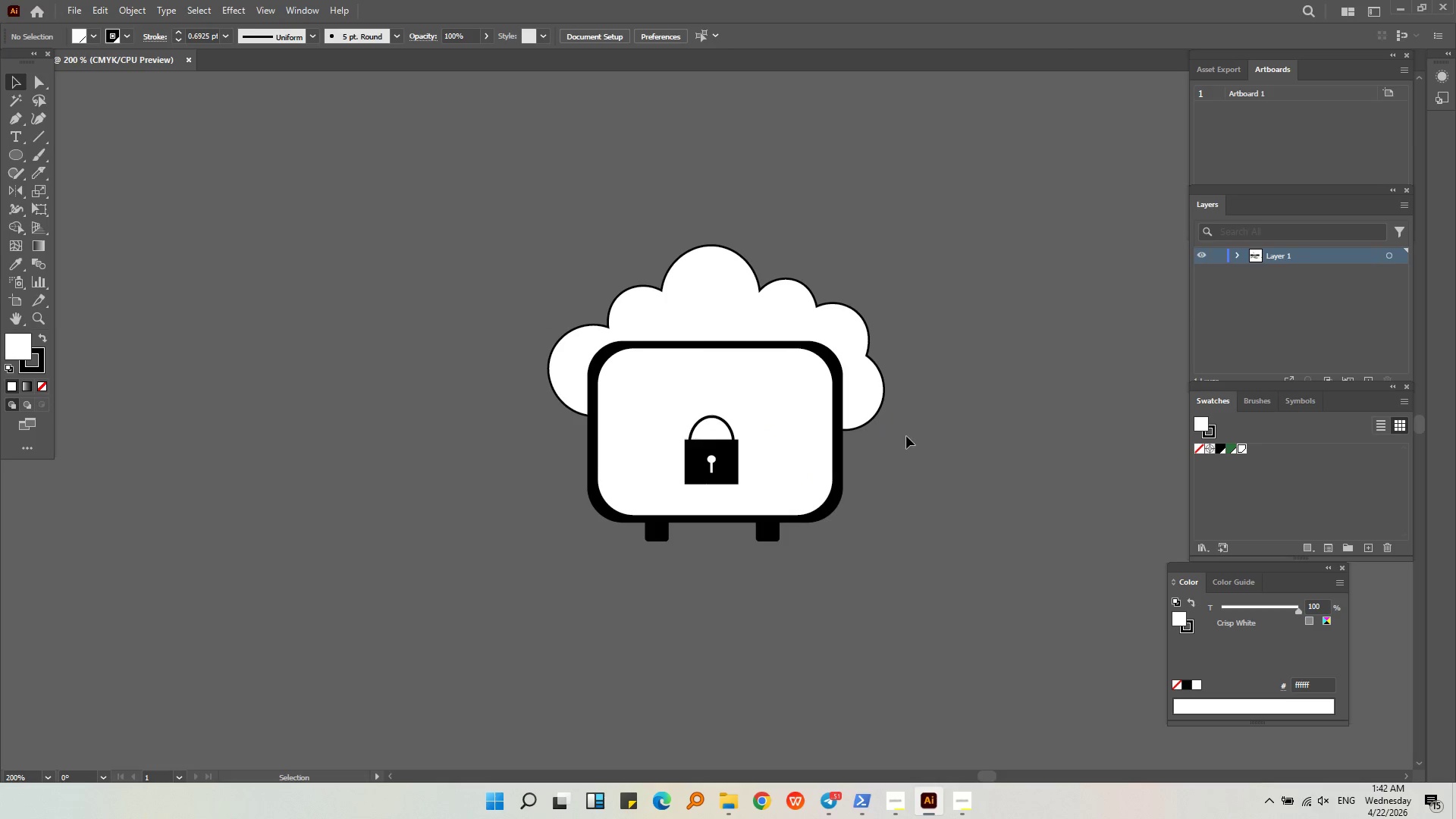 
key(Alt+AltLeft)
 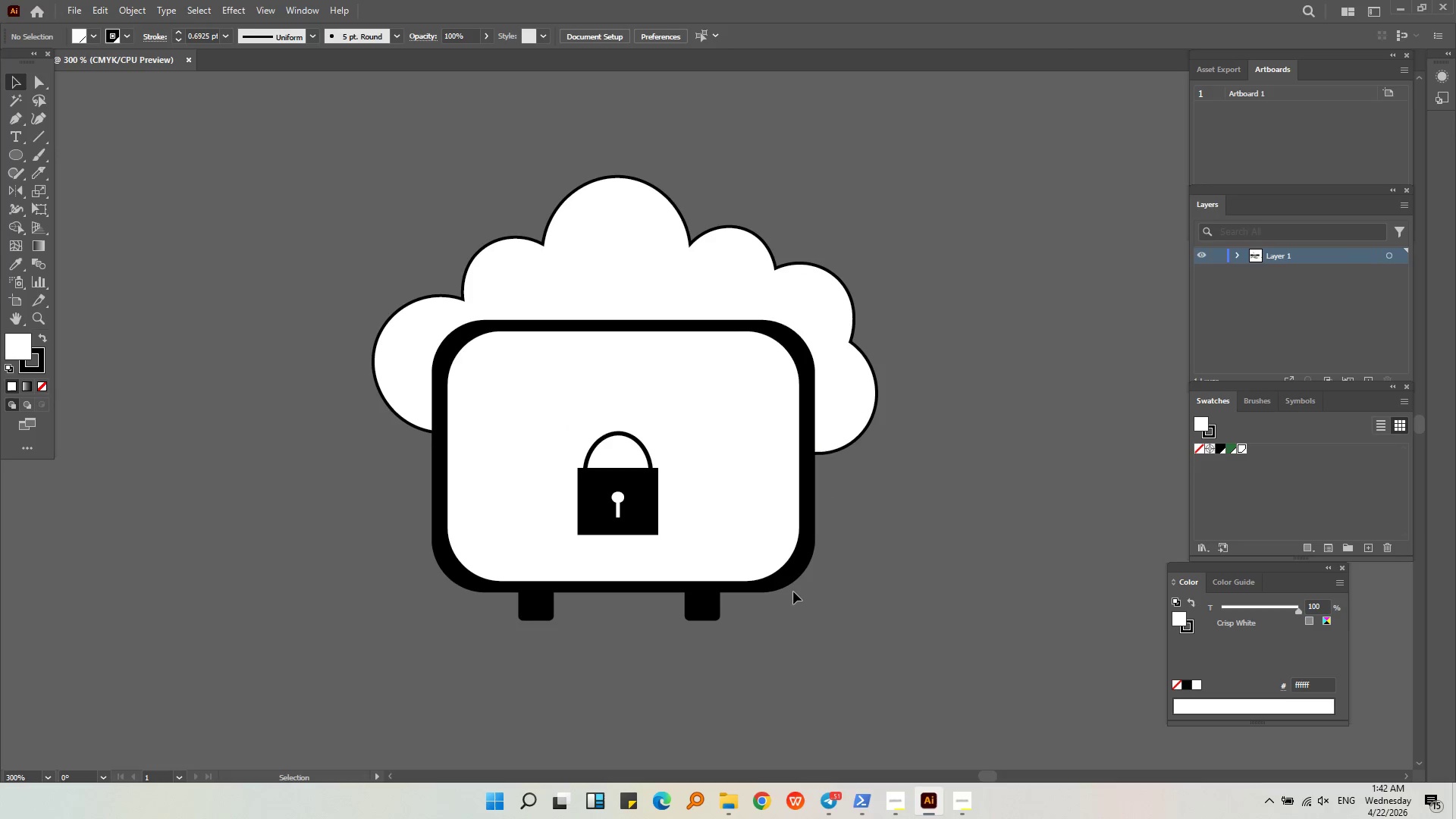 
scroll: coordinate [899, 440], scroll_direction: up, amount: 2.0
 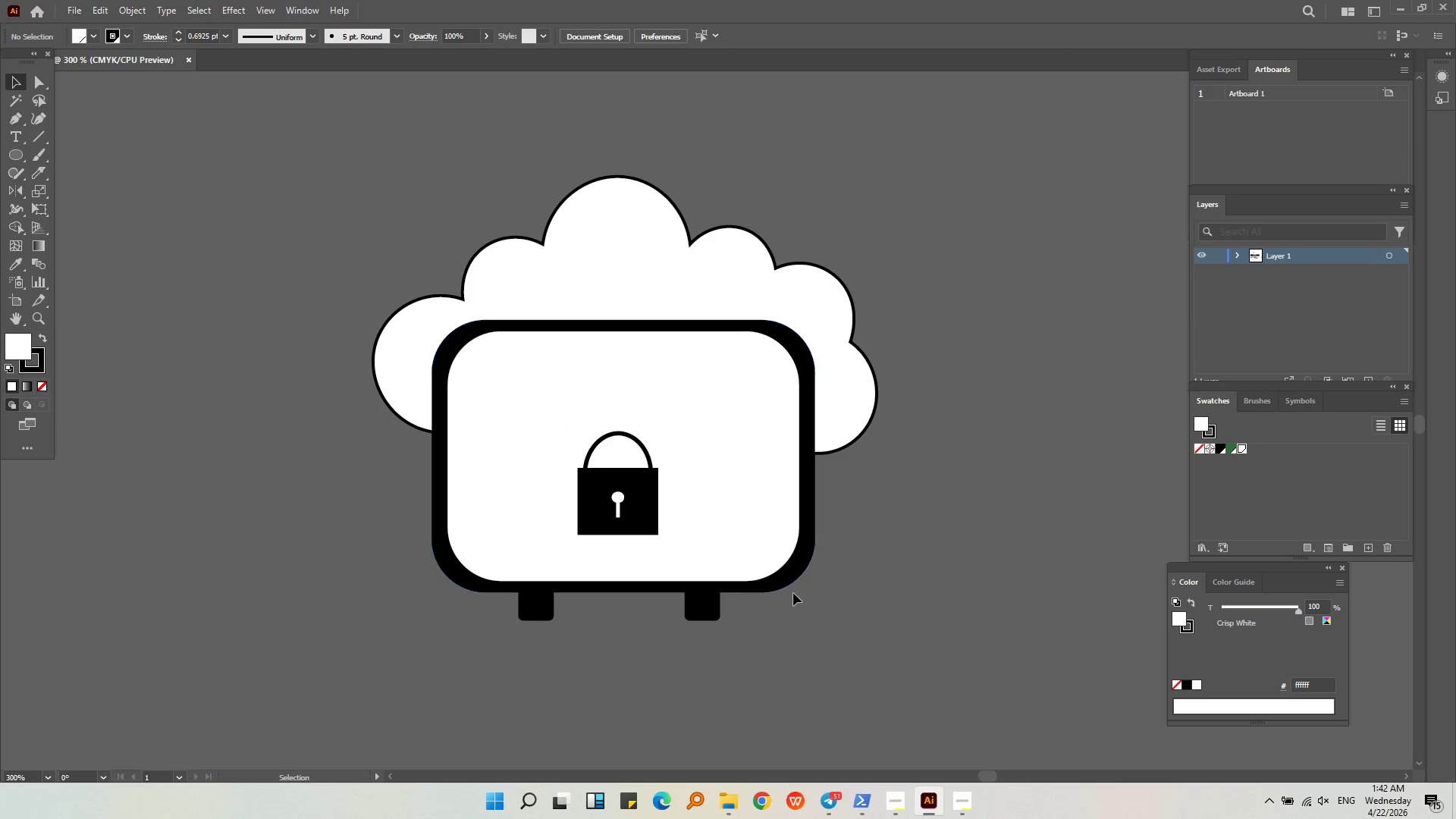 
left_click([791, 579])
 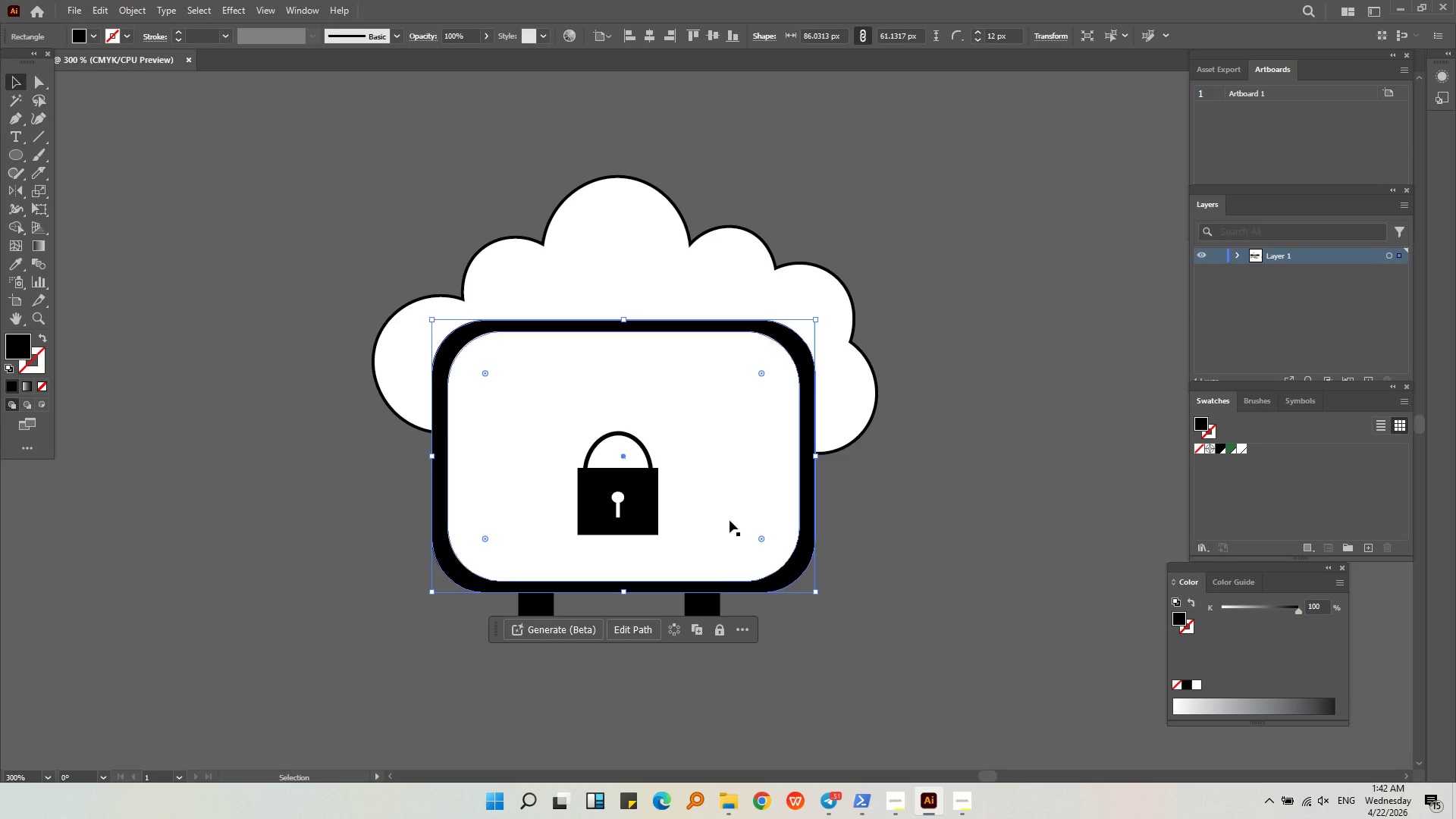 
left_click([742, 509])
 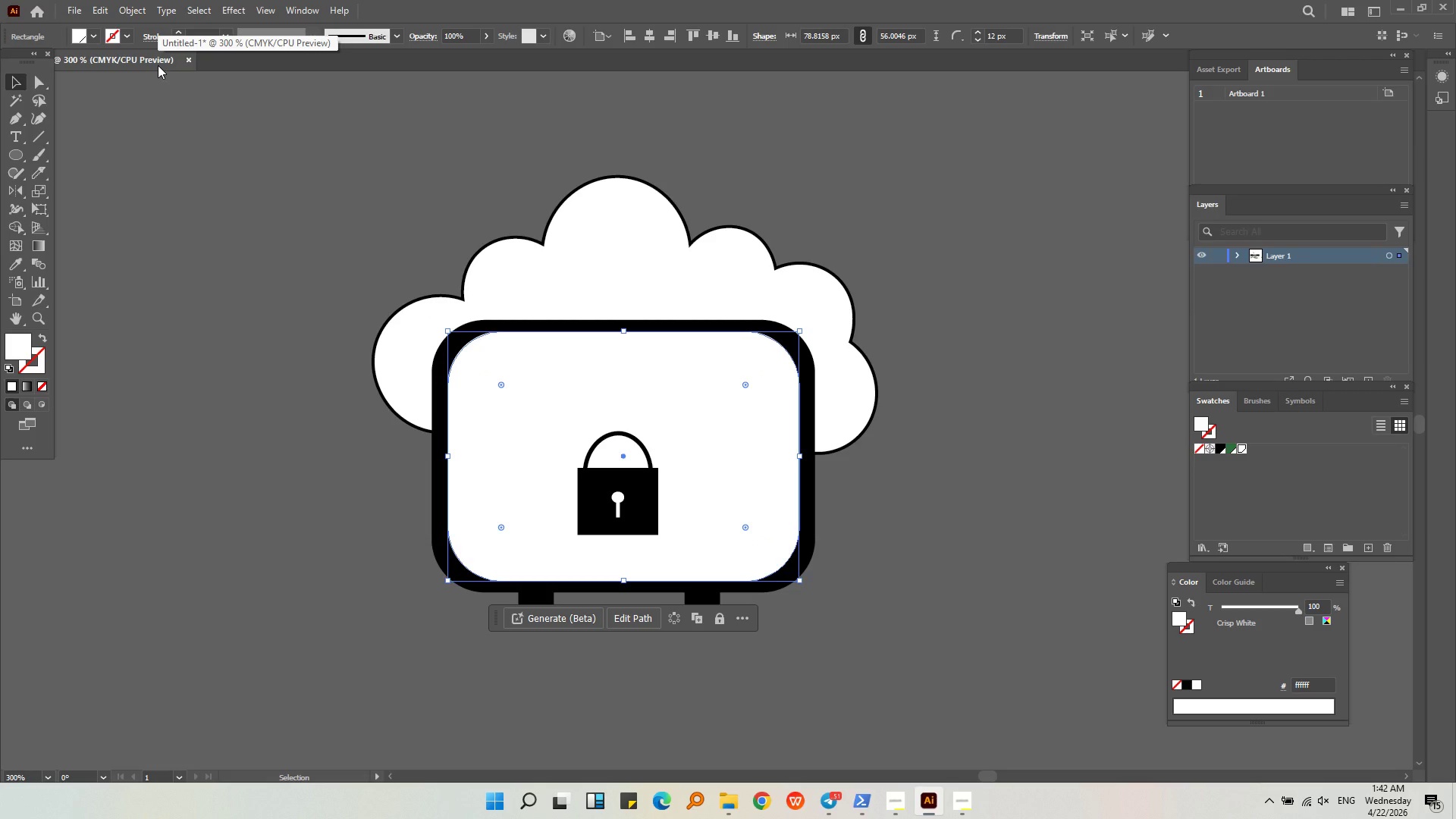 
wait(5.39)
 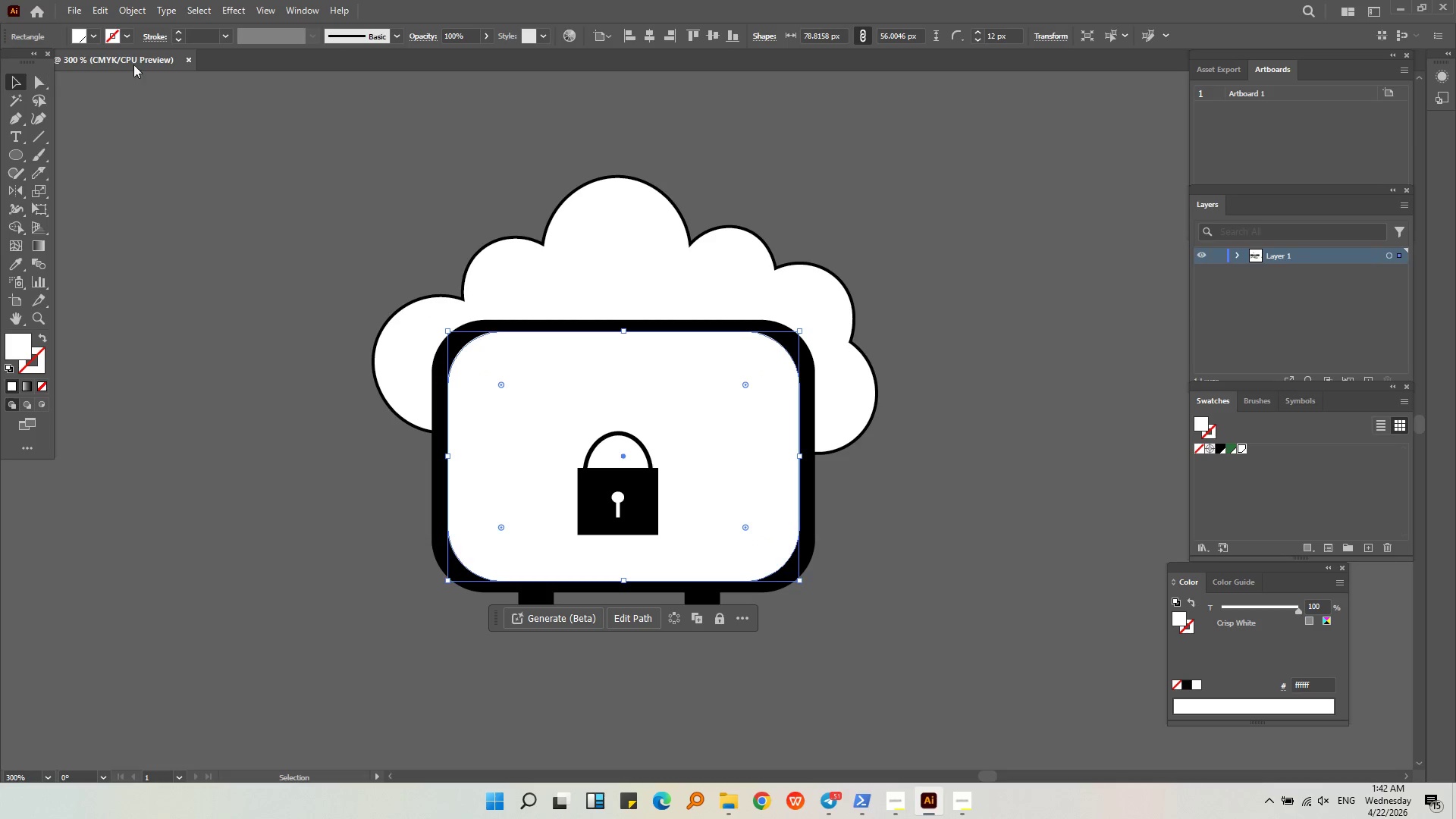 
left_click([287, 224])
 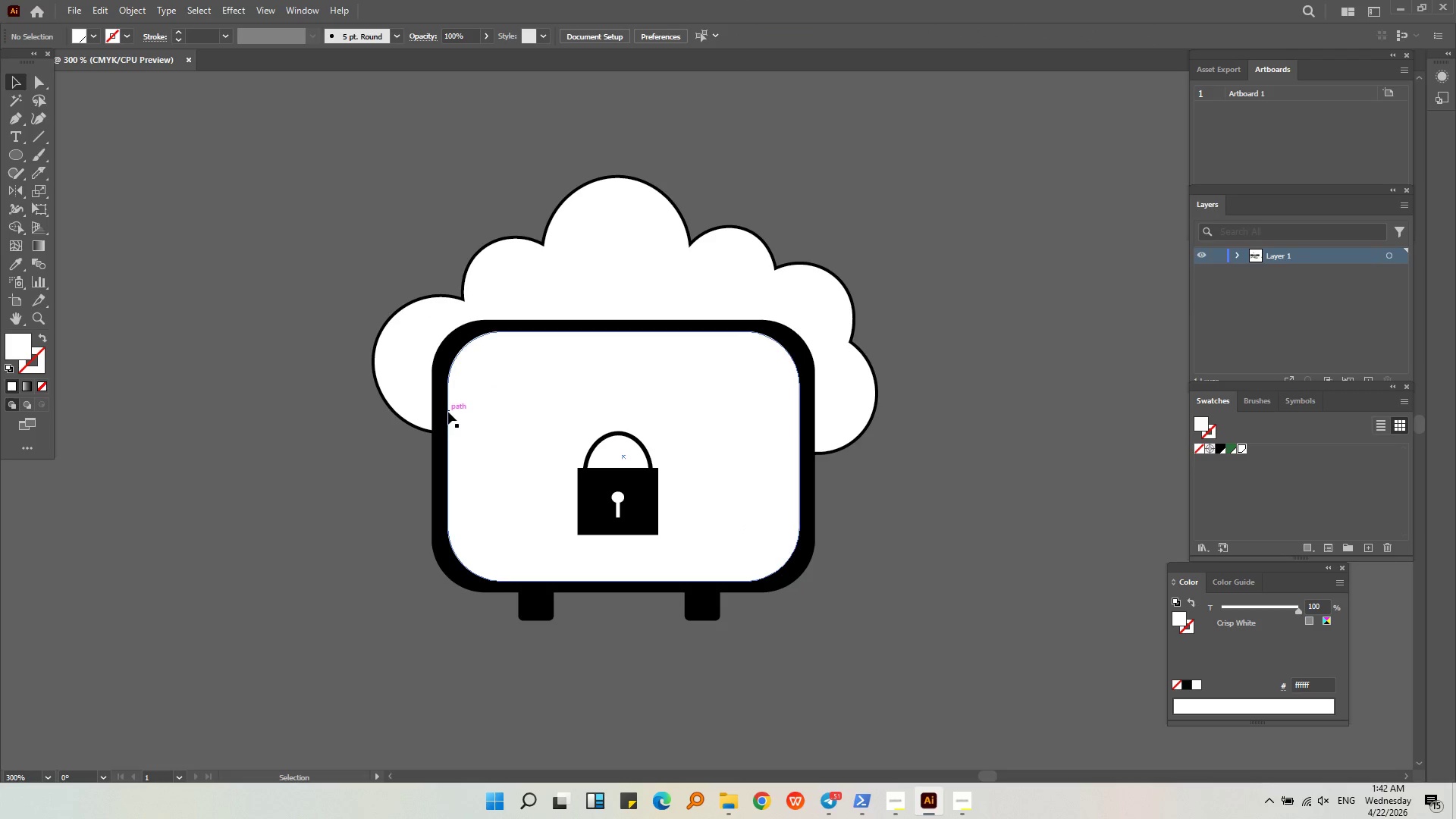 
left_click([440, 413])
 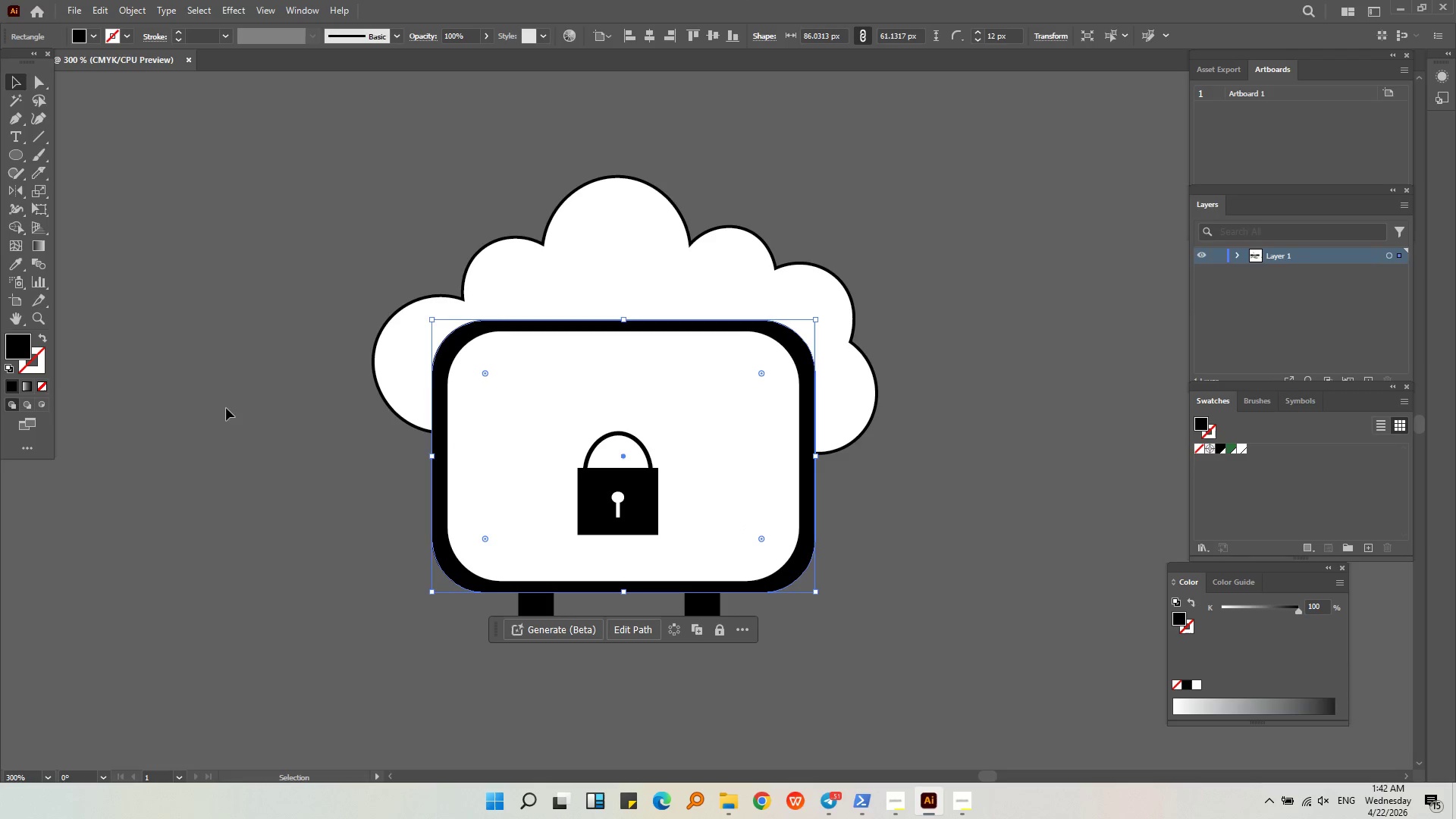 
double_click([505, 384])
 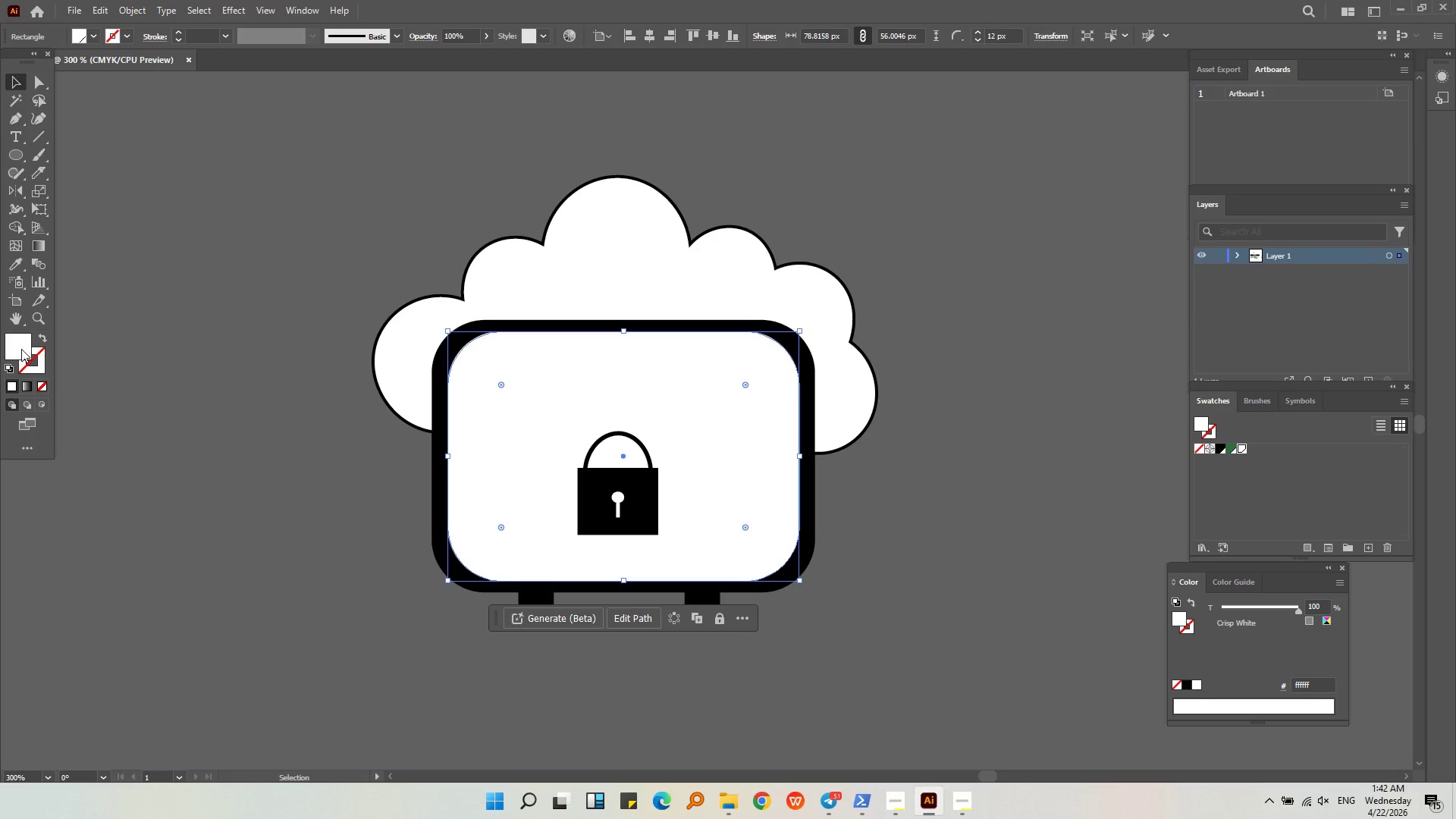 
double_click([20, 349])
 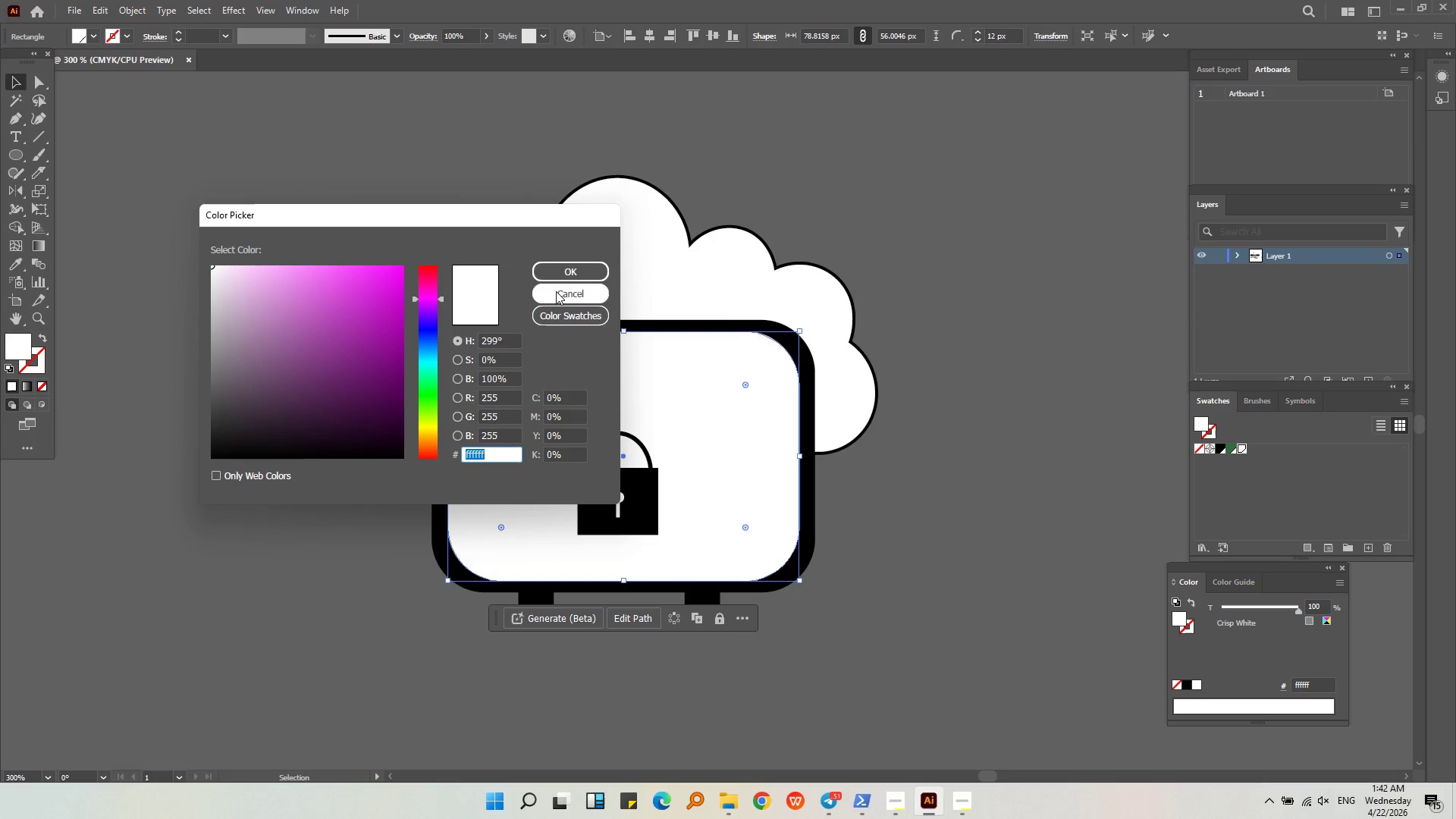 
left_click([559, 299])
 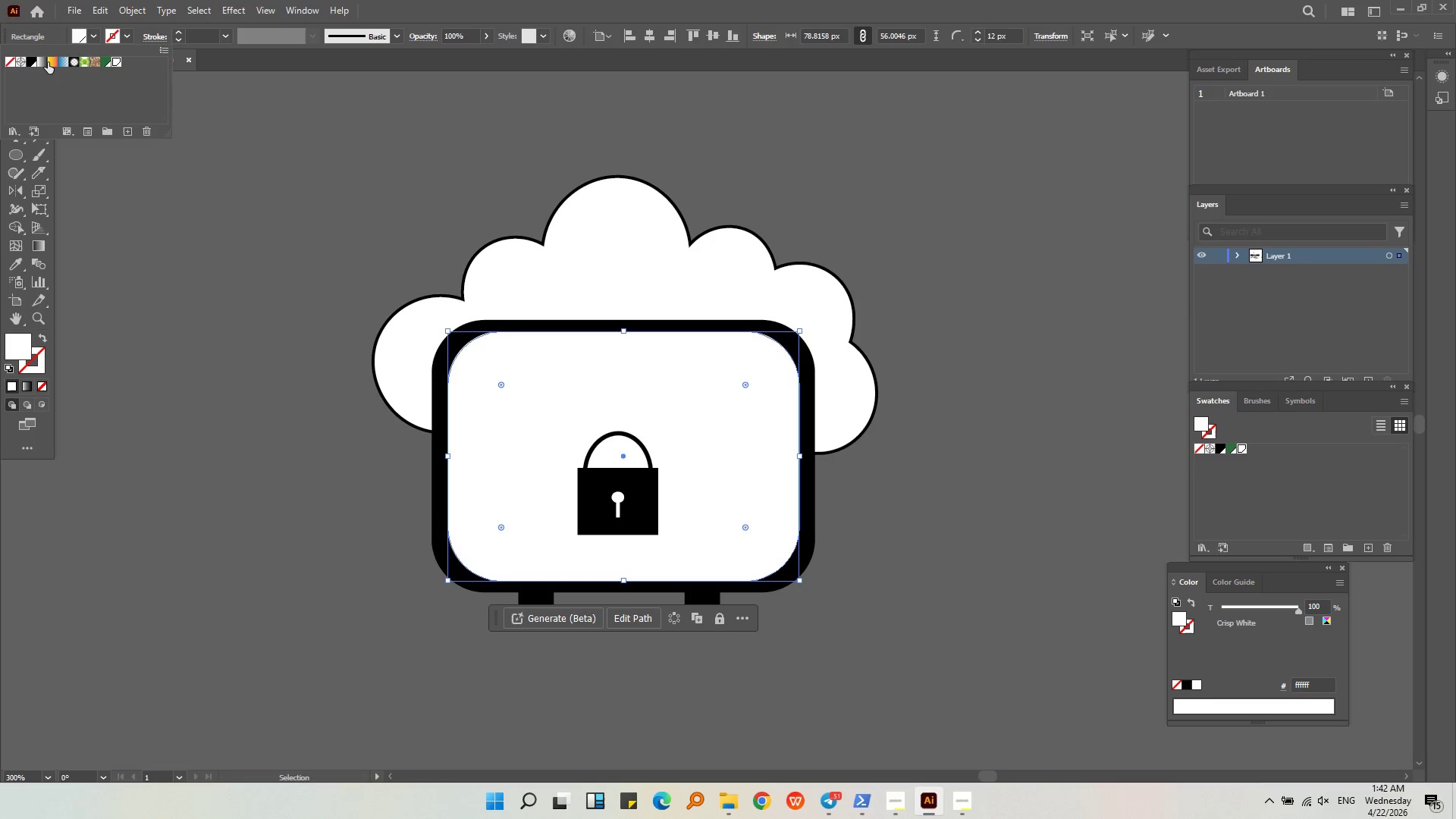 
double_click([243, 365])
 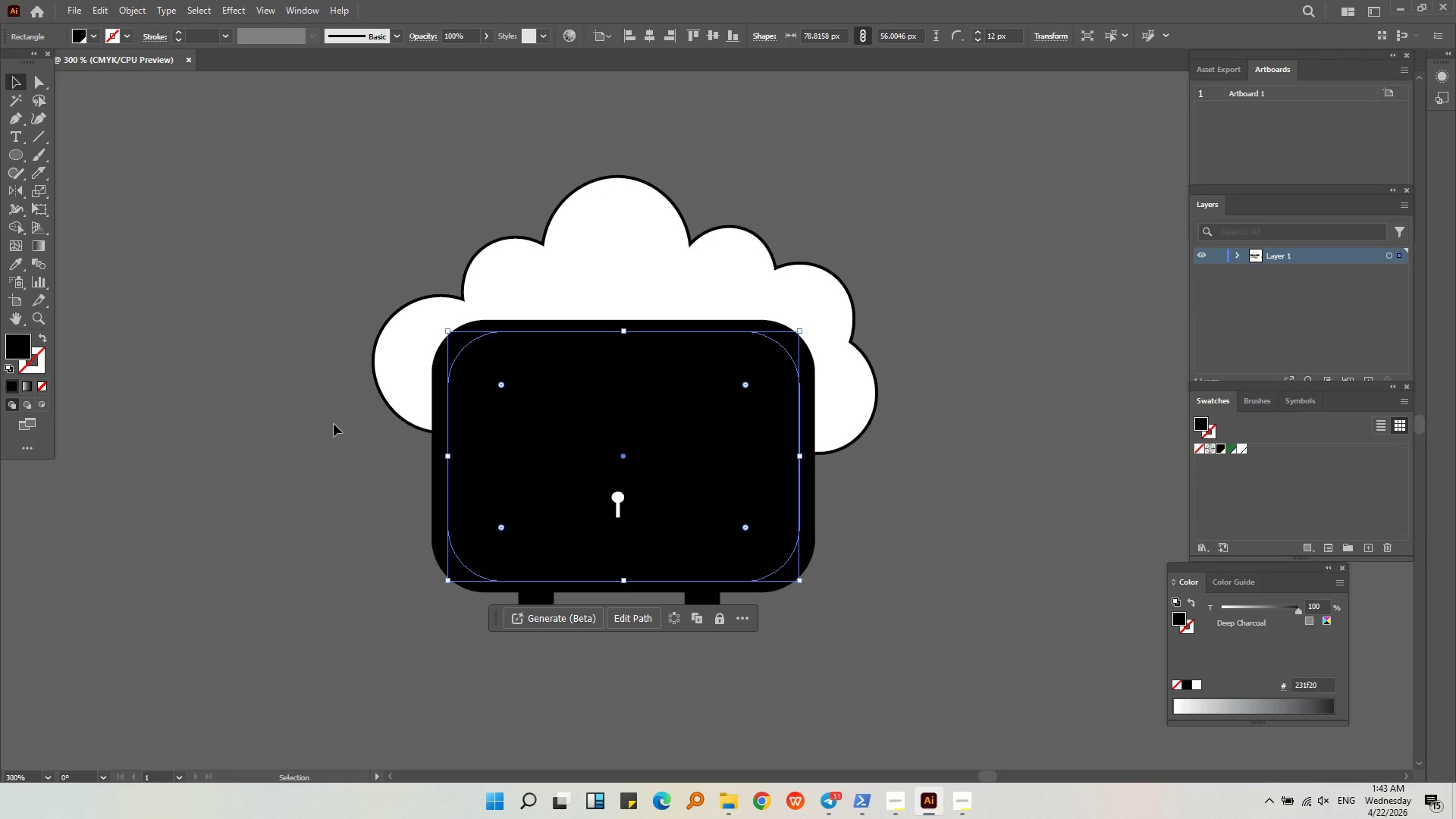 
triple_click([334, 424])
 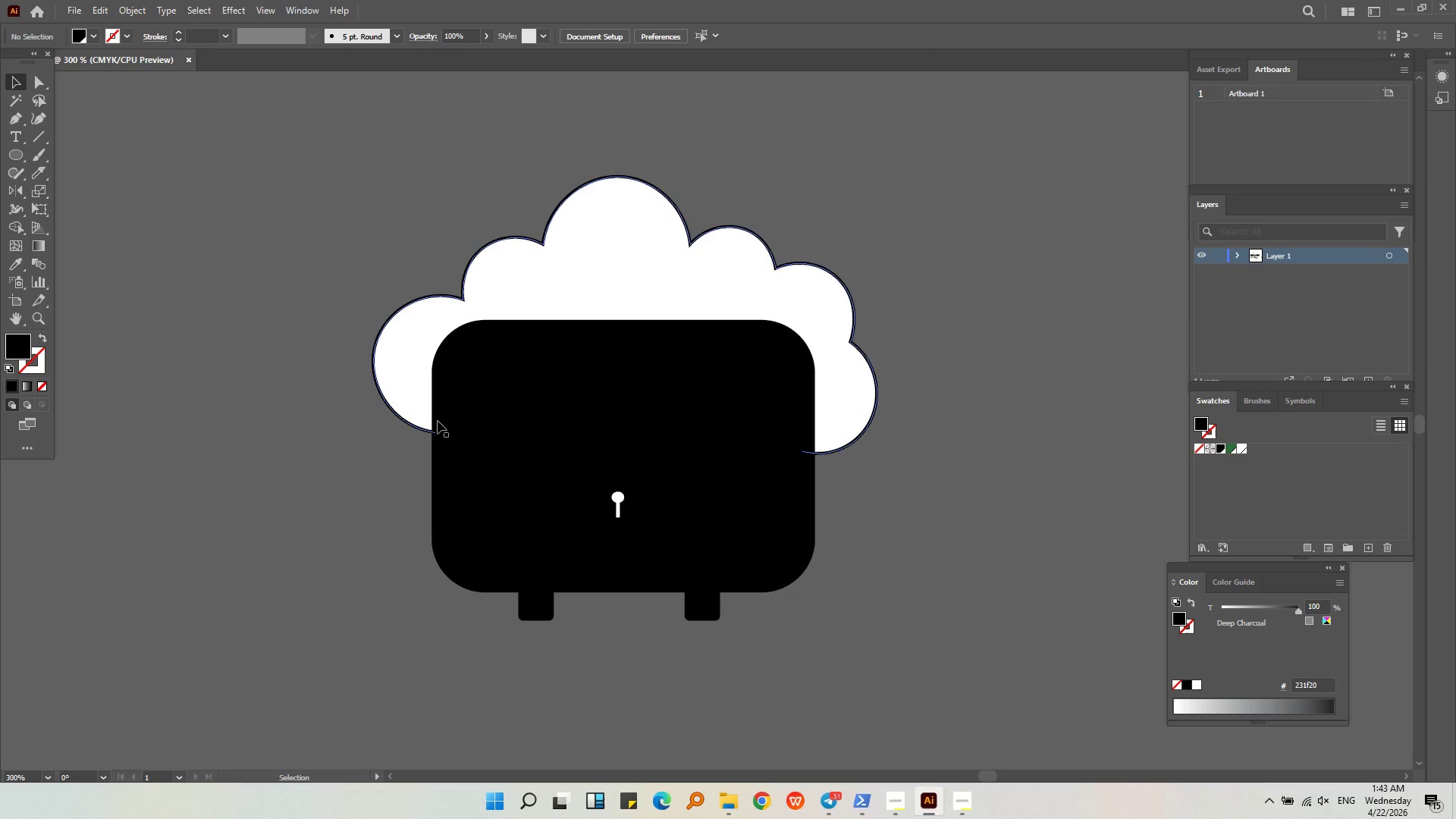 
left_click([438, 421])
 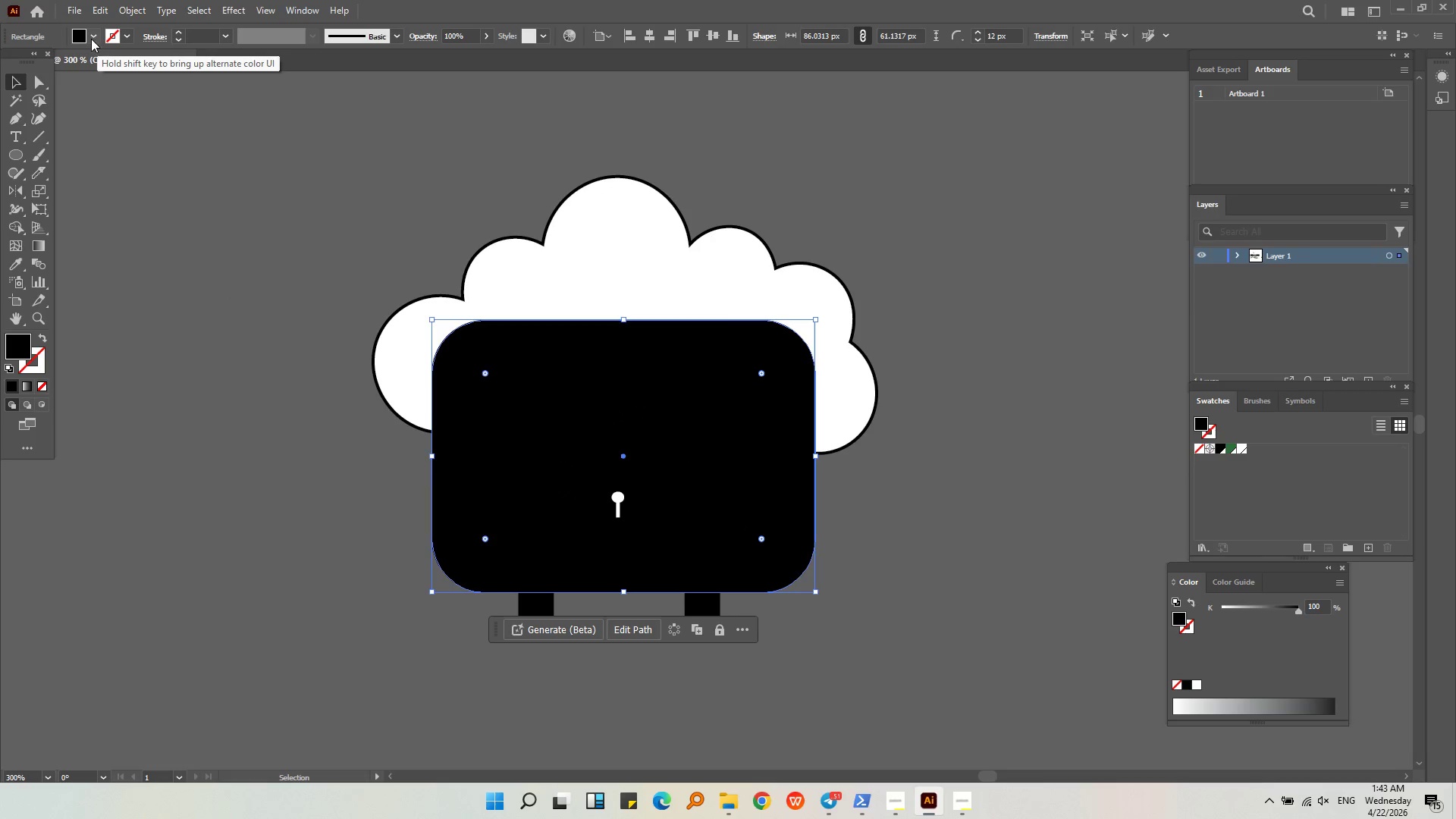 
left_click([90, 35])
 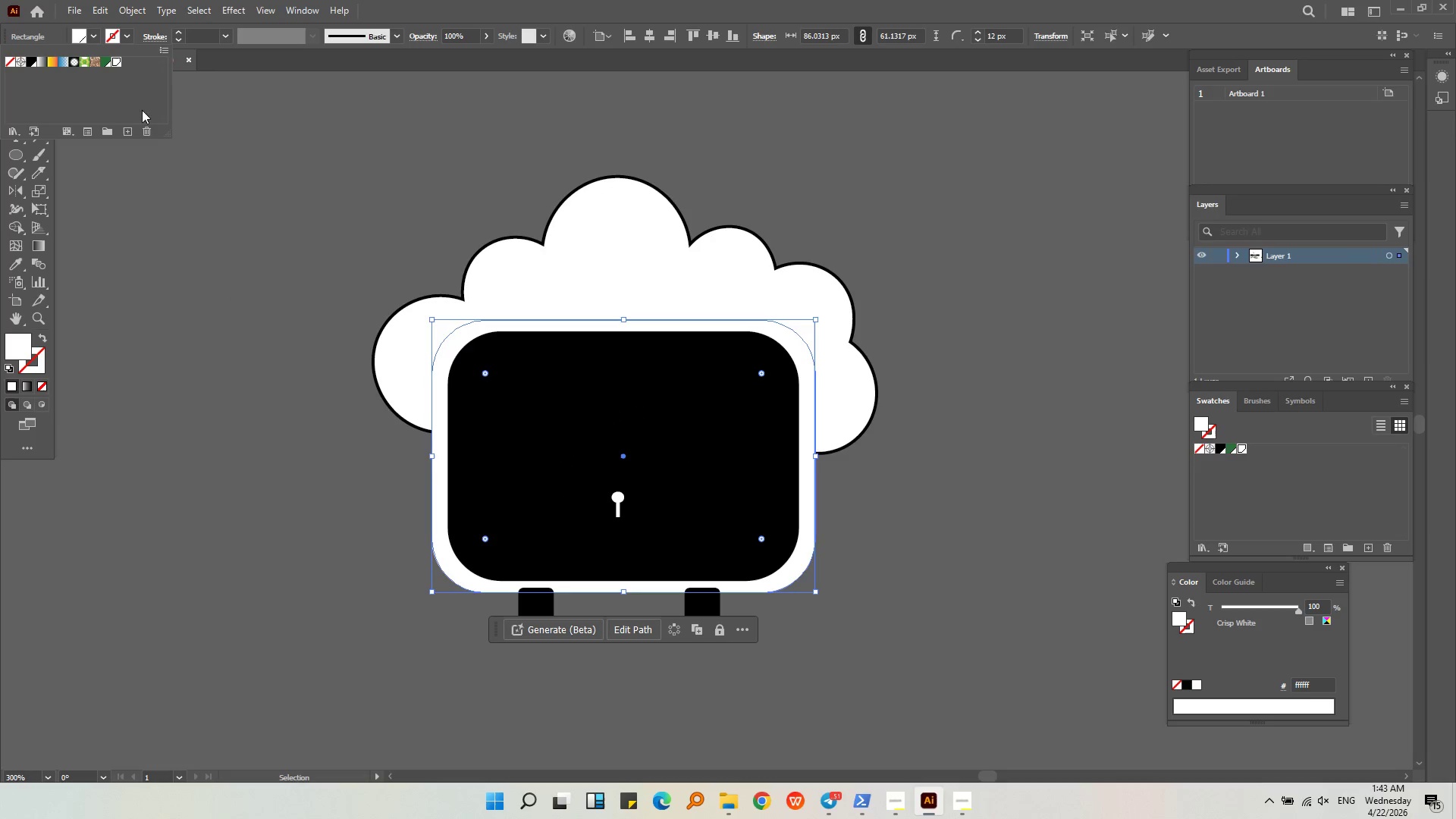 
double_click([264, 356])
 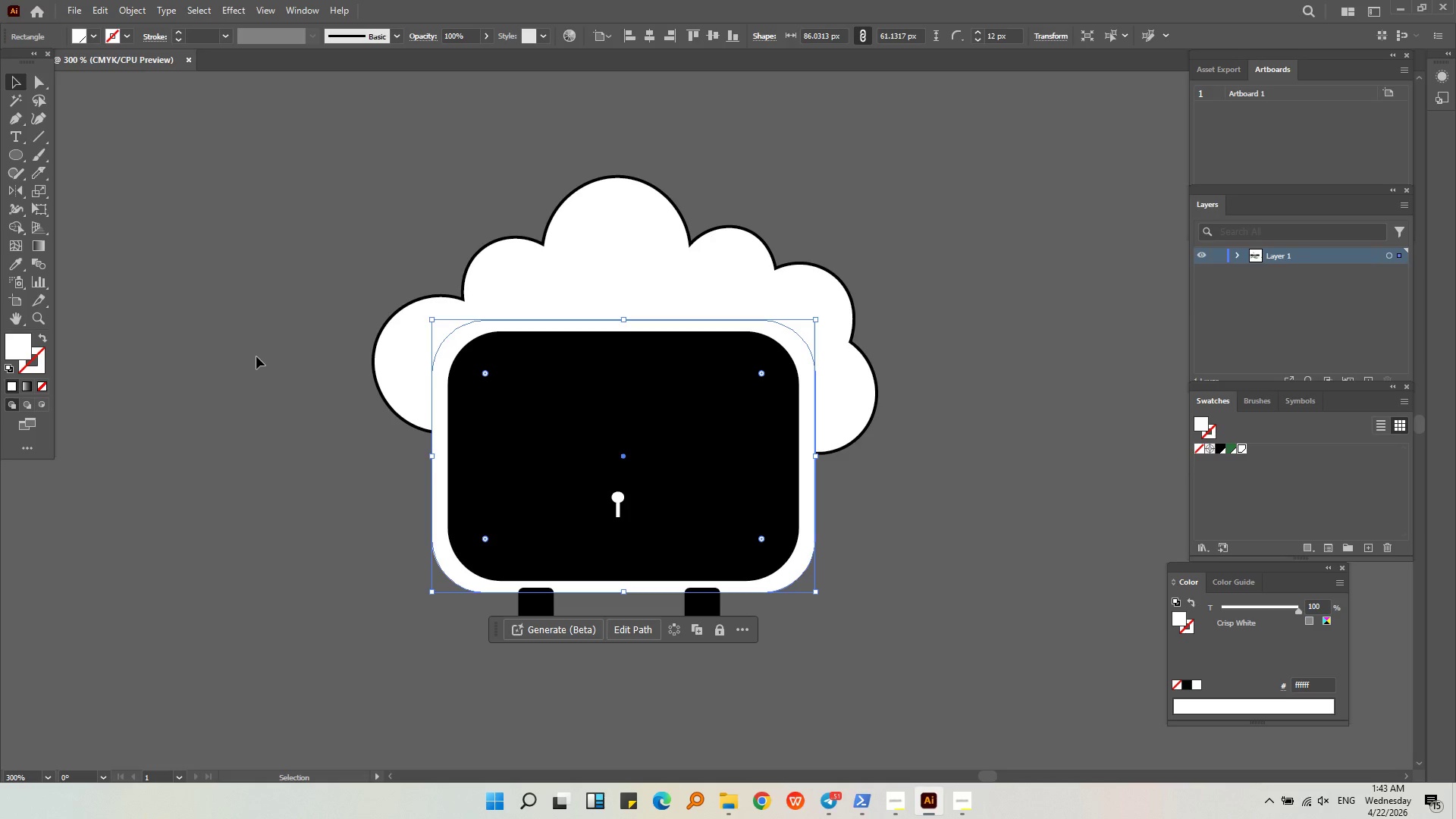 
triple_click([242, 350])
 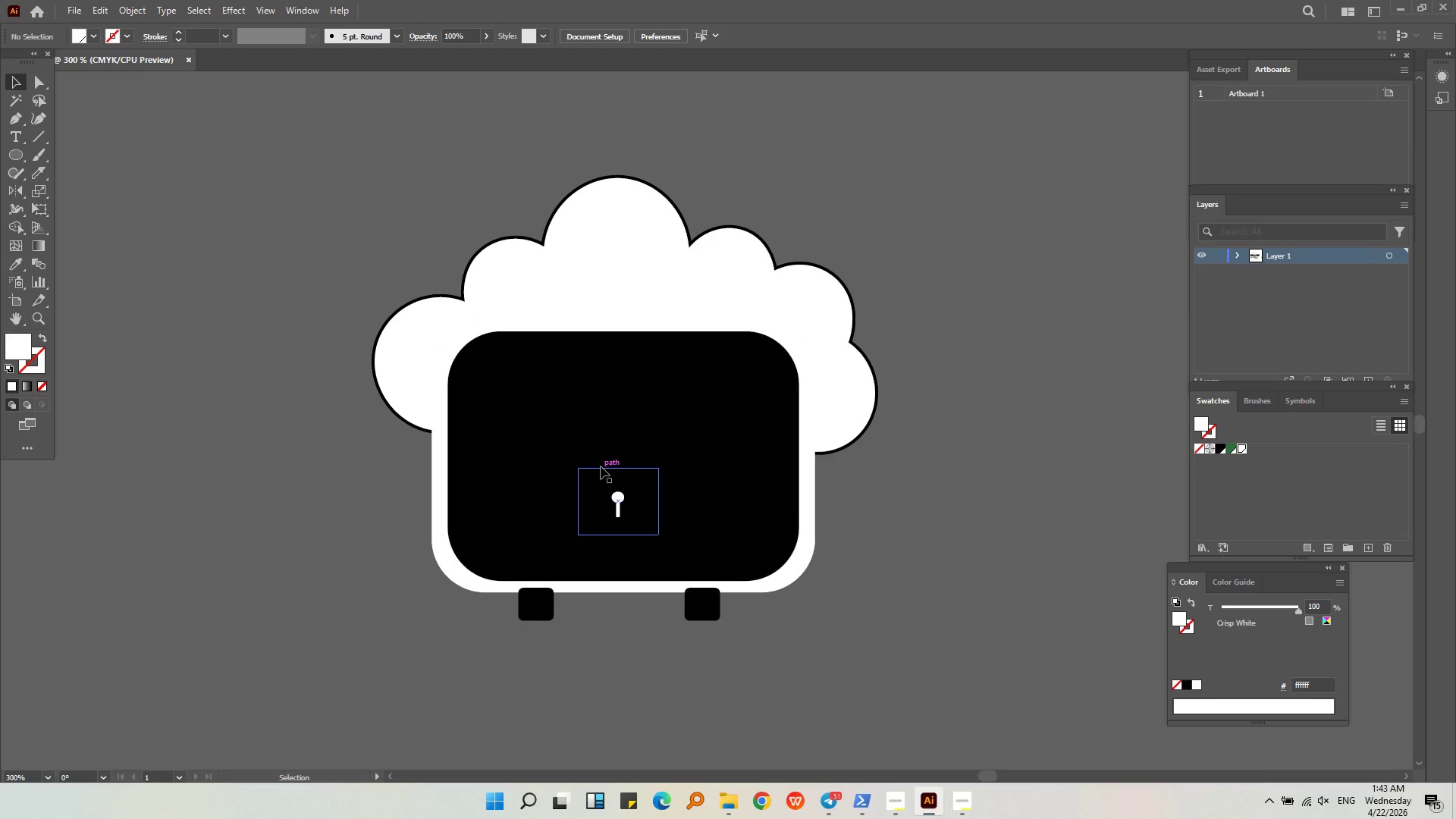 
left_click([601, 466])
 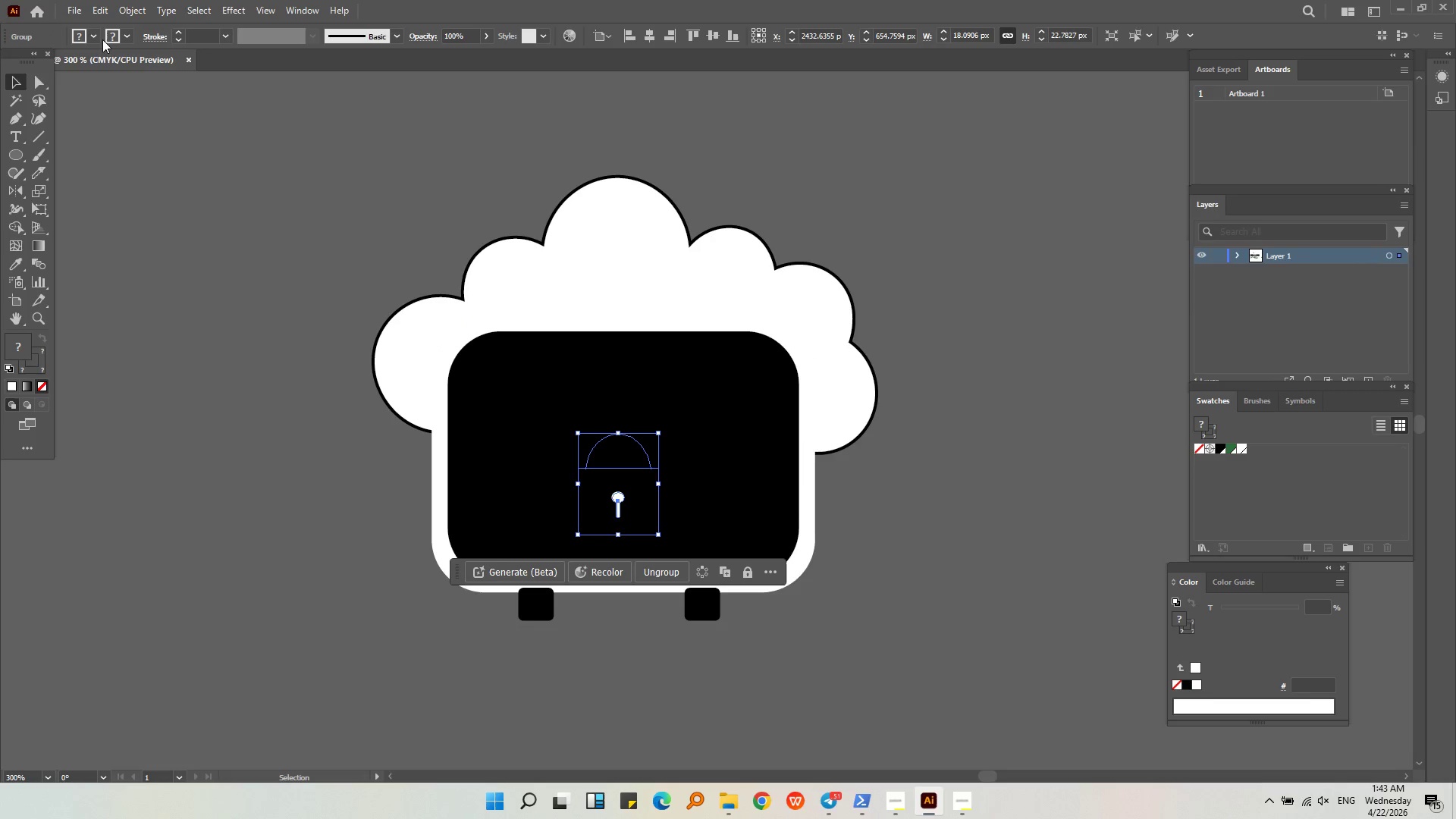 
left_click([91, 34])
 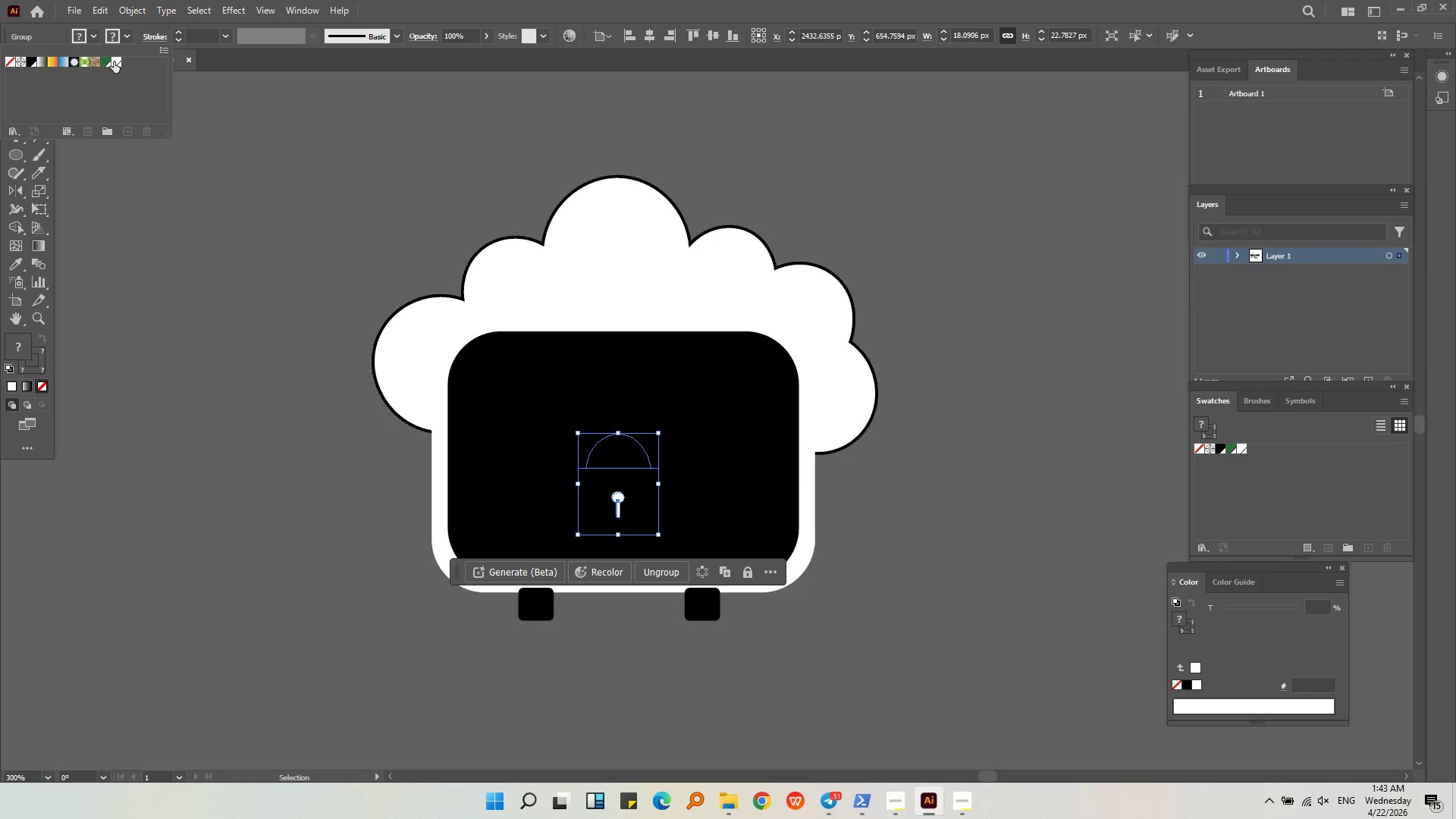 
double_click([188, 269])
 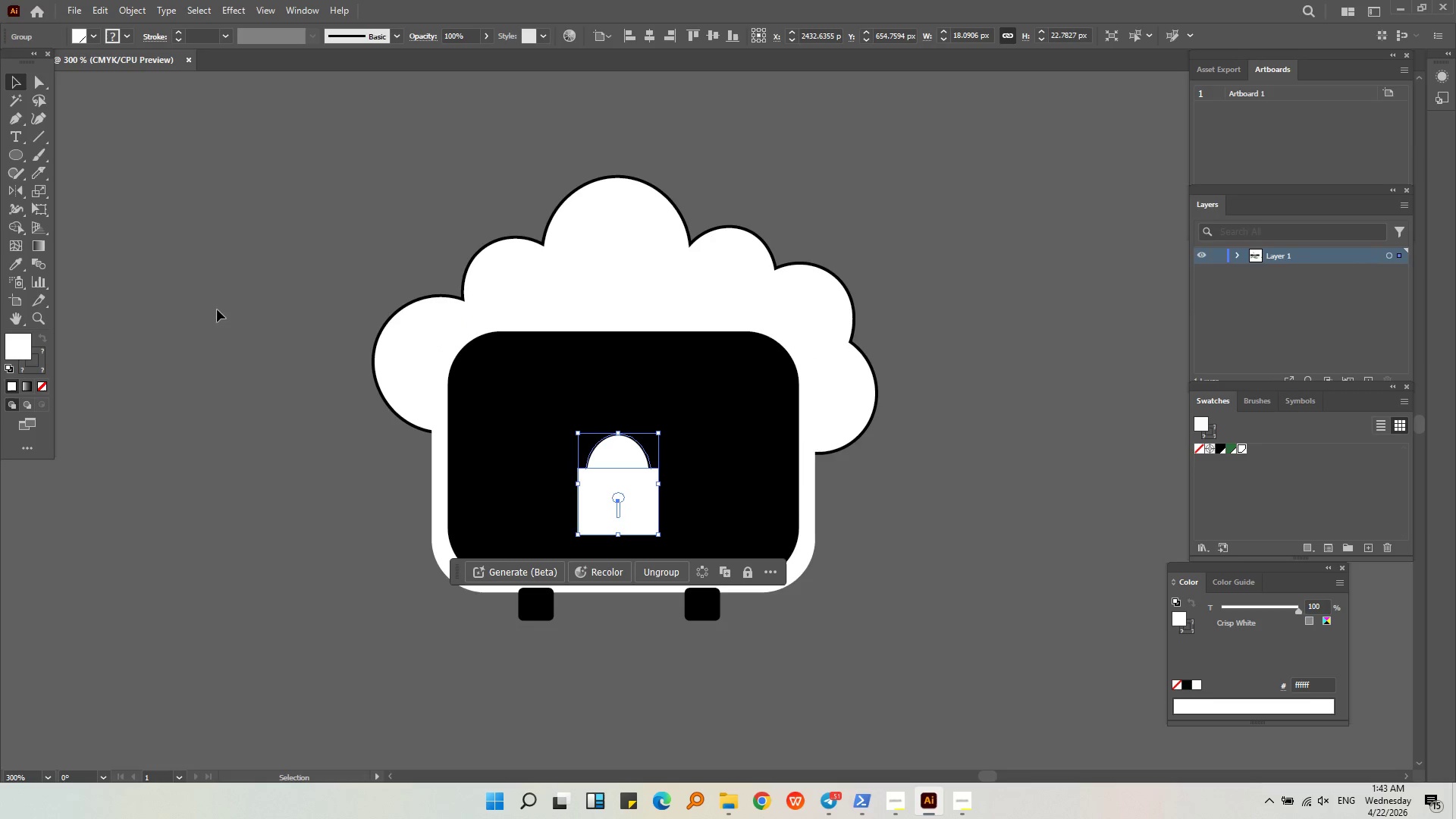 
triple_click([239, 359])
 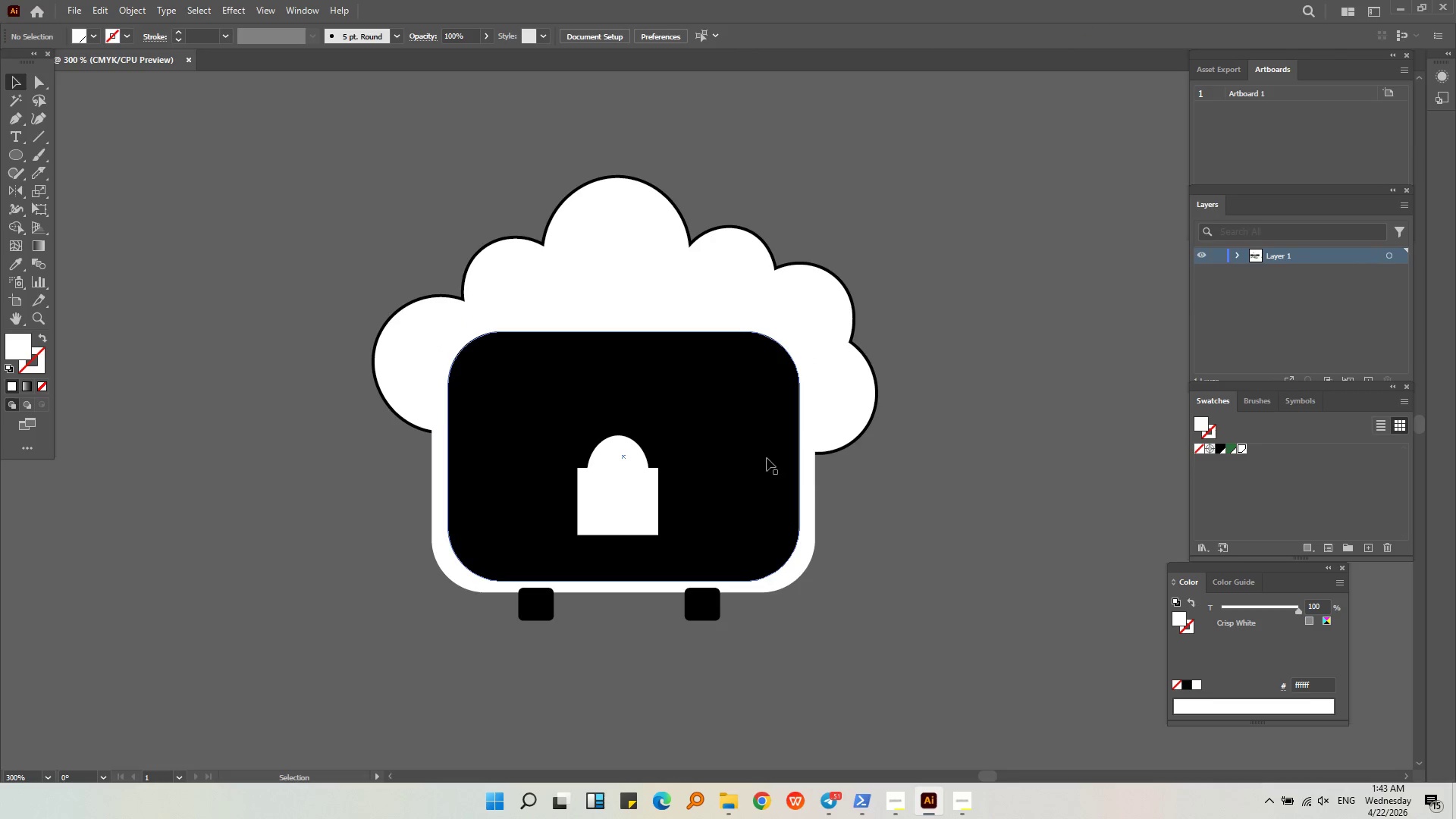 
left_click([626, 443])
 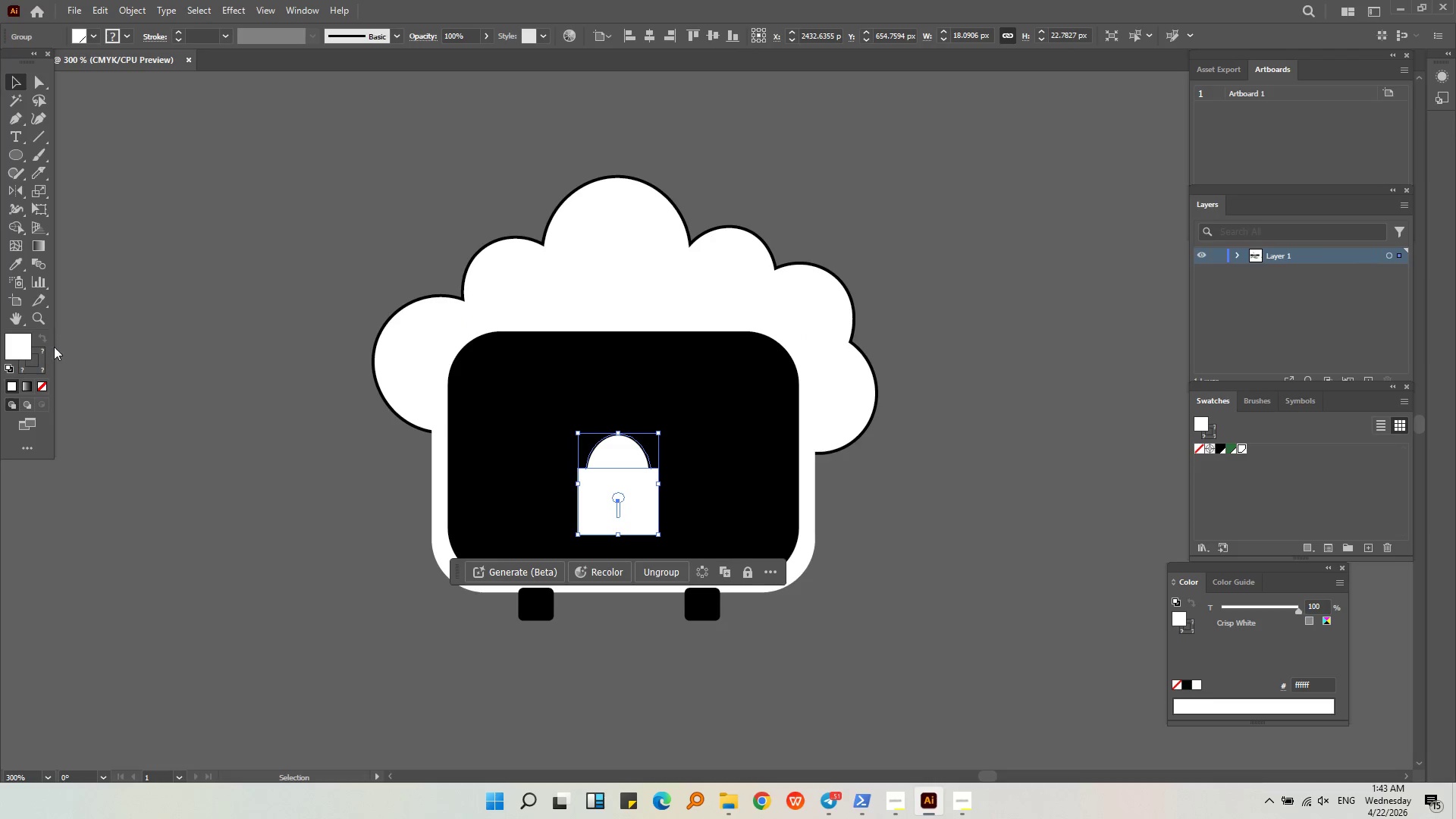 
left_click([129, 41])
 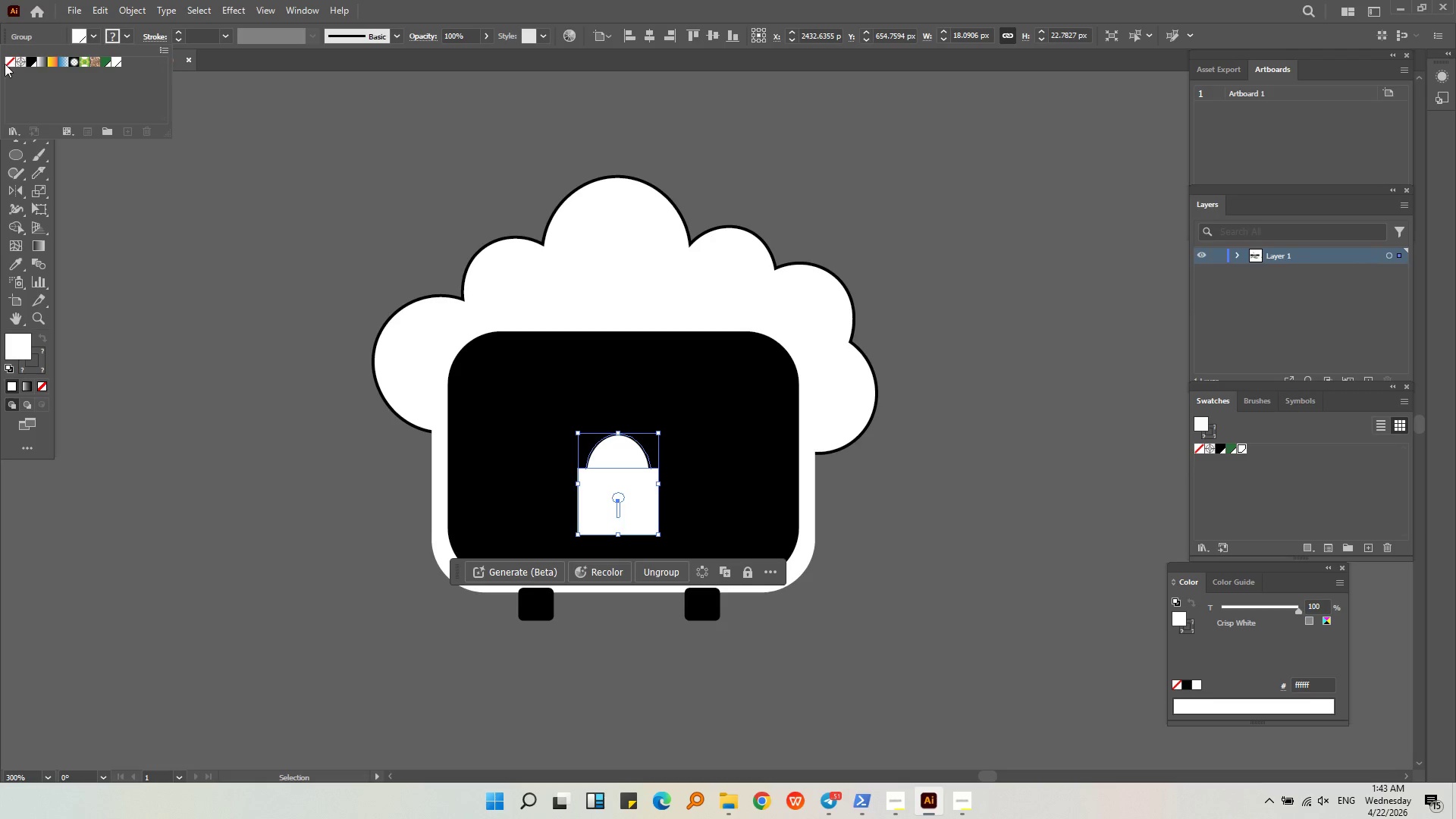 
left_click([11, 56])
 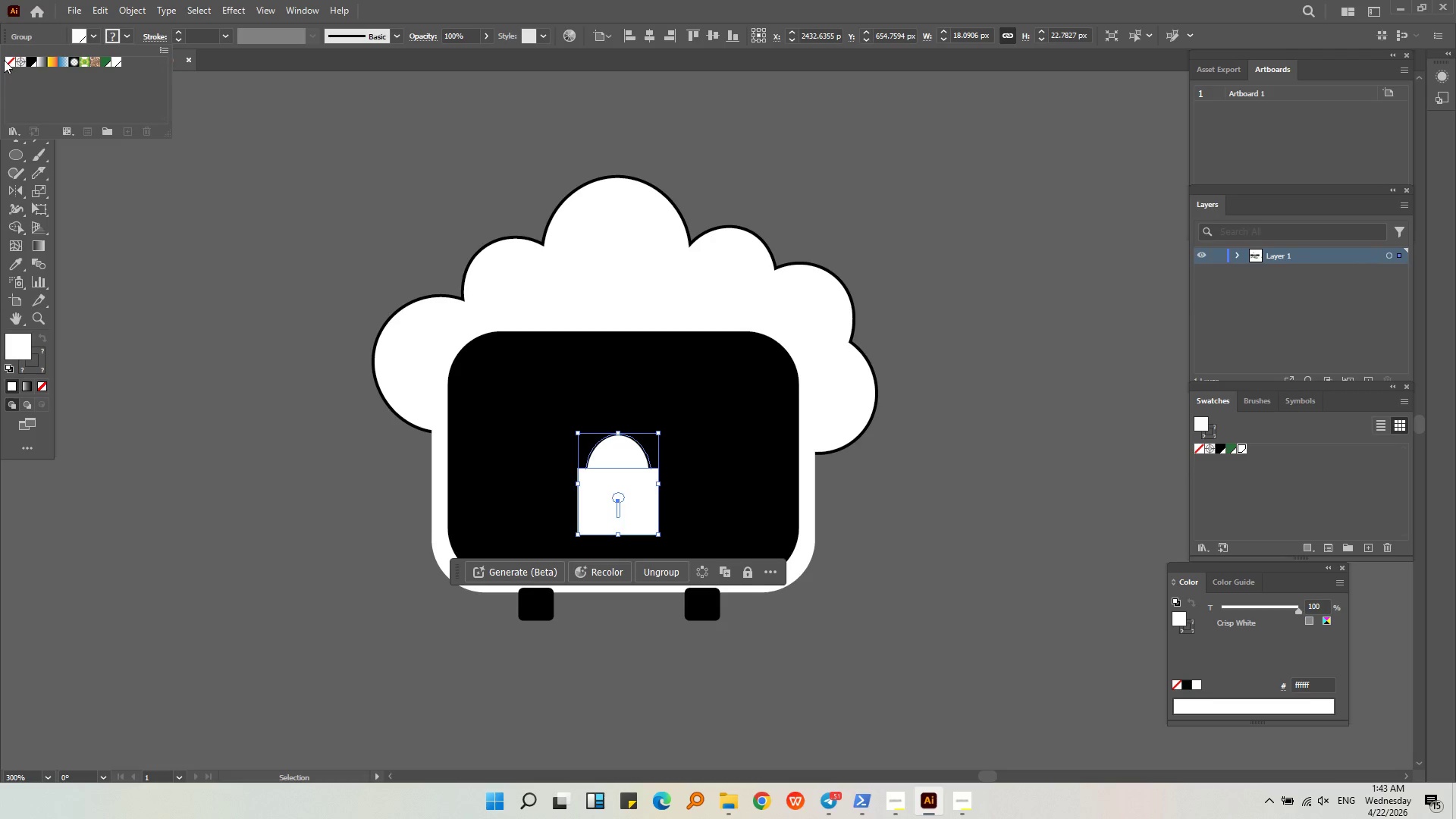 
double_click([7, 64])
 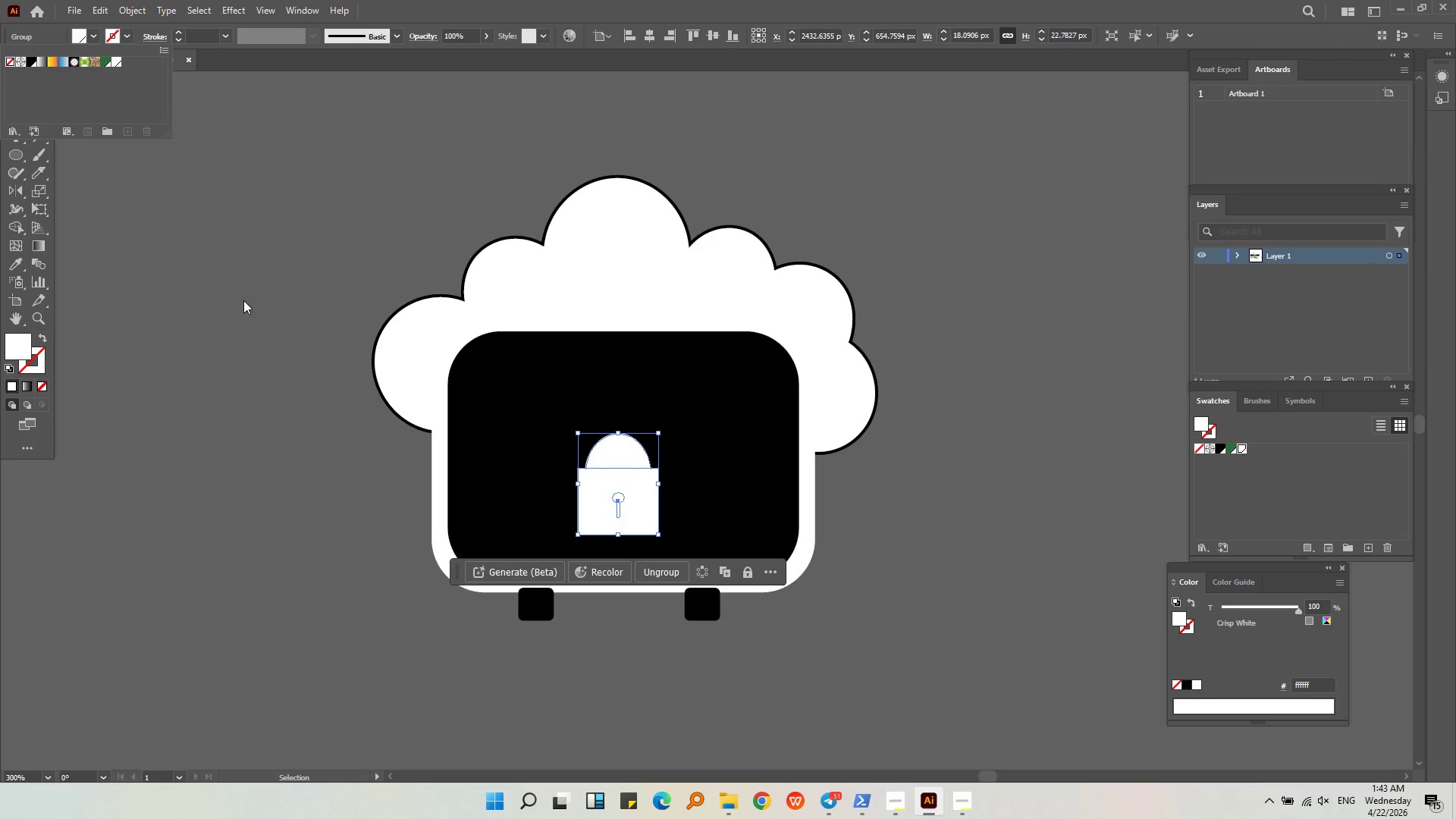 
triple_click([243, 301])
 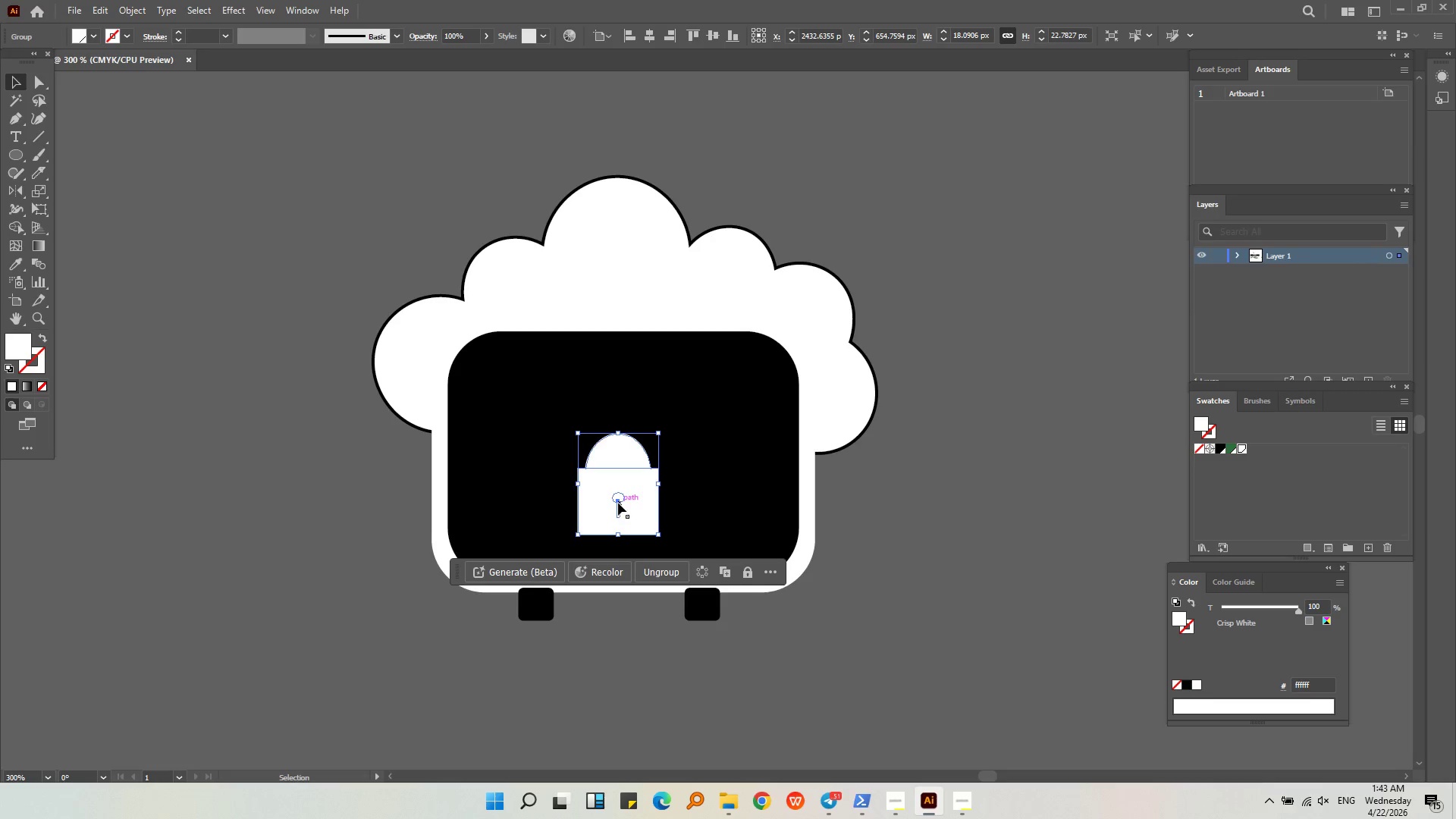 
double_click([908, 548])
 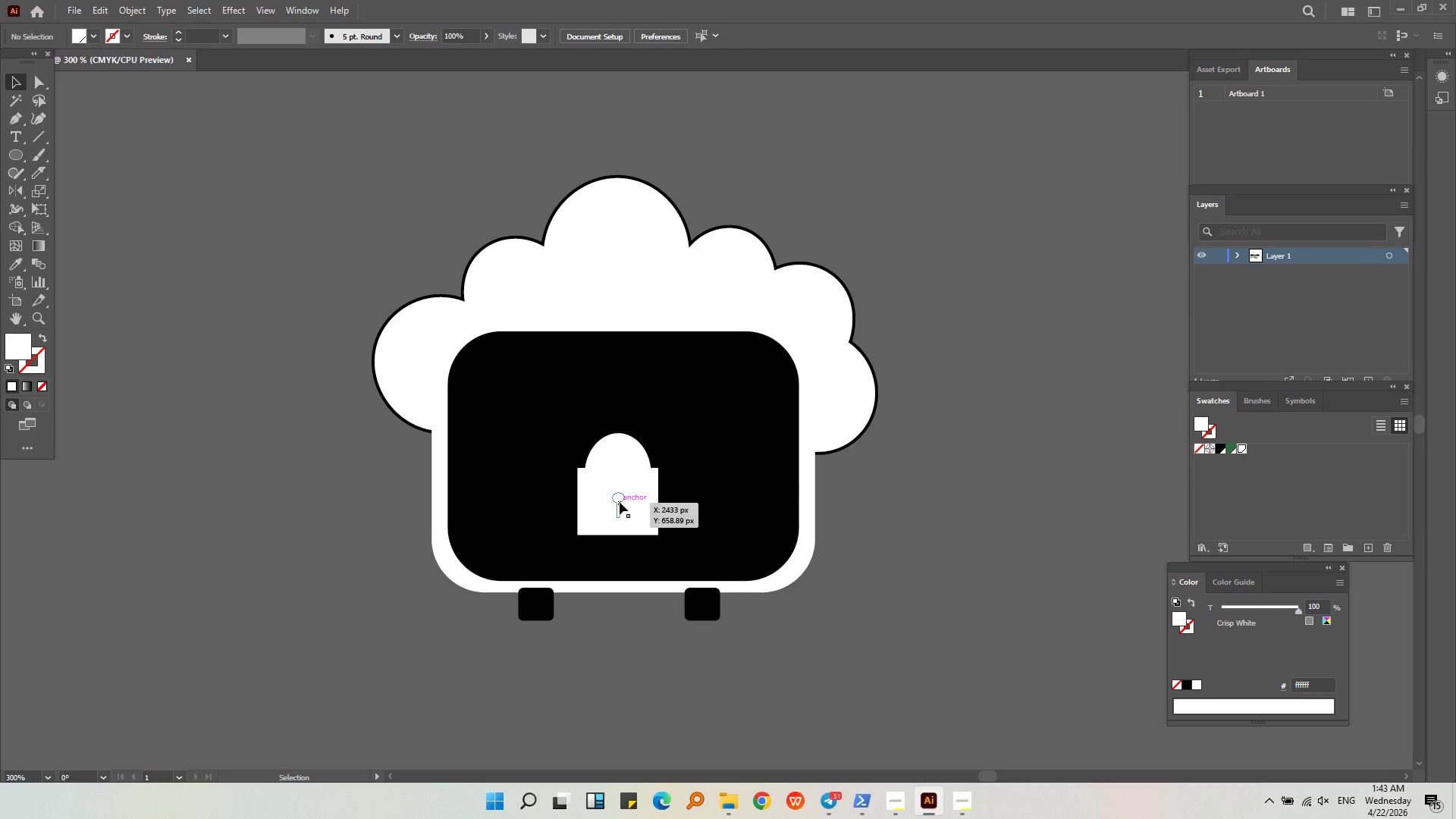 
double_click([619, 502])
 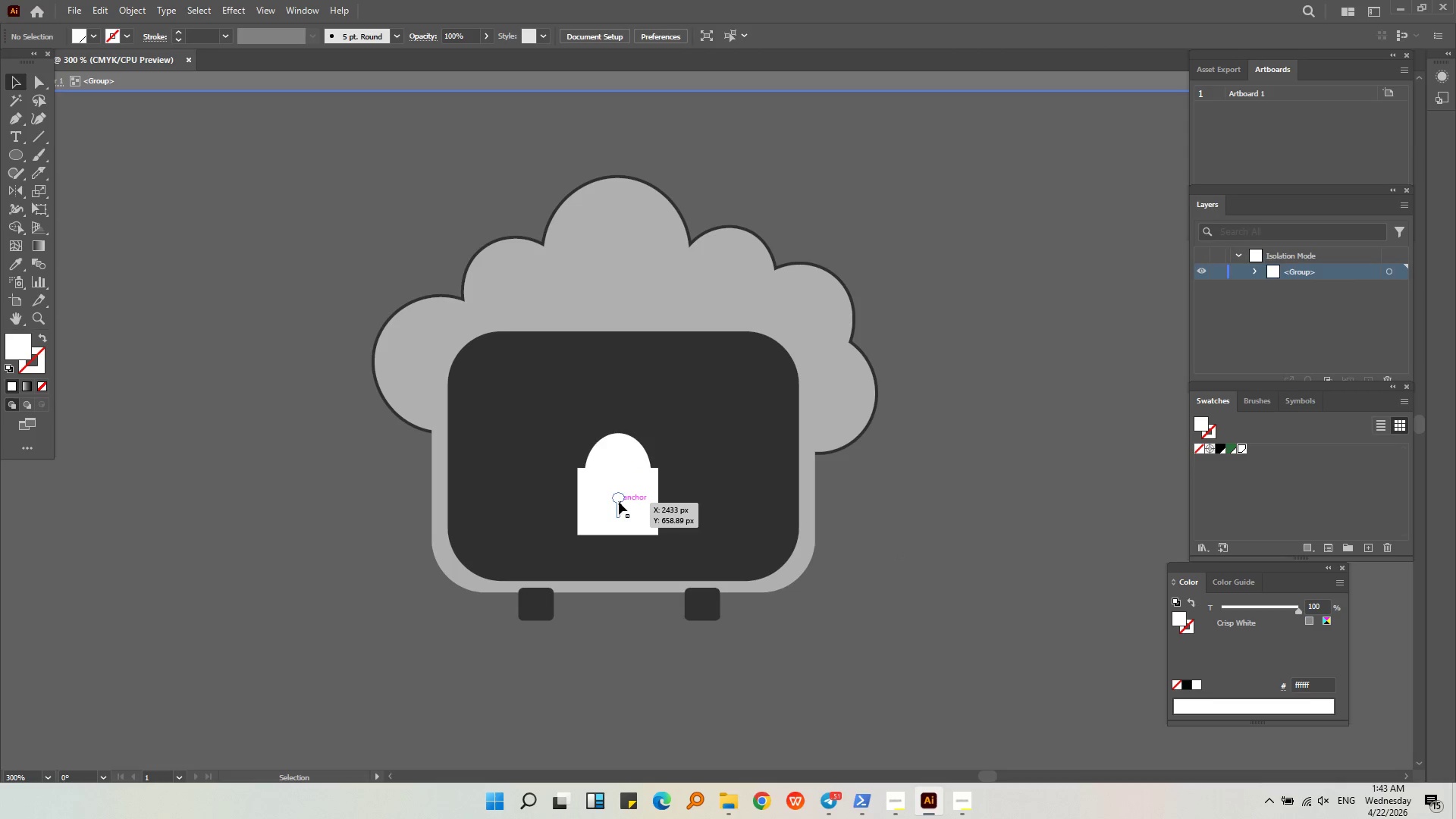 
hold_key(key=MetaLeft, duration=0.45)
scroll: coordinate [619, 502], scroll_direction: up, amount: 3.0
 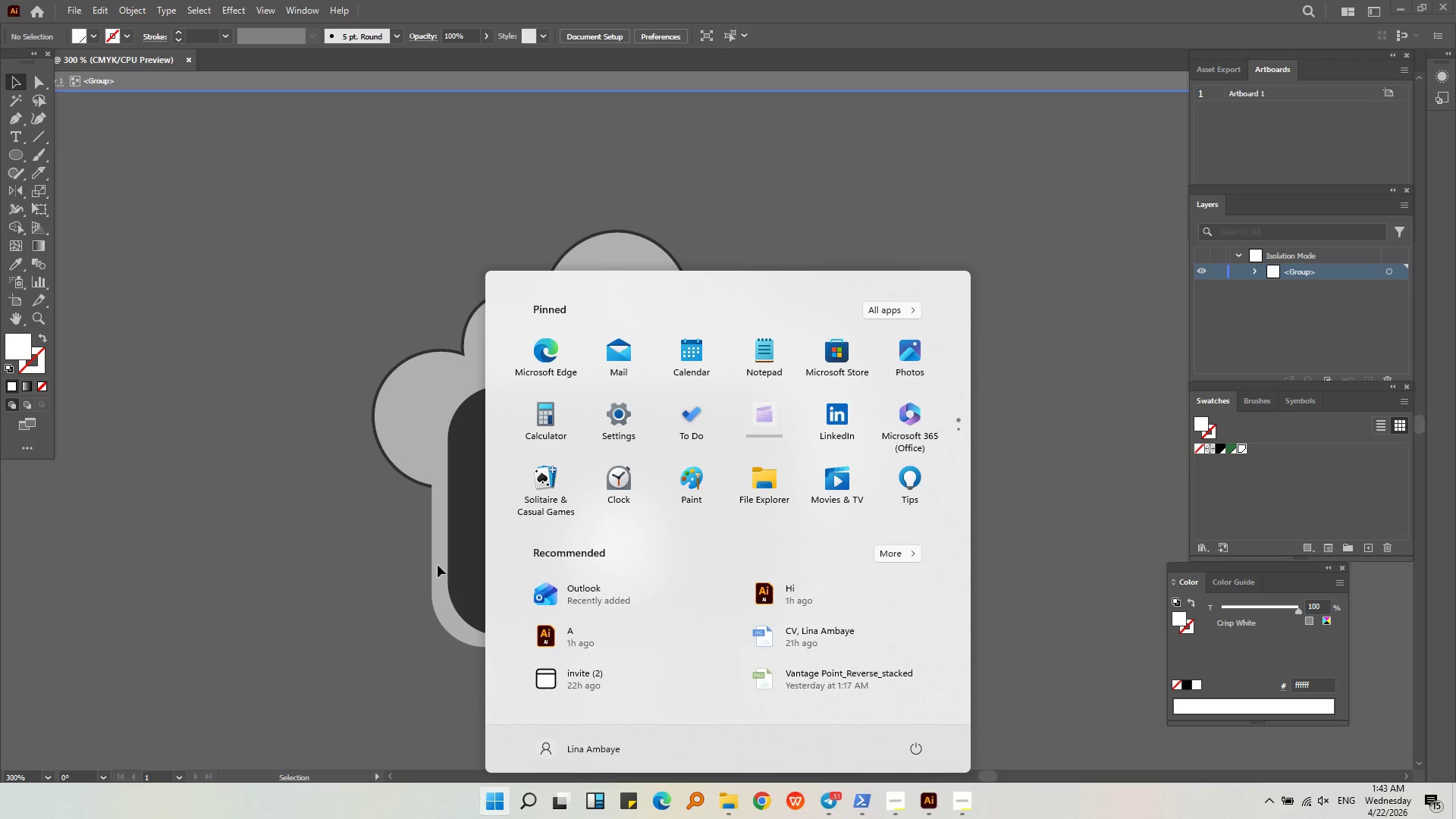 
left_click([279, 566])
 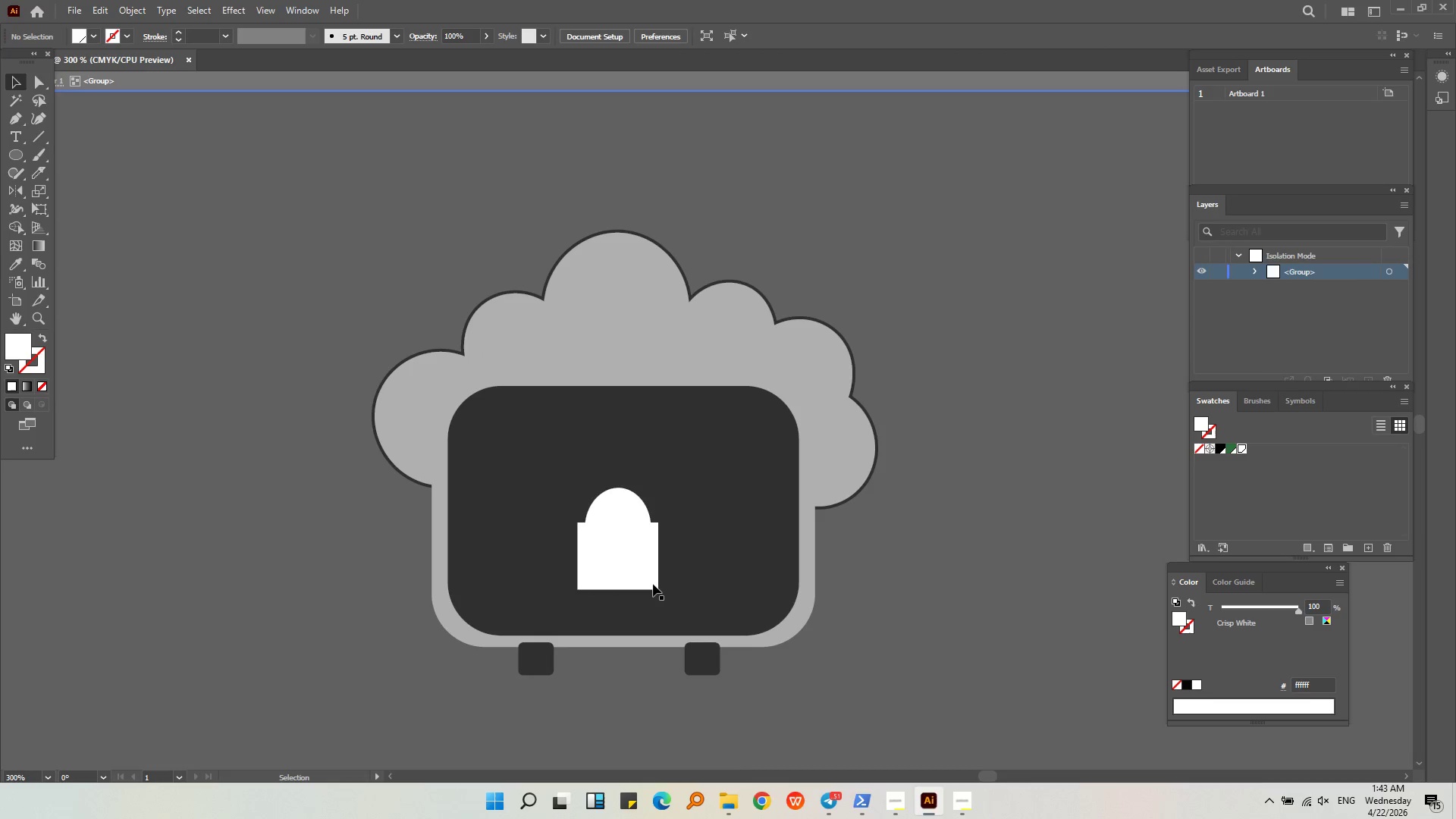 
hold_key(key=AltLeft, duration=0.36)
scroll: coordinate [635, 570], scroll_direction: up, amount: 2.0
 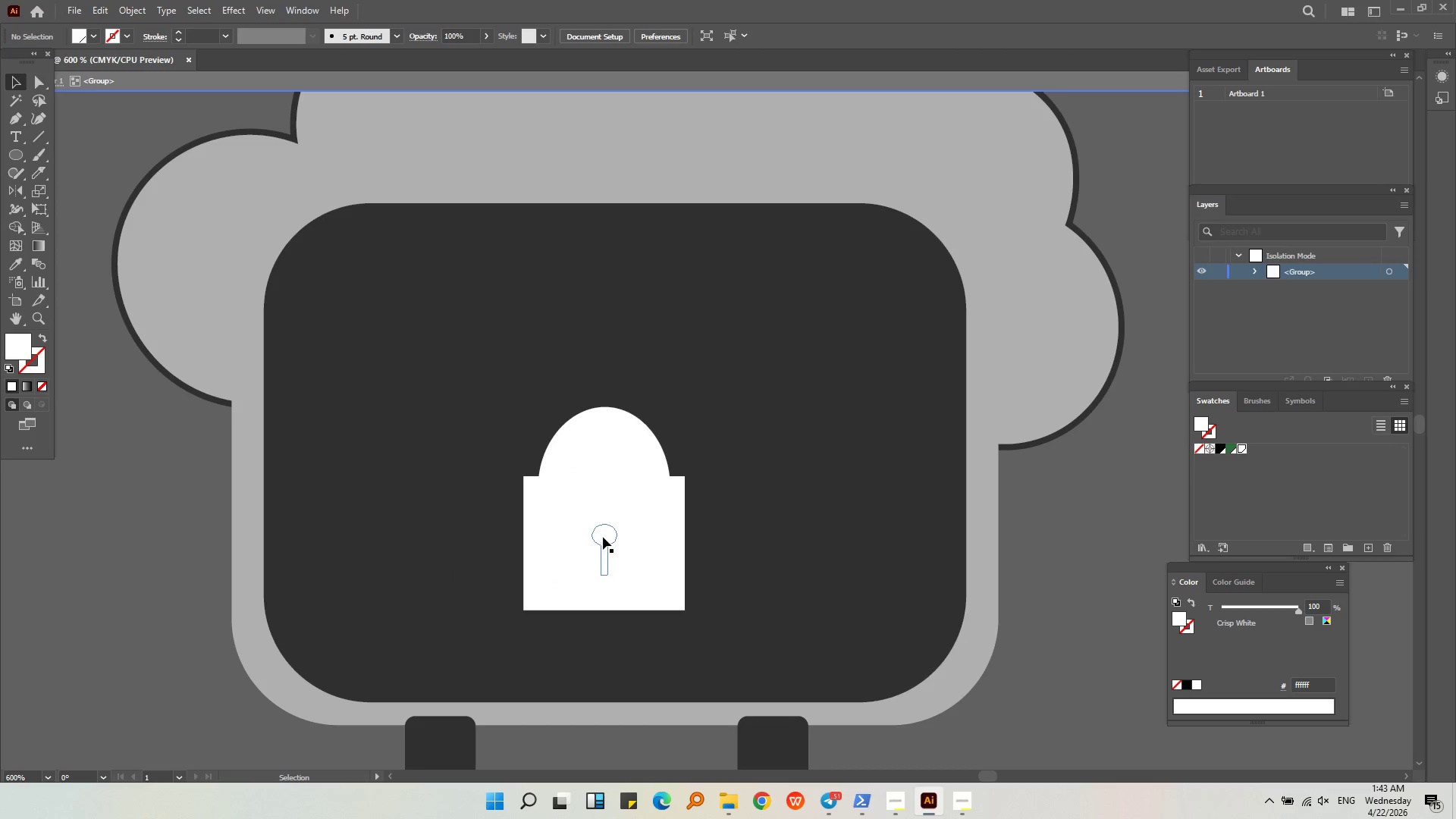 
double_click([603, 537])
 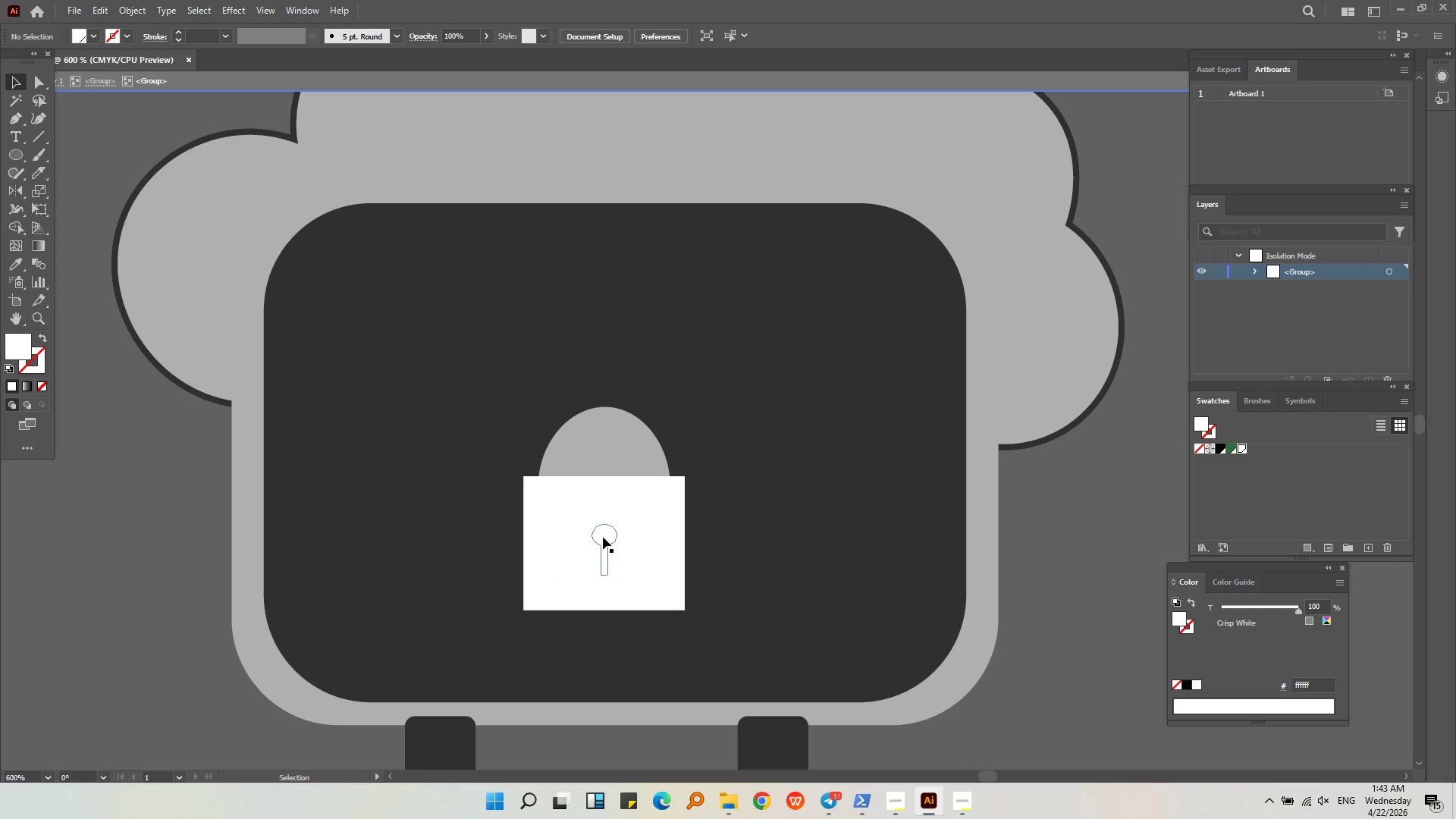 
triple_click([603, 537])
 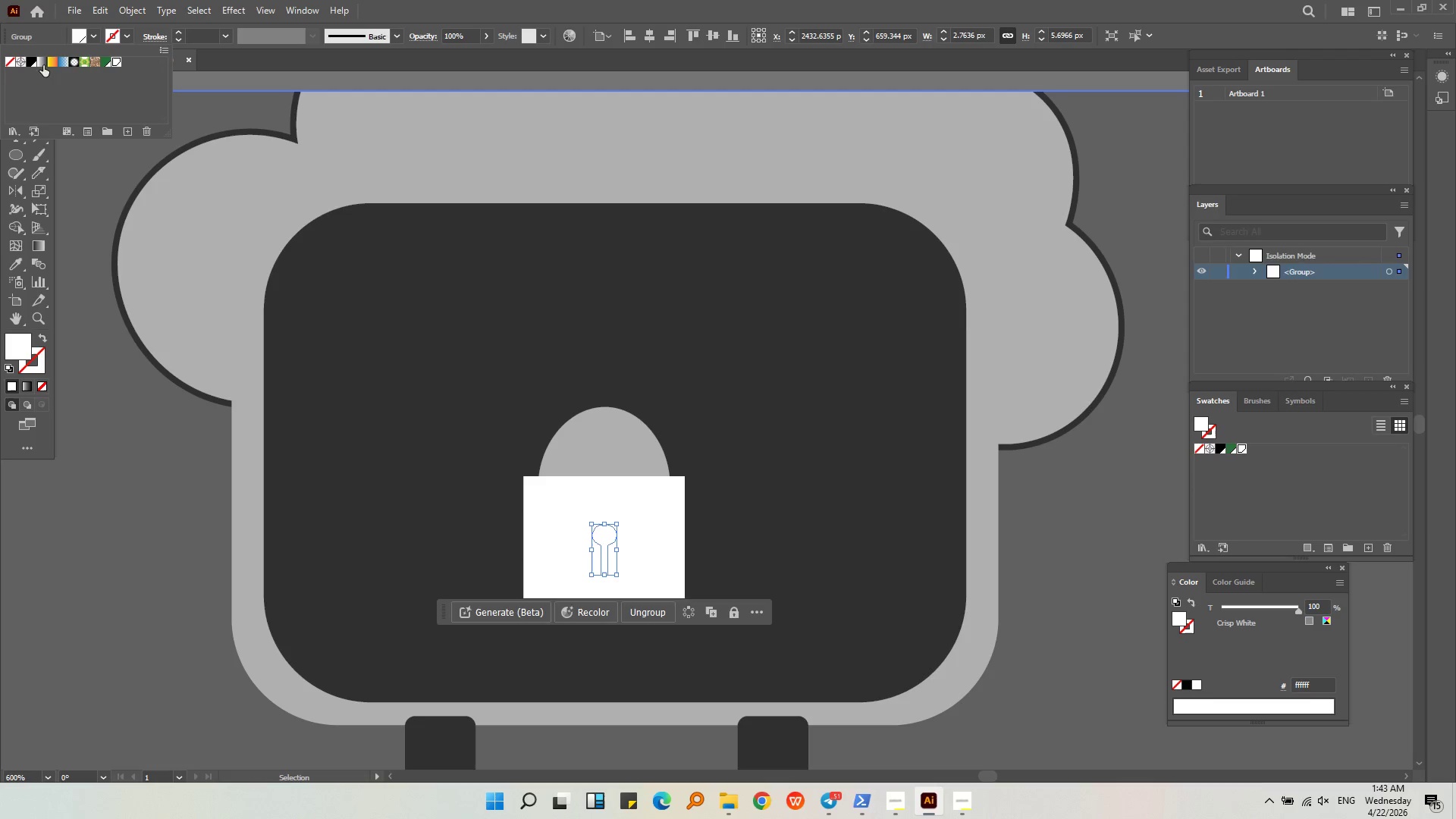 
double_click([164, 472])
 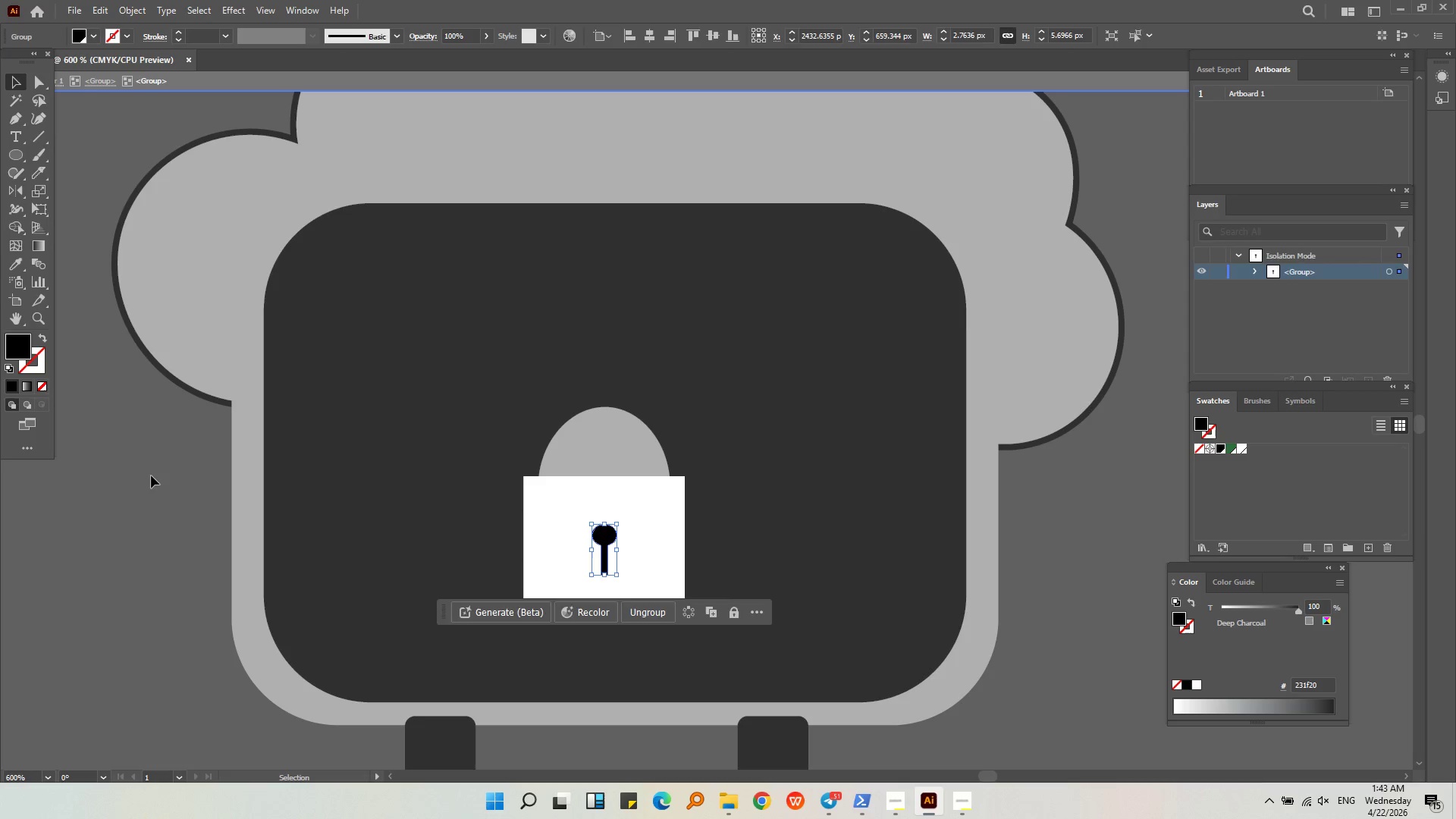 
triple_click([151, 475])
 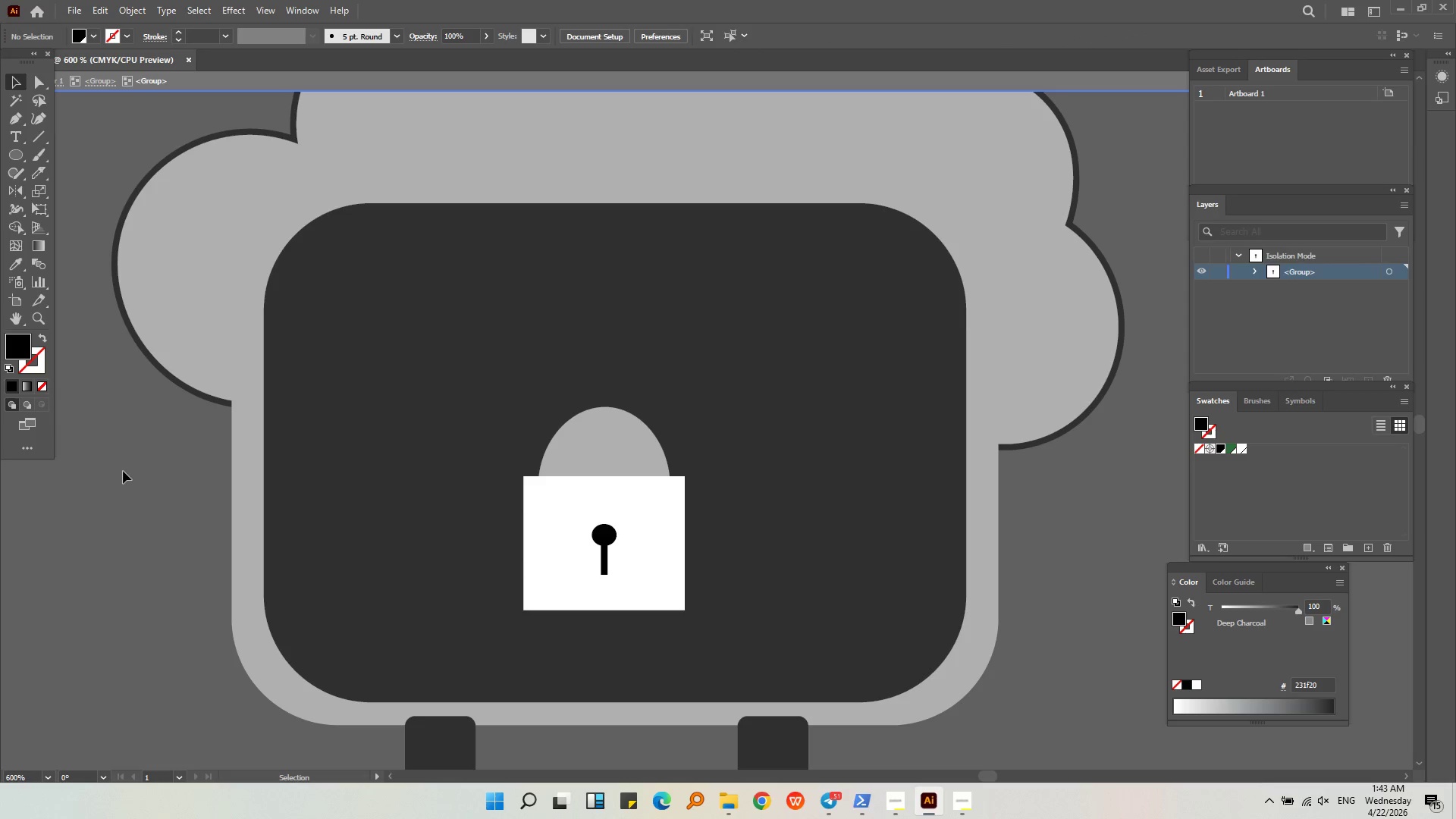 
double_click([123, 471])
 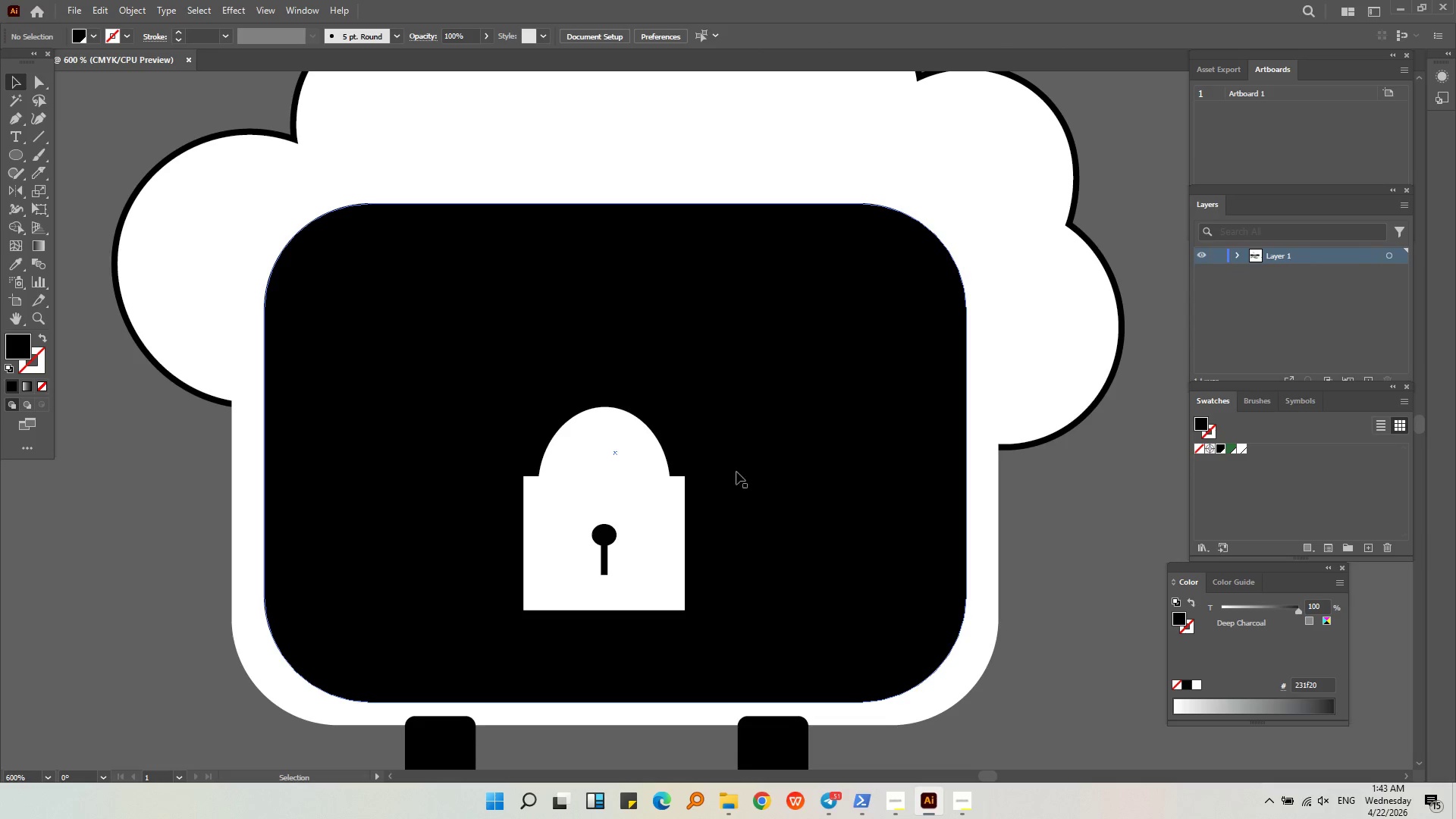 
left_click([582, 440])
 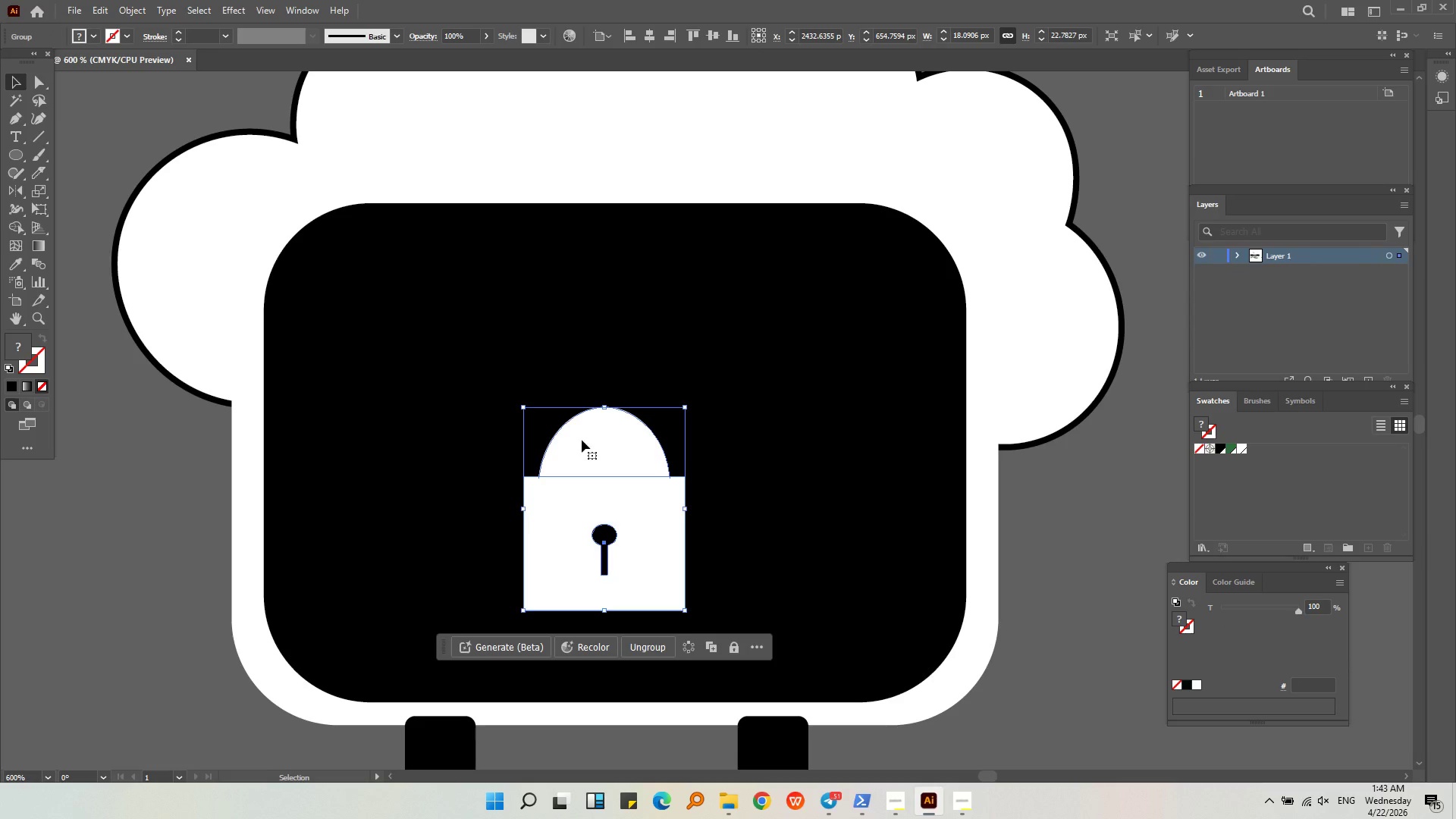 
key(Control+Shift+G)
 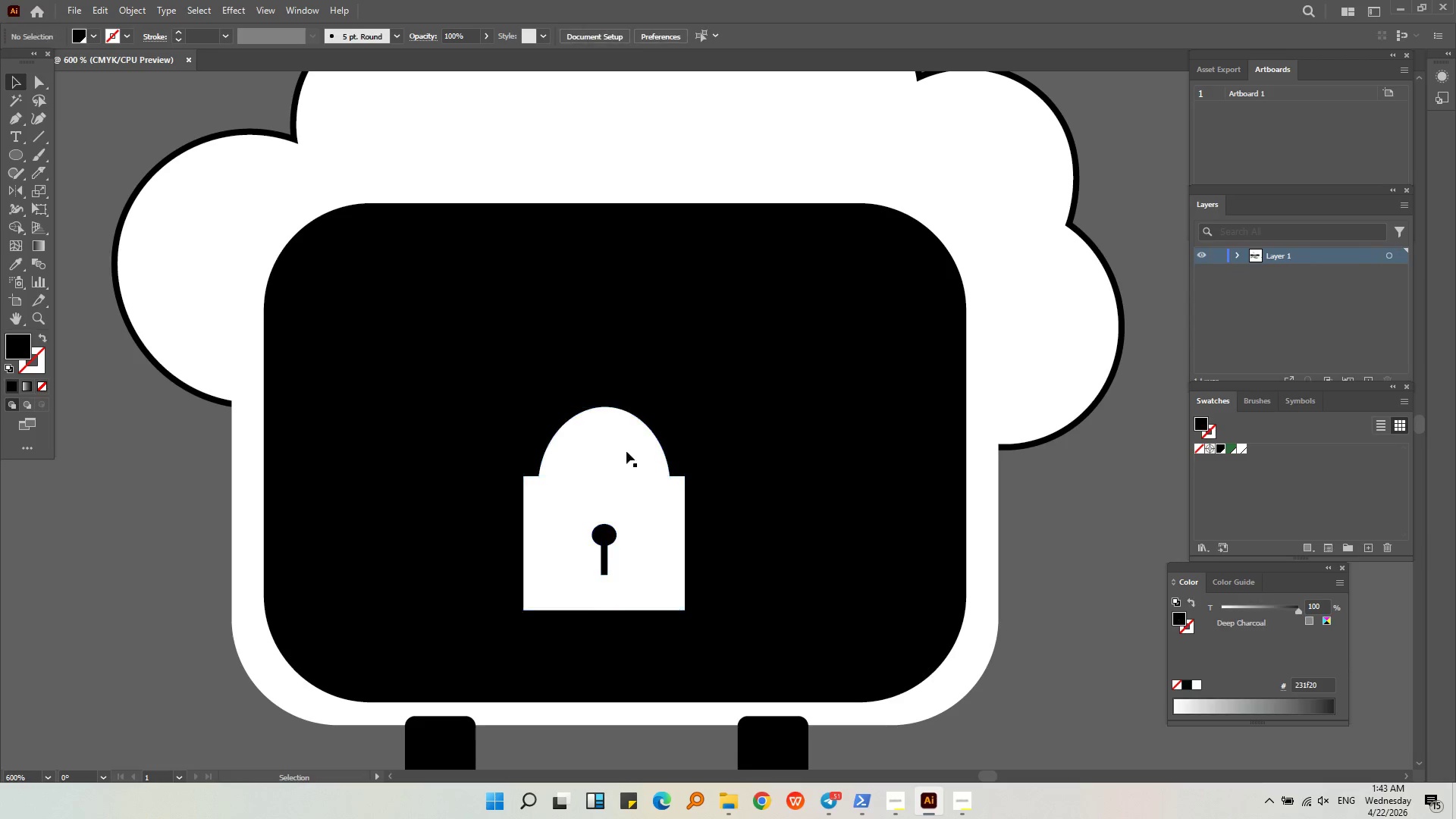 
double_click([610, 428])
 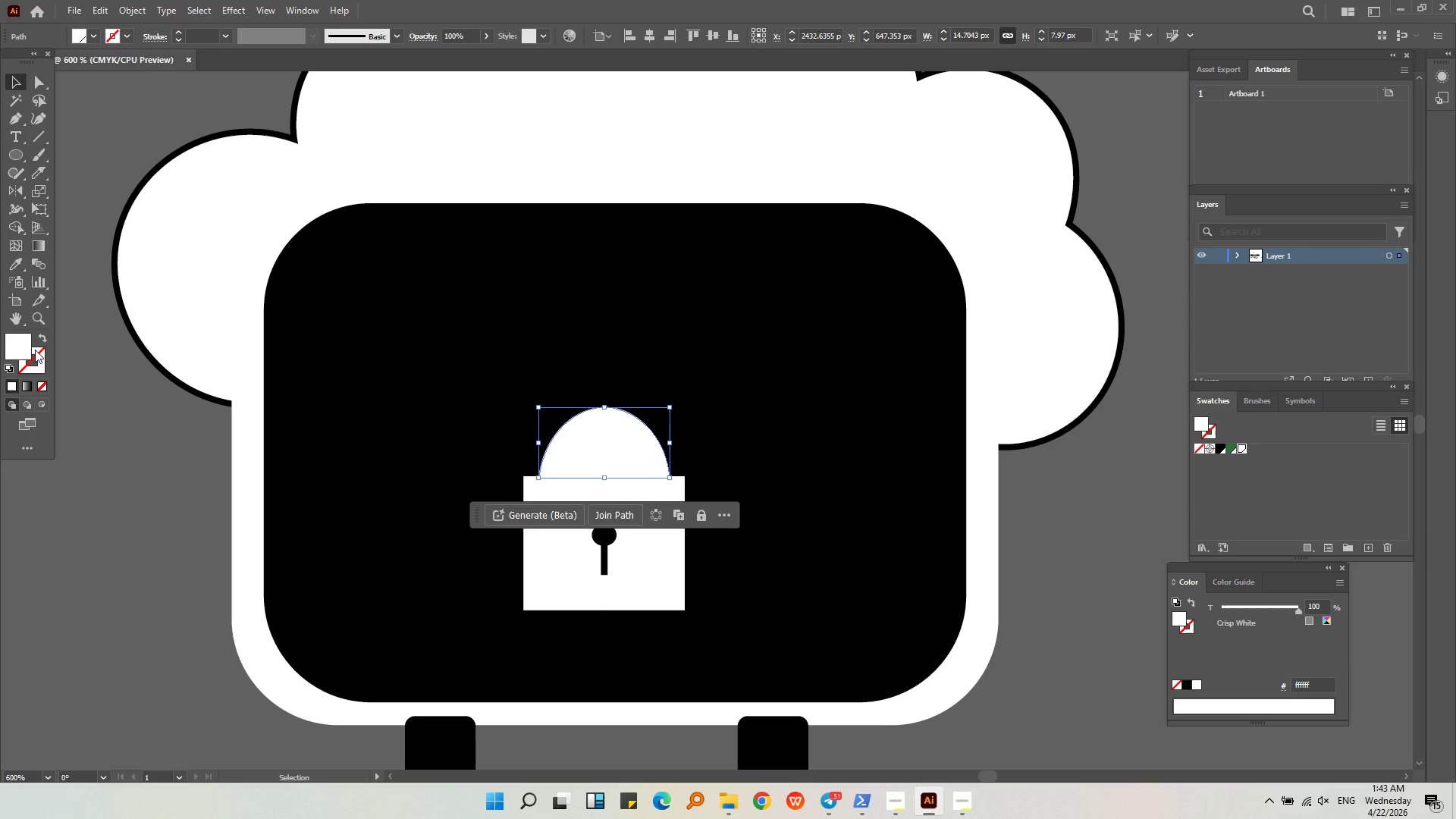 
mouse_move([45, 368])
 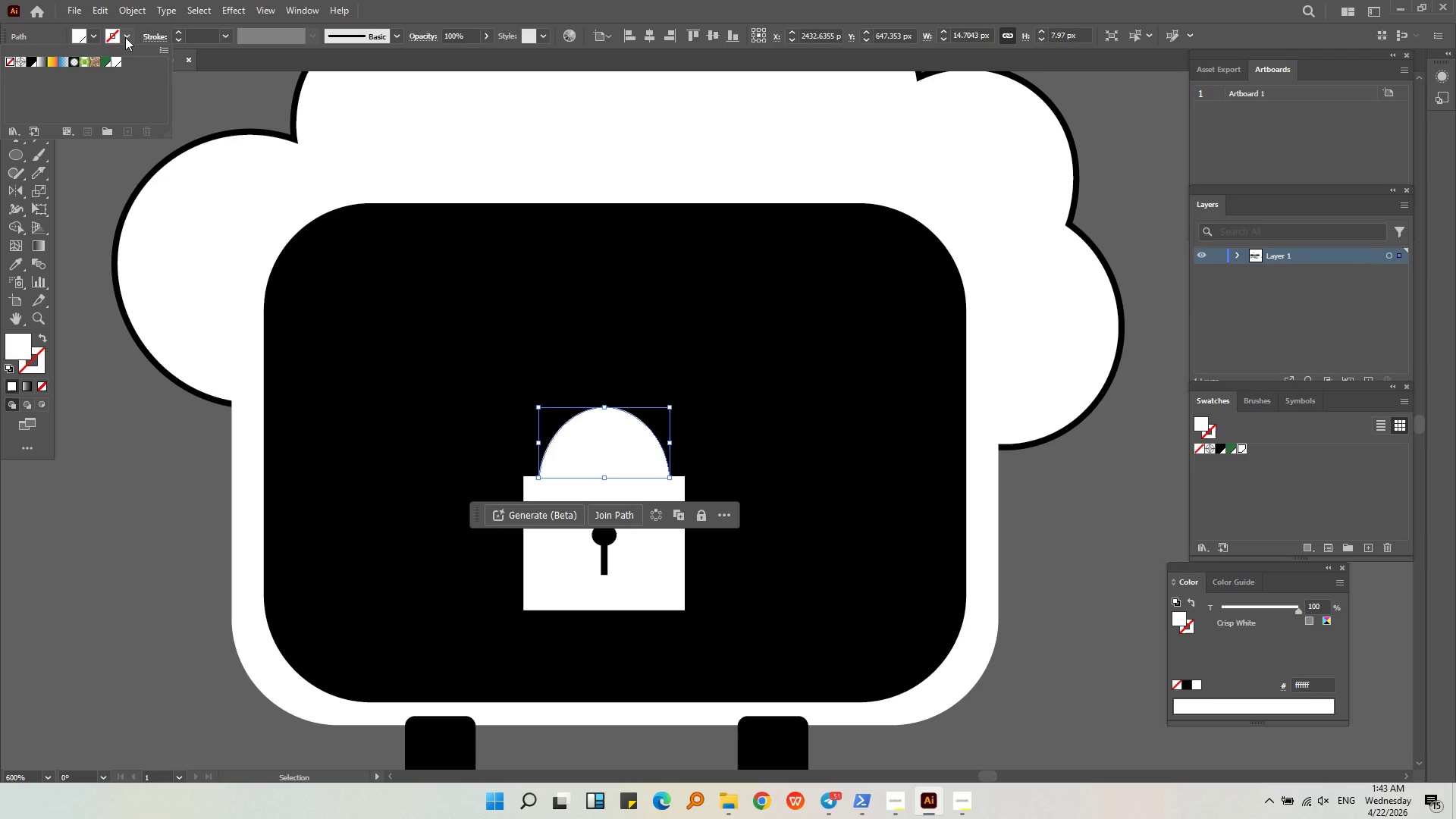 
left_click([115, 59])
 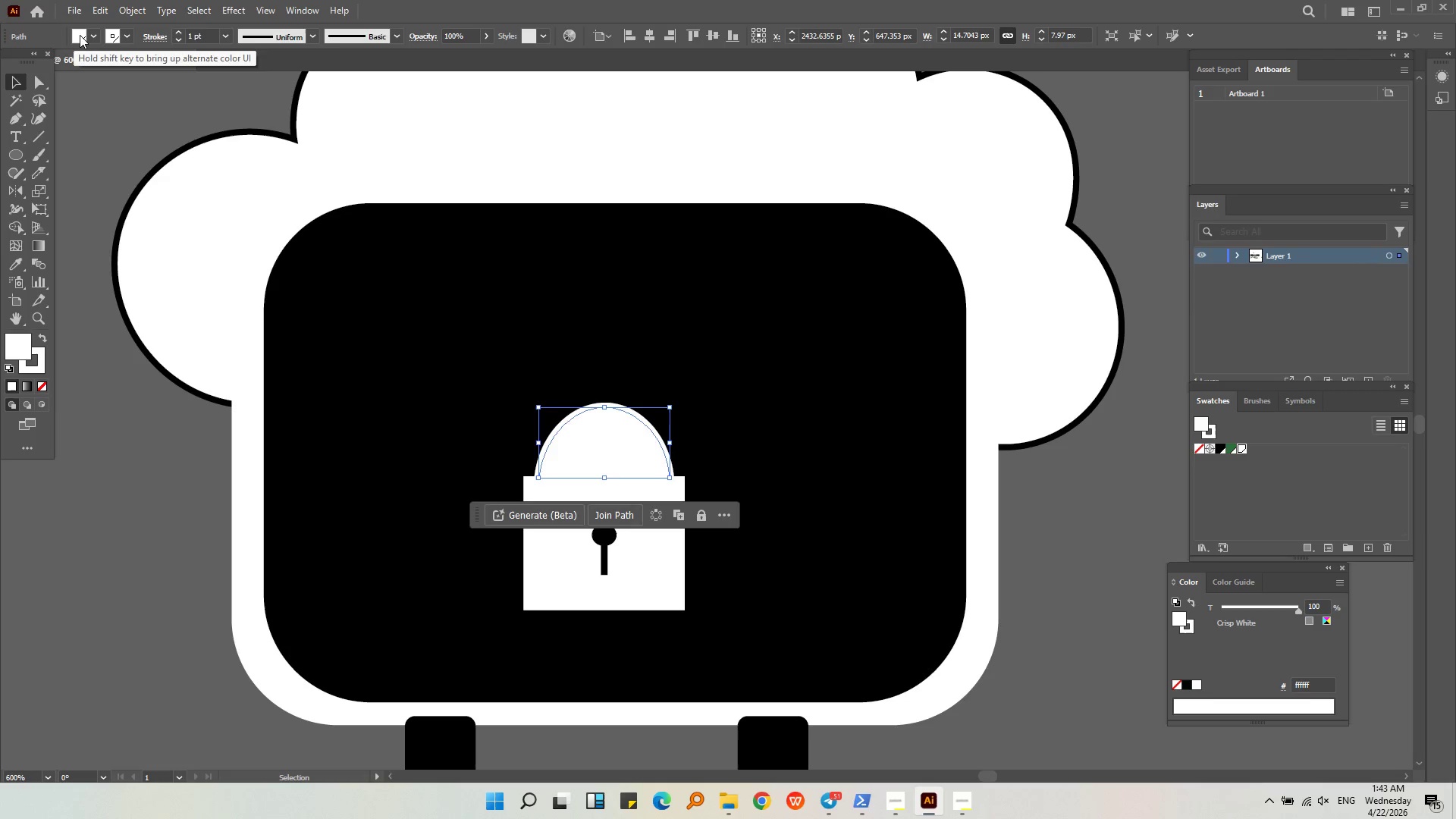 
double_click([87, 36])
 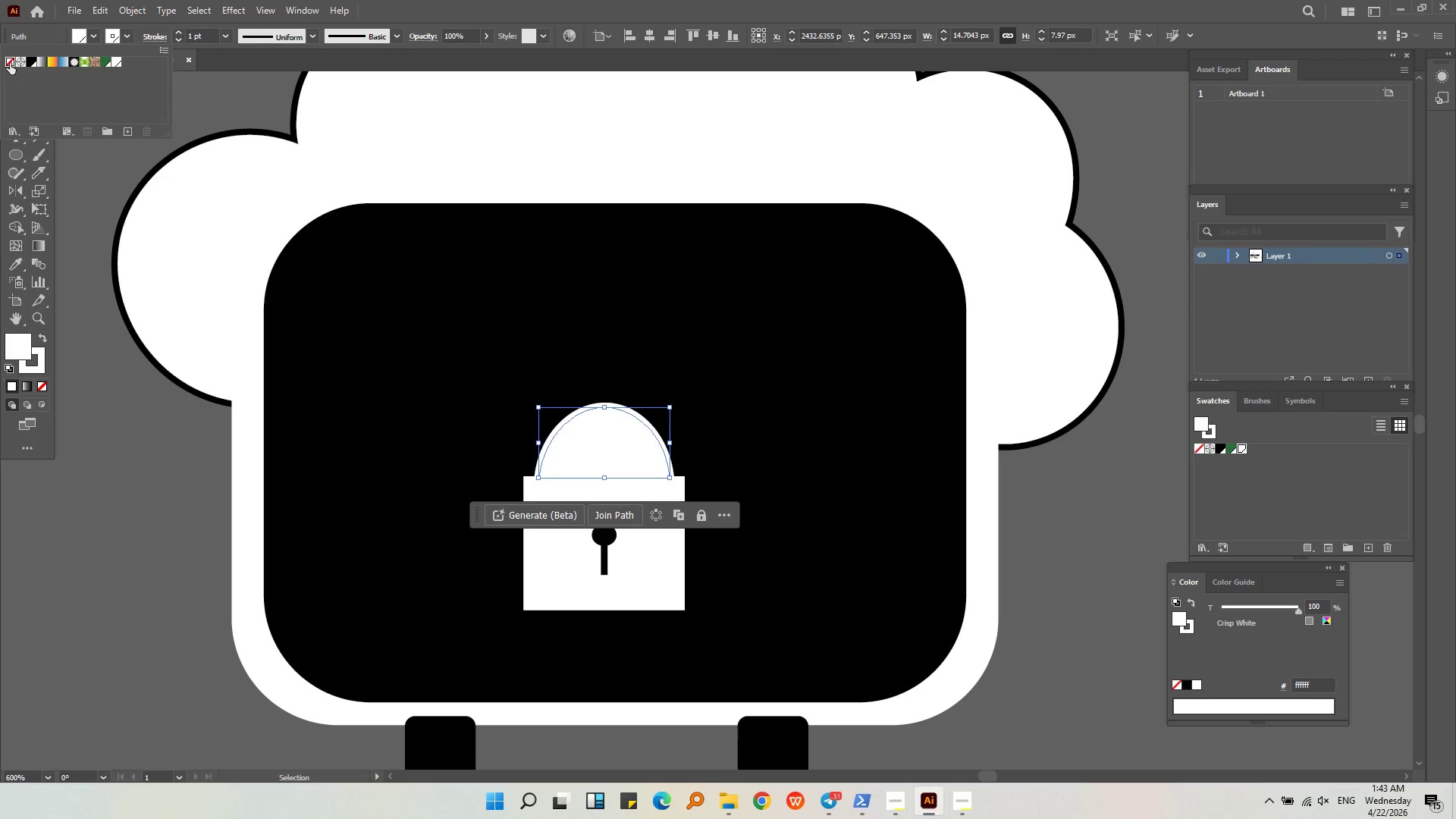 
double_click([134, 322])
 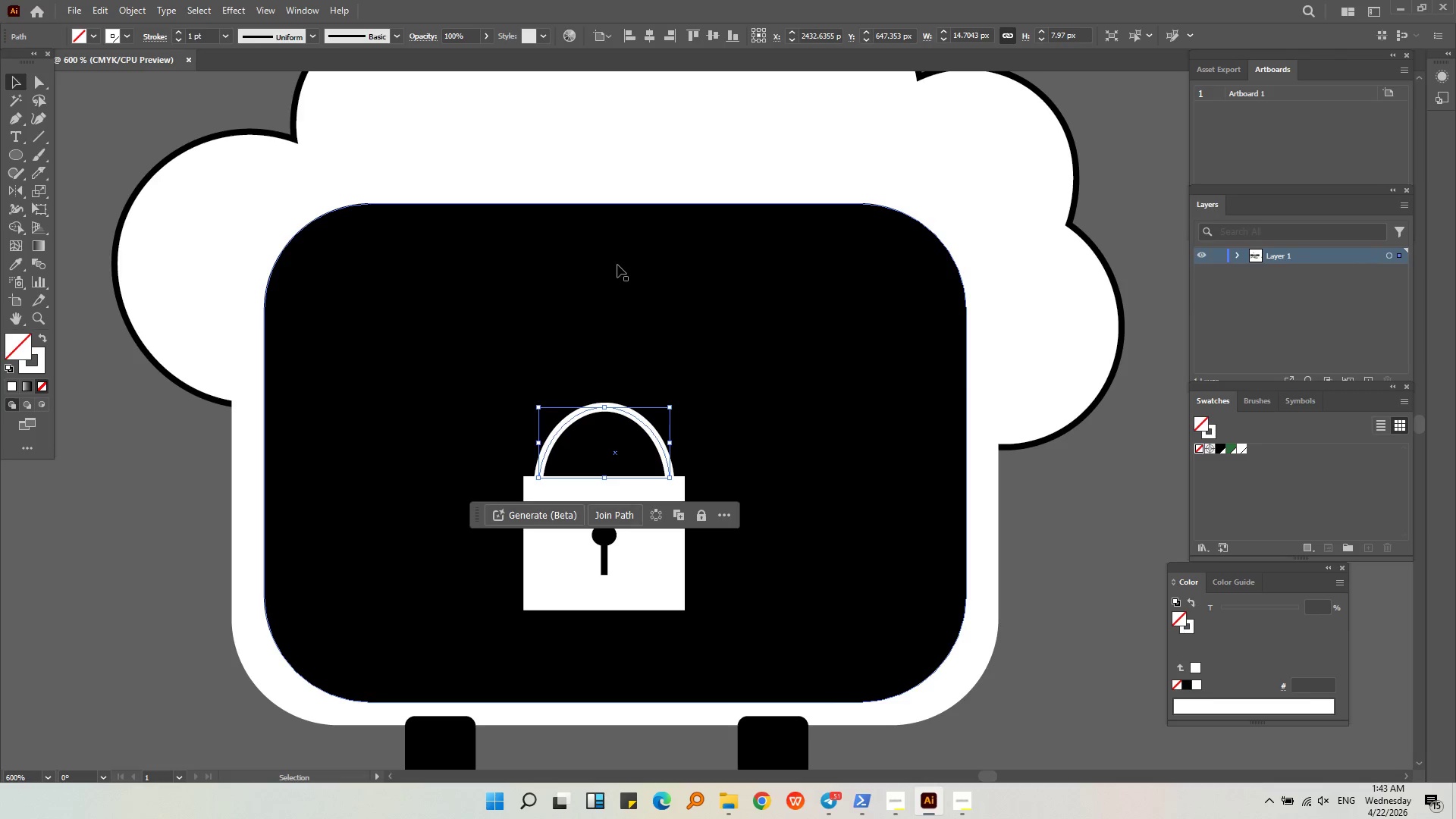 
key(Alt+AltLeft)
 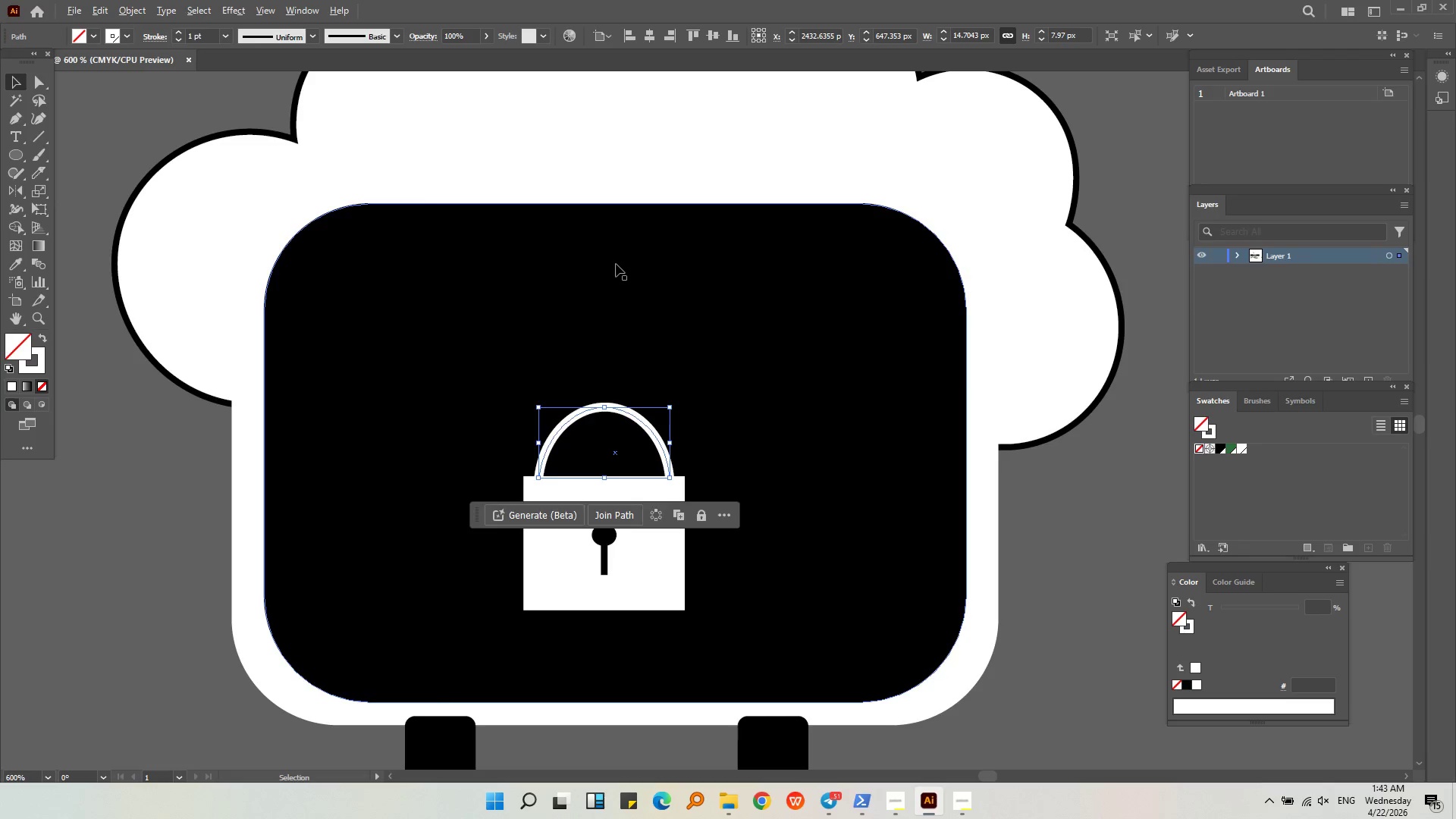 
double_click([979, 397])
 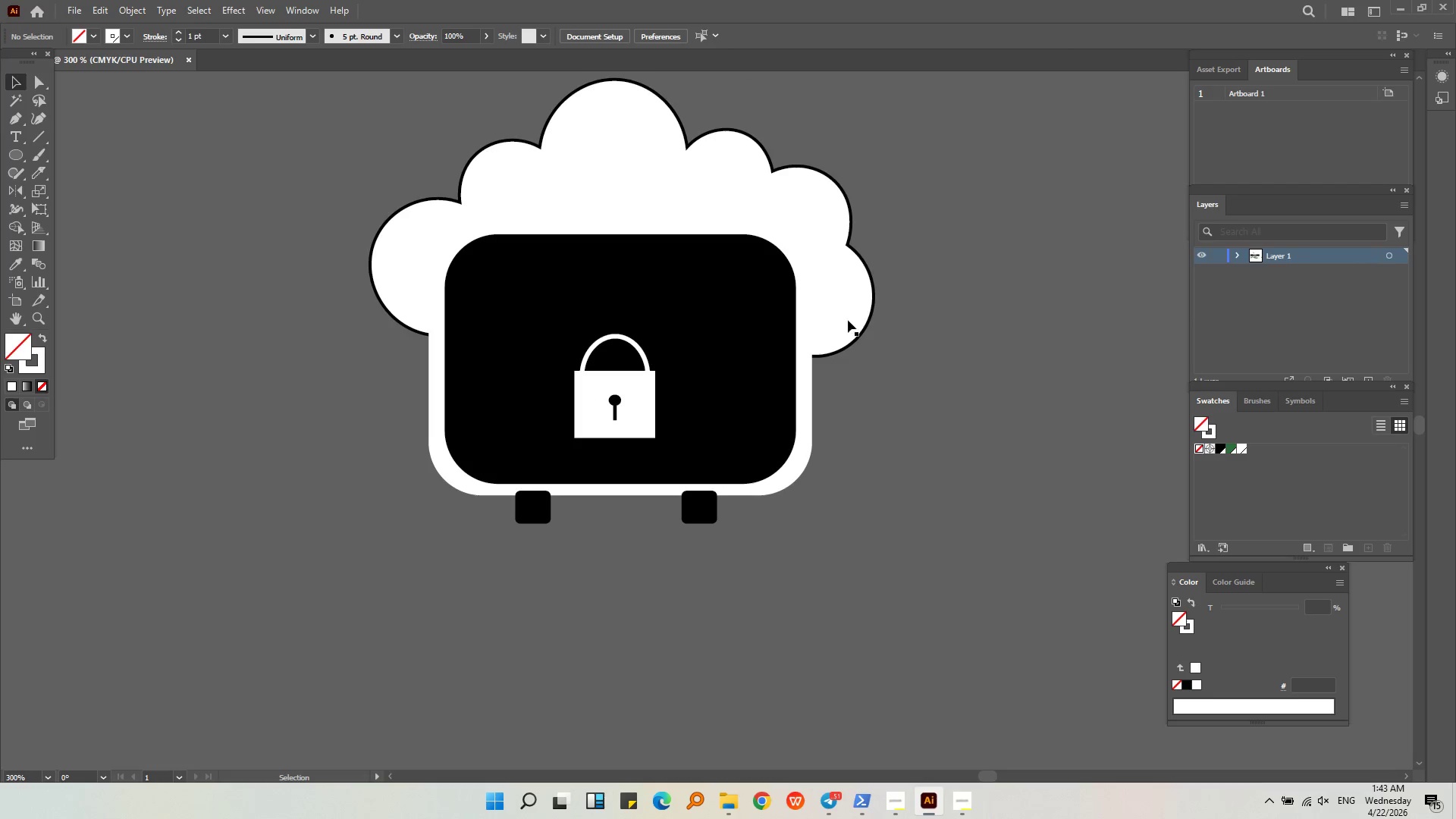 
scroll: coordinate [620, 265], scroll_direction: down, amount: 2.0
 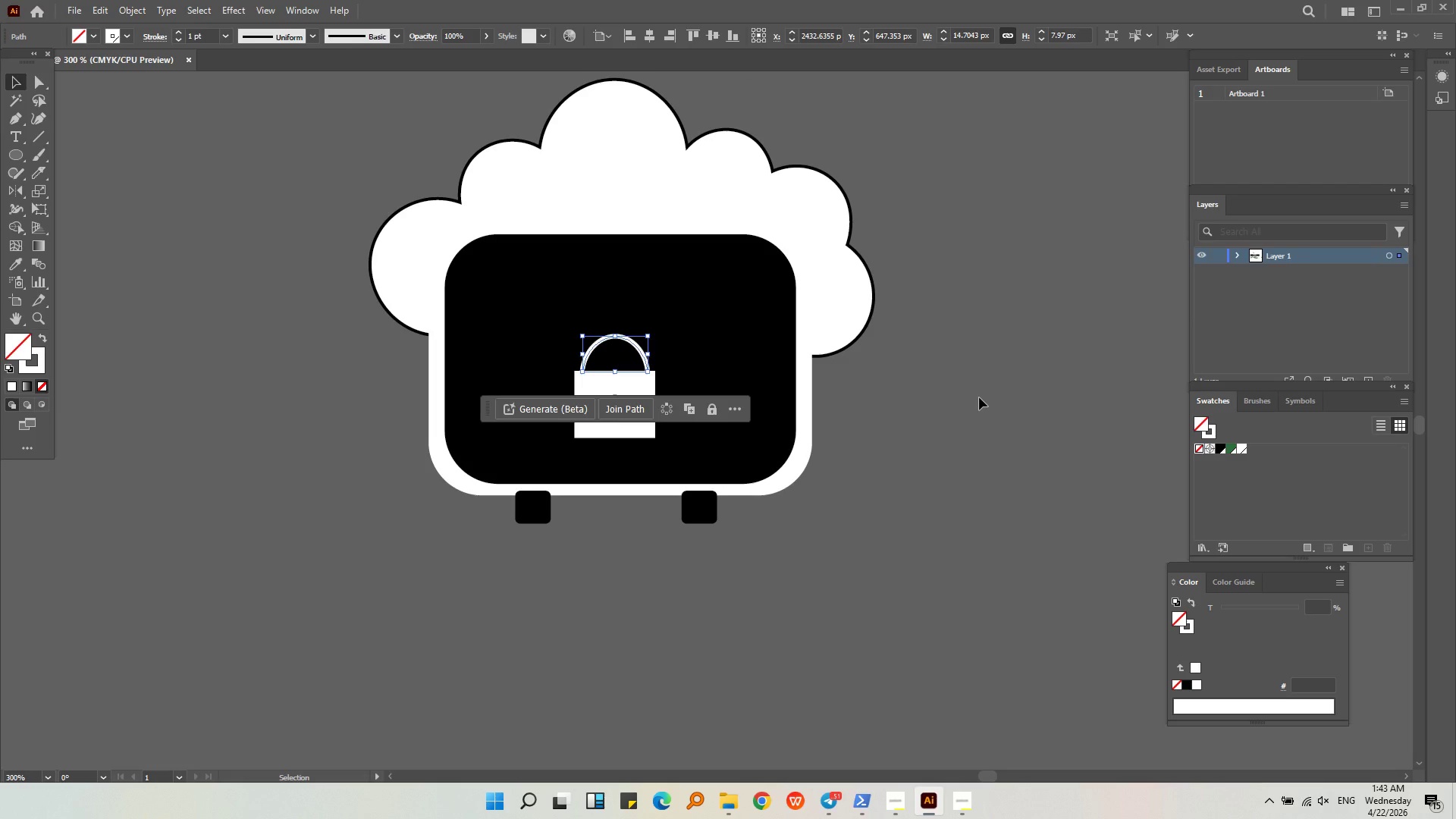 
triple_click([849, 318])
 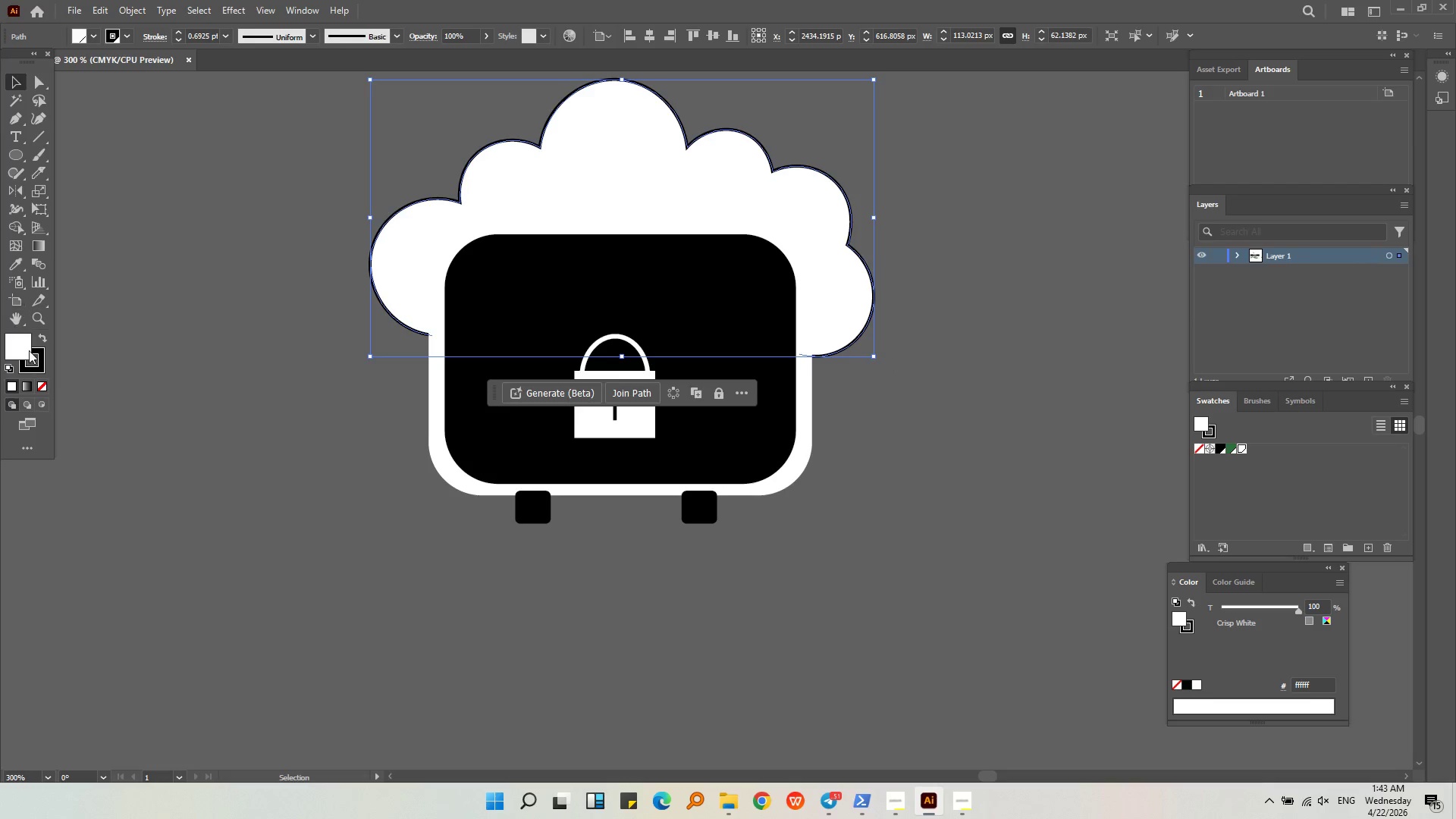 
left_click([38, 366])
 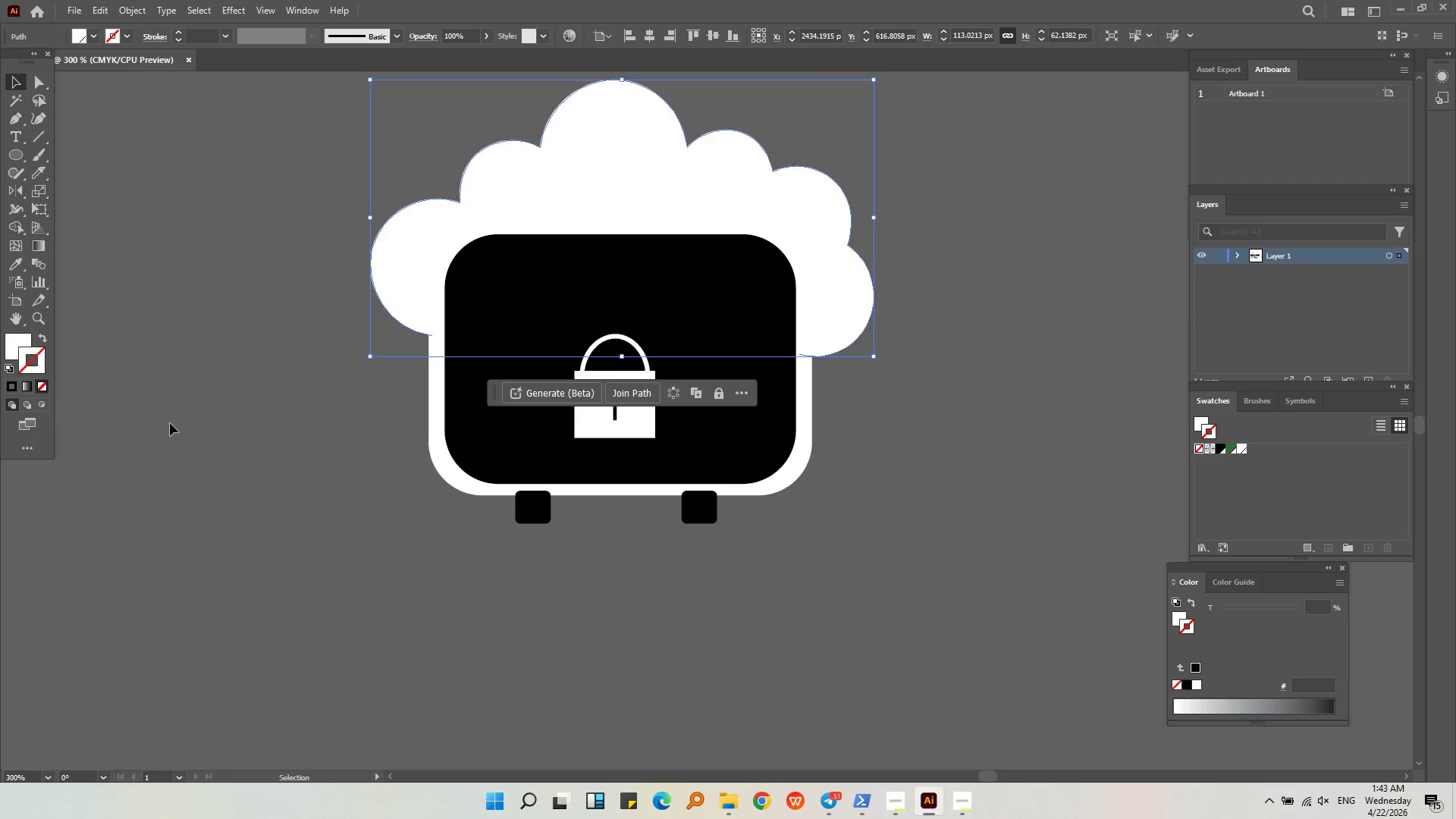 
double_click([209, 425])
 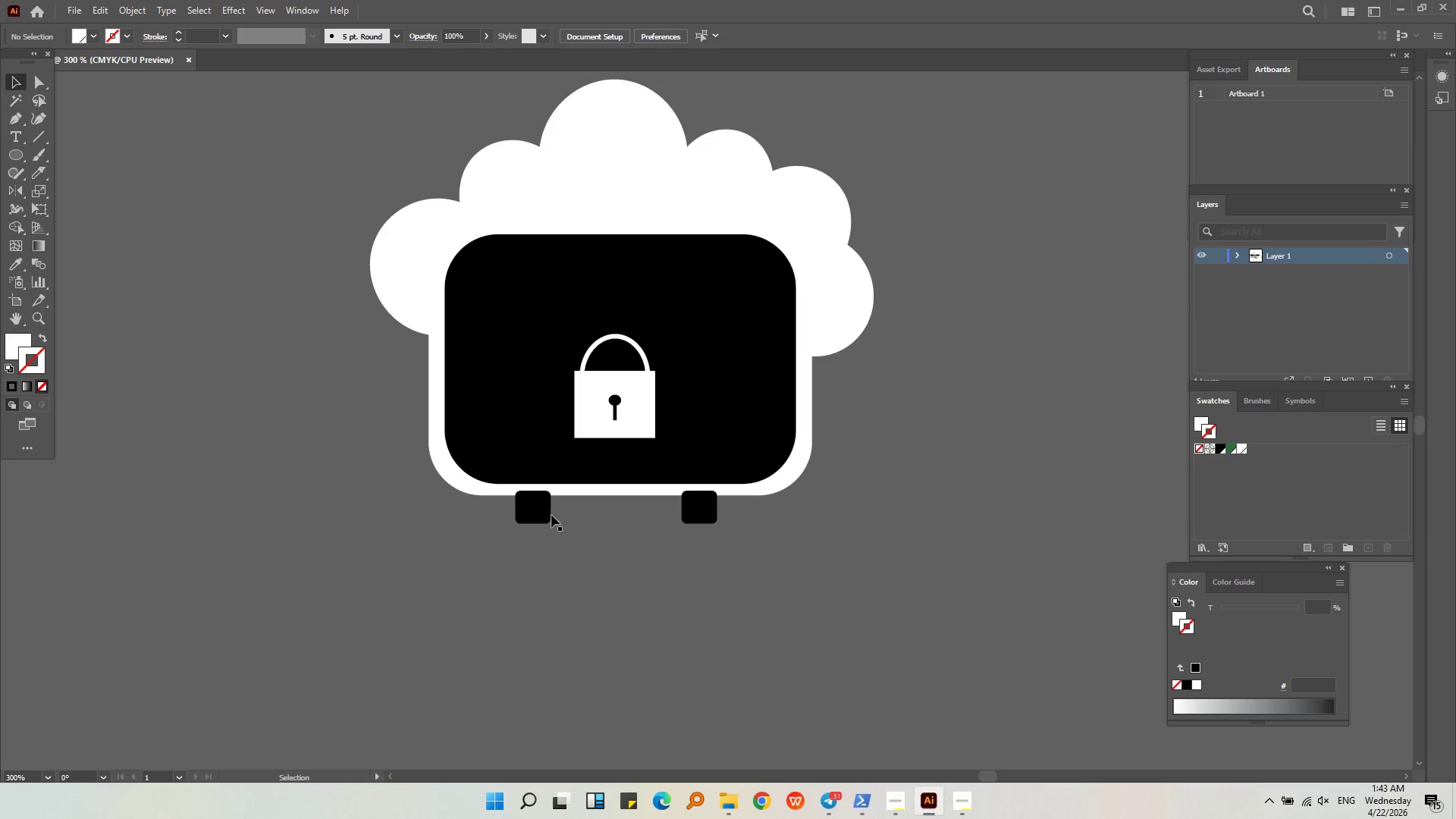 
left_click([533, 516])
 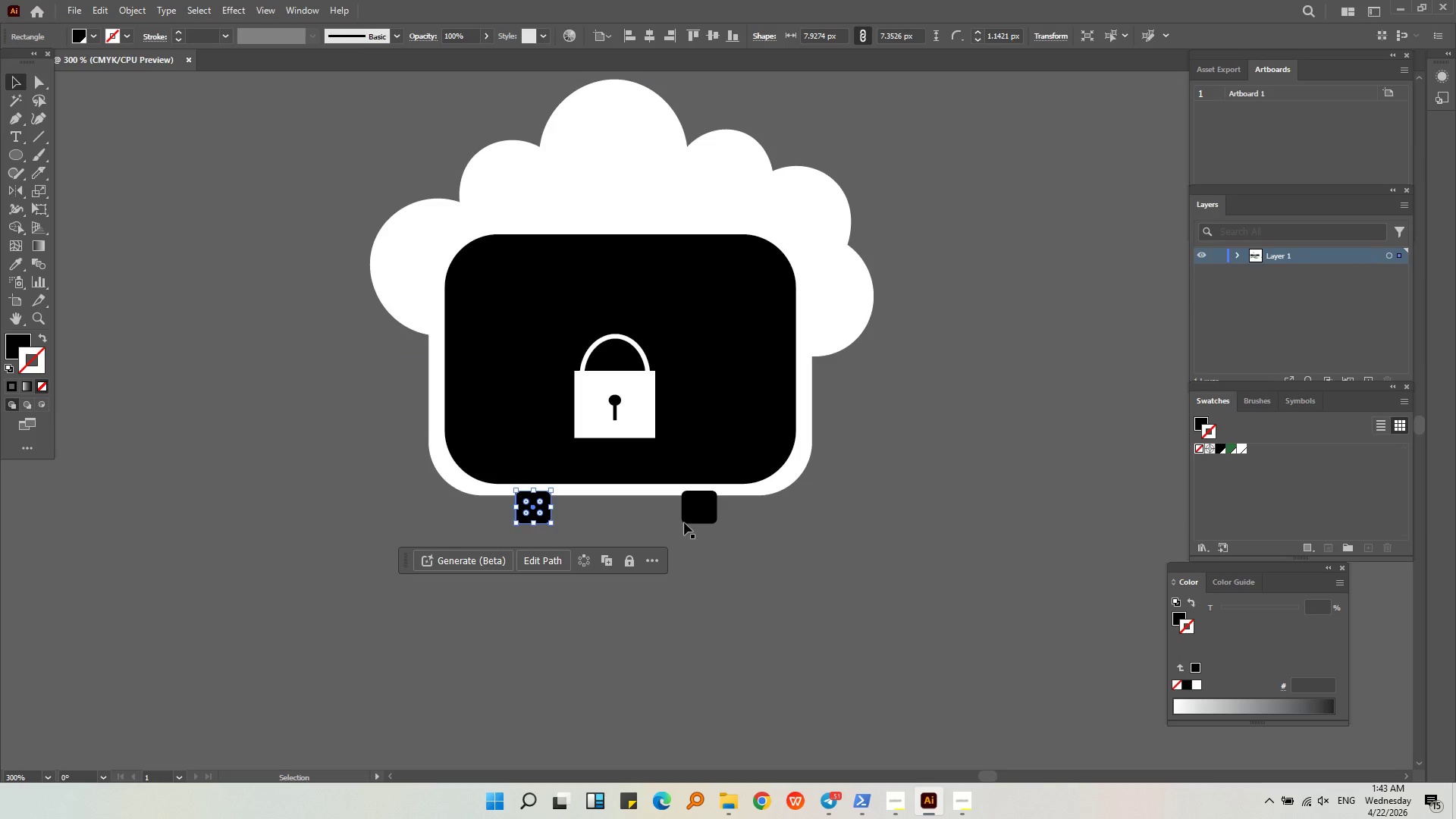 
key(Shift+ShiftLeft)
 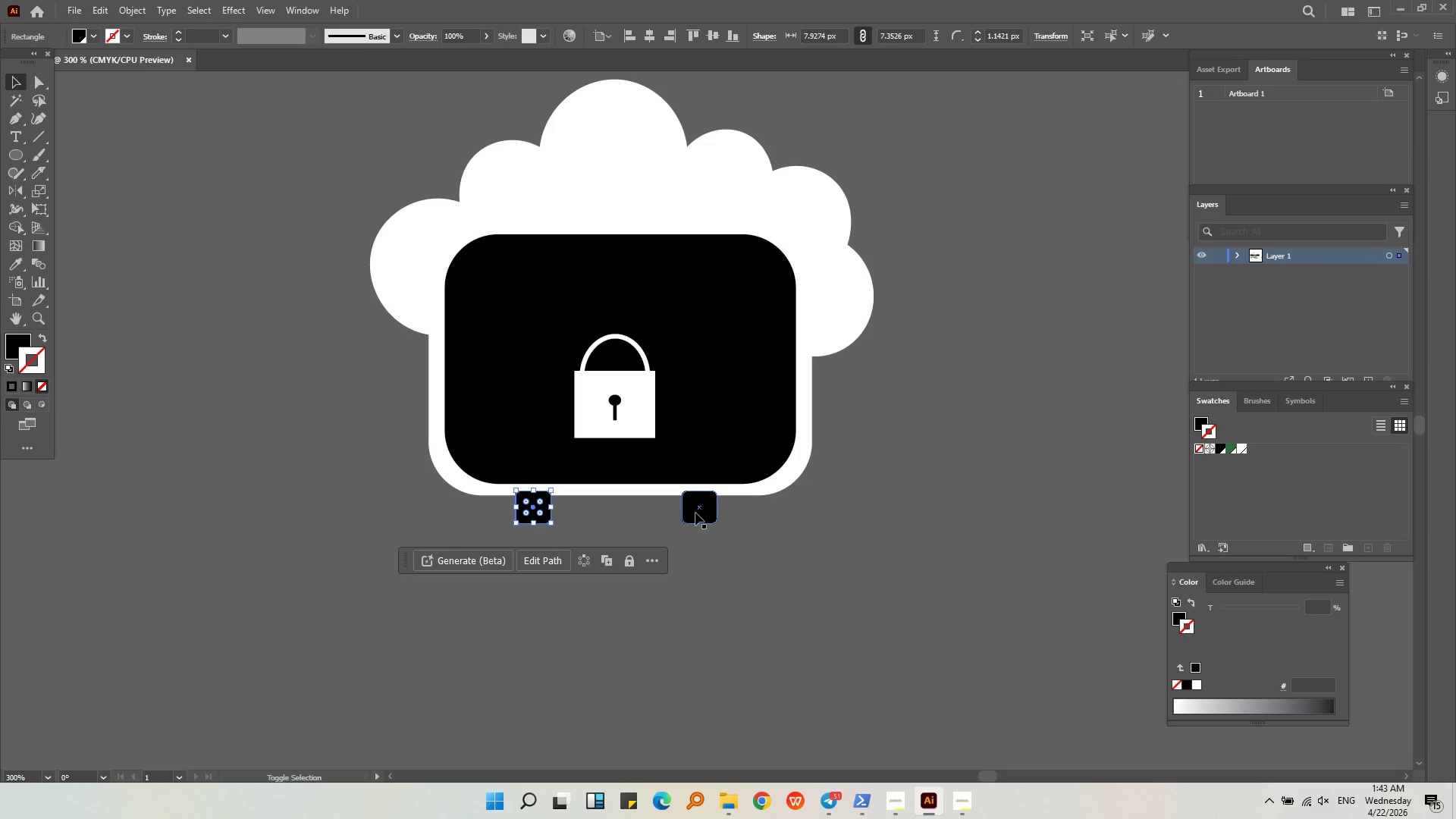 
left_click([695, 512])
 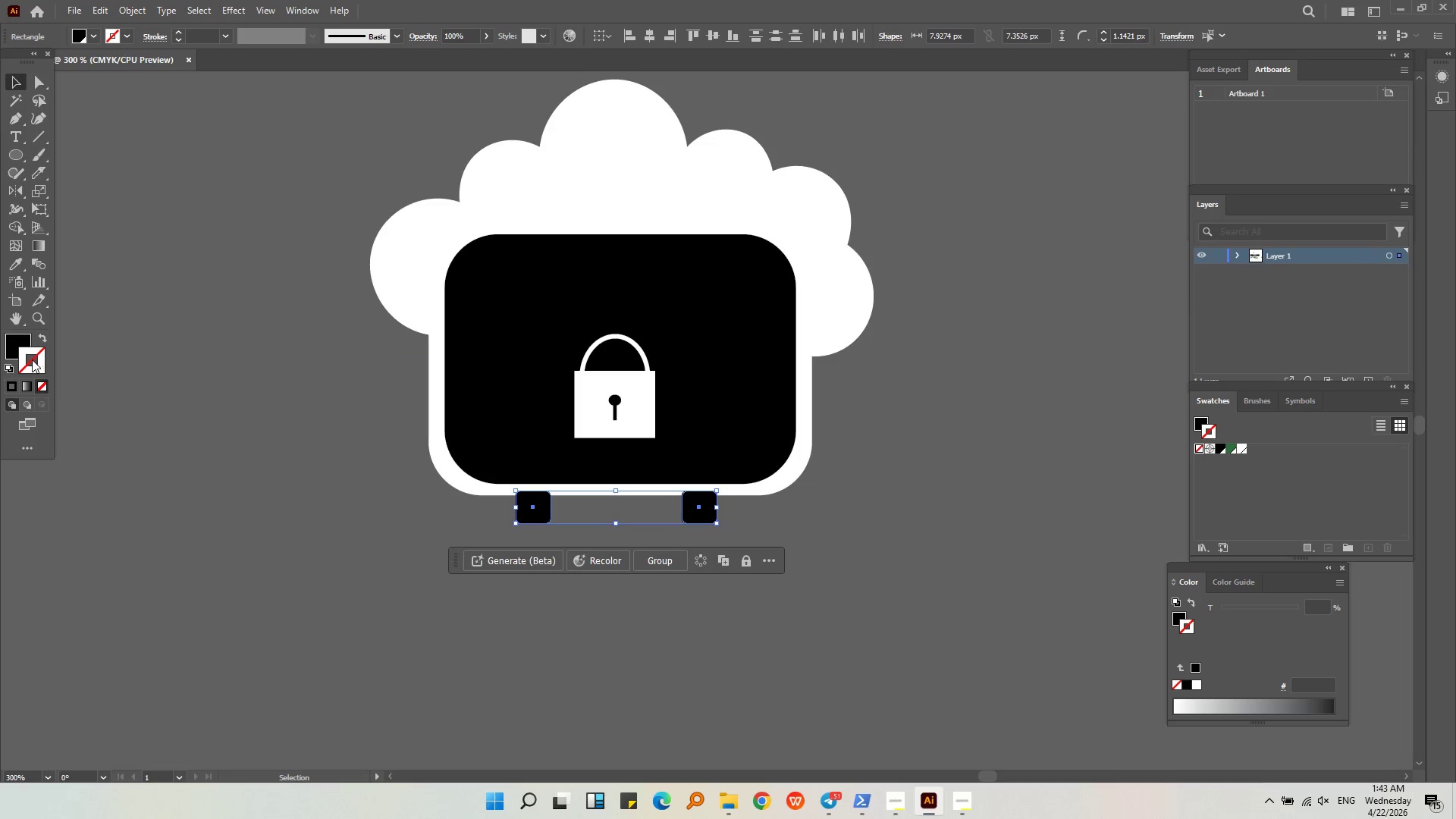 
left_click([16, 342])
 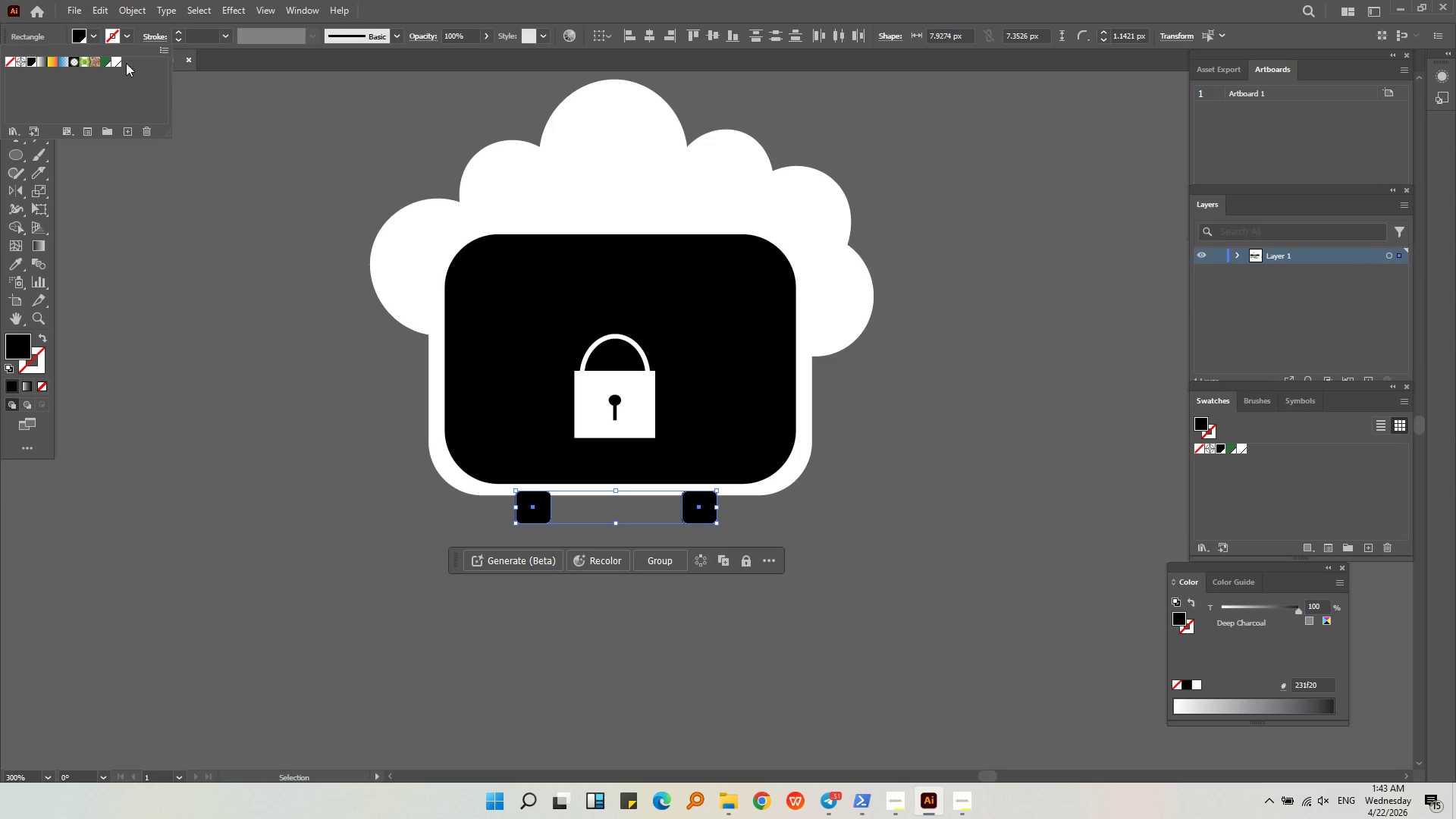 
double_click([113, 64])
 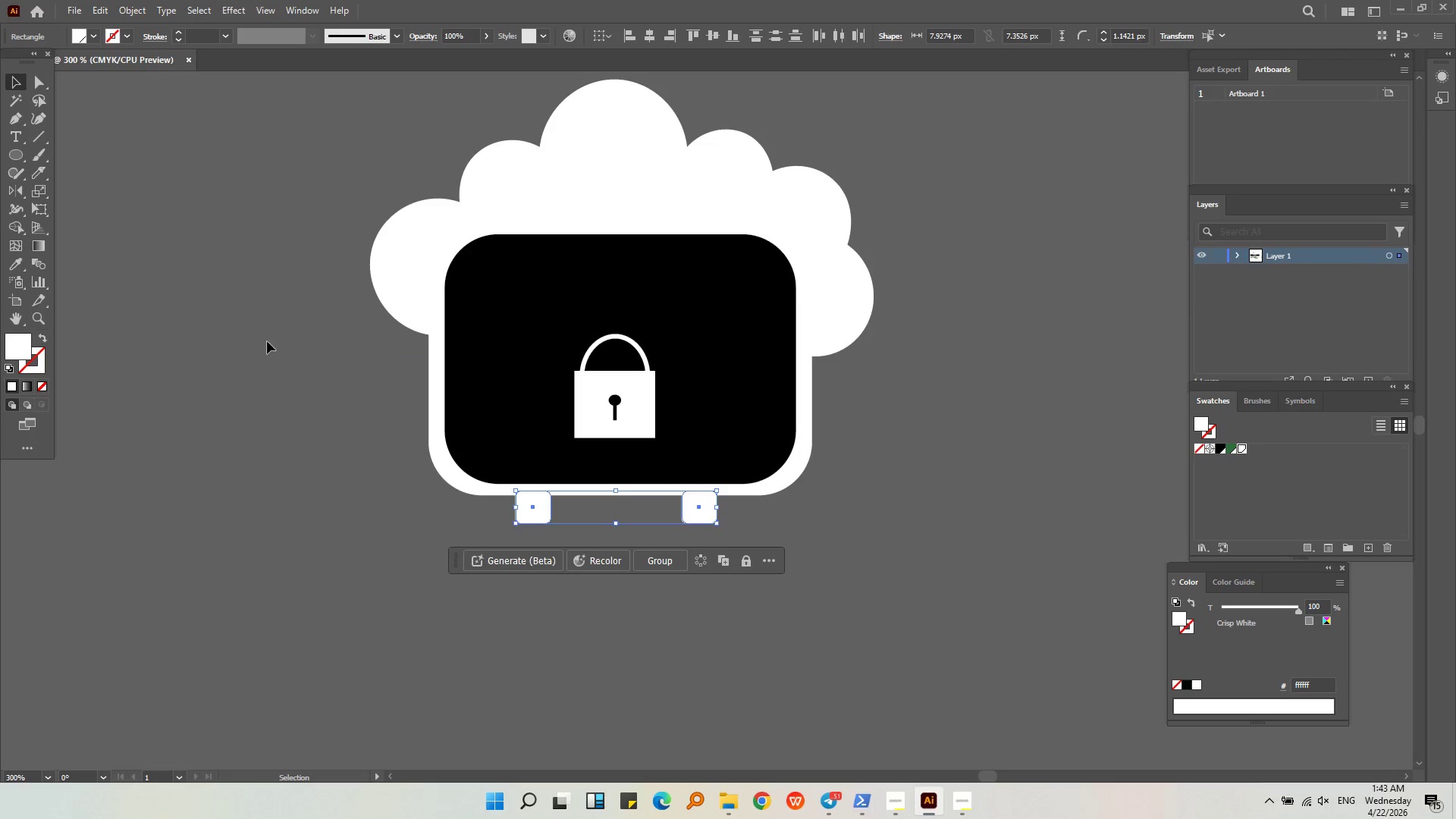 
key(Alt+AltLeft)
 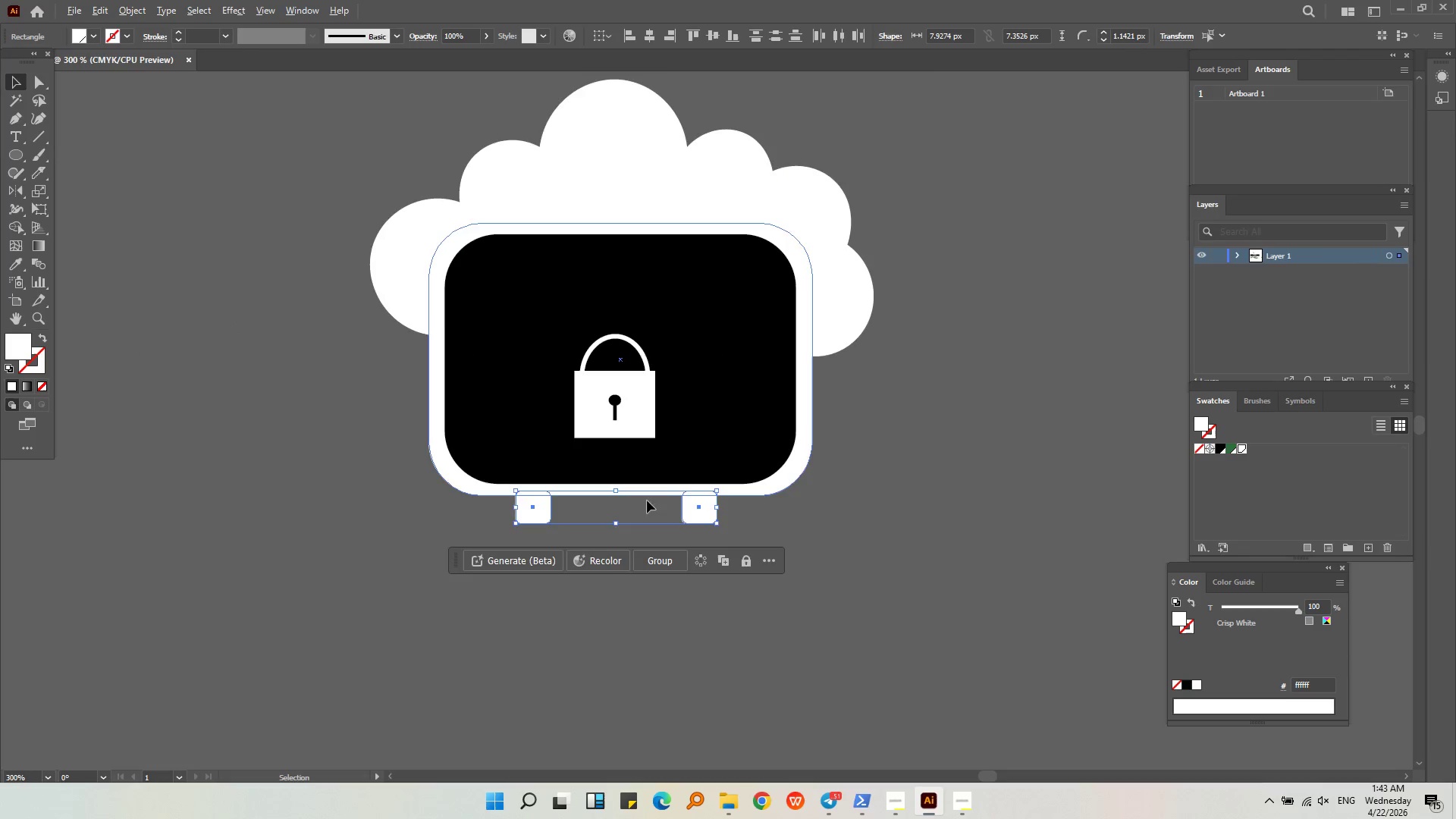 
left_click([864, 596])
 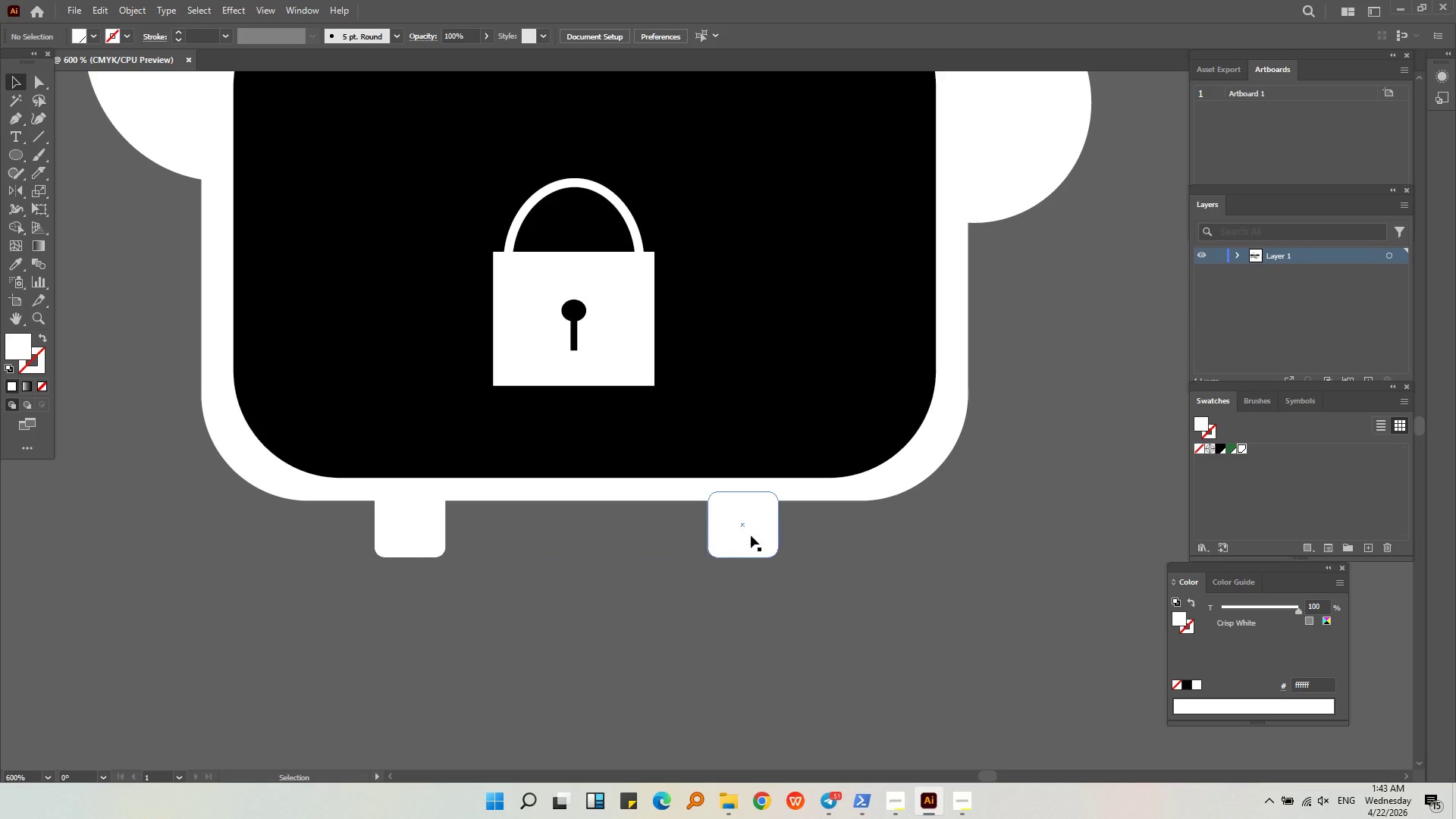 
scroll: coordinate [673, 522], scroll_direction: up, amount: 3.0
 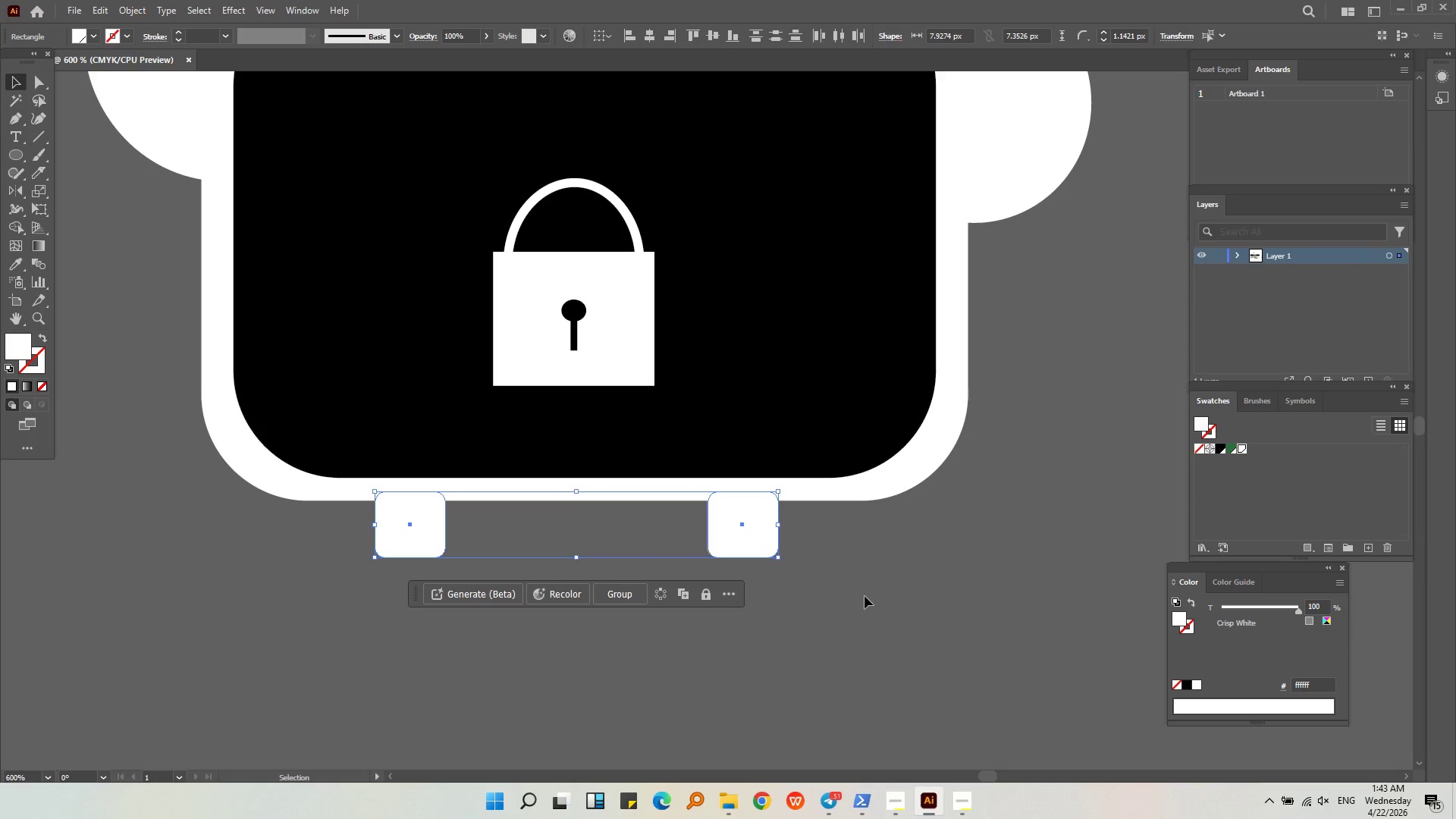 
double_click([748, 532])
 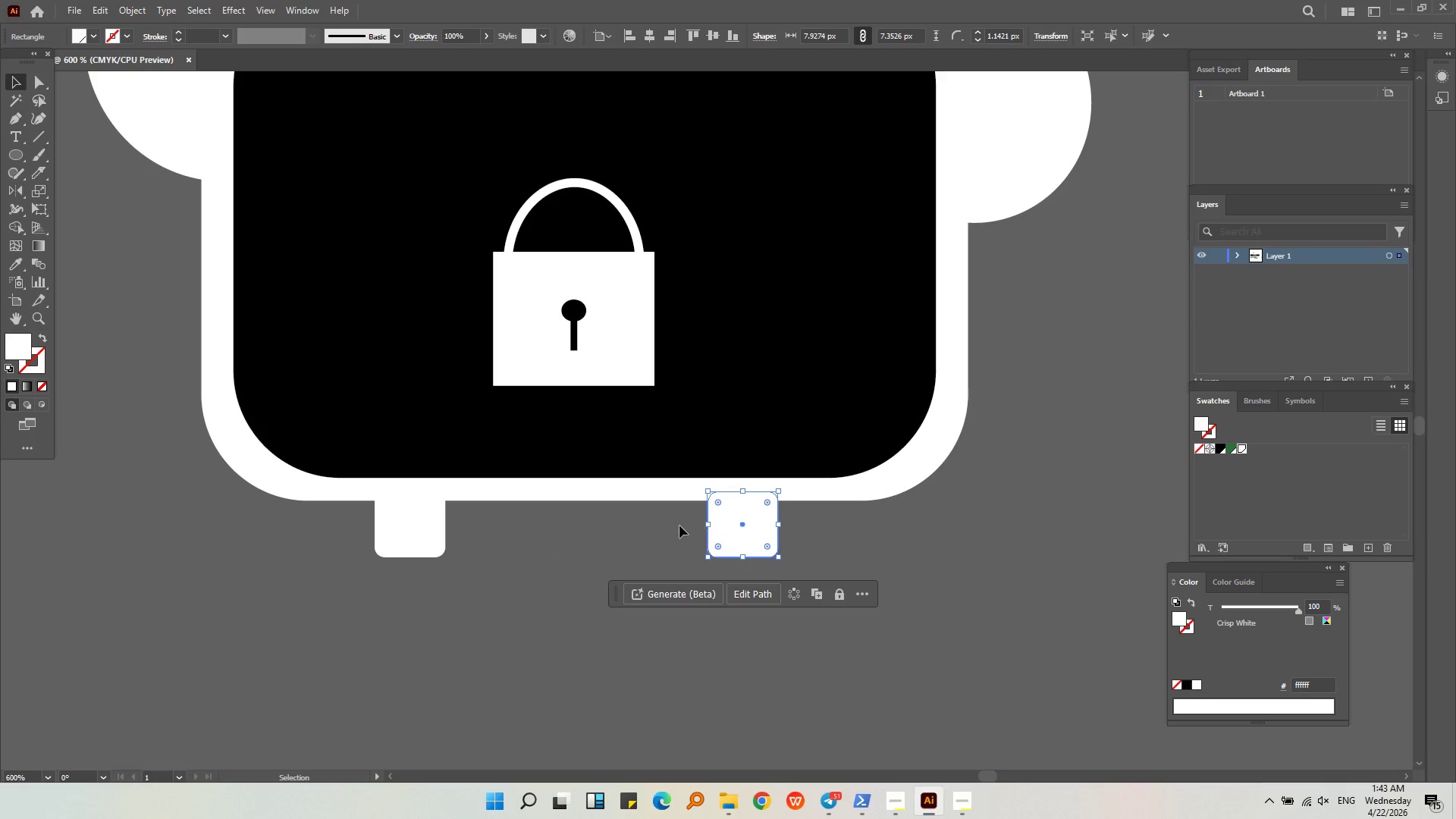 
hold_key(key=ShiftLeft, duration=0.92)
left_click([419, 534])
 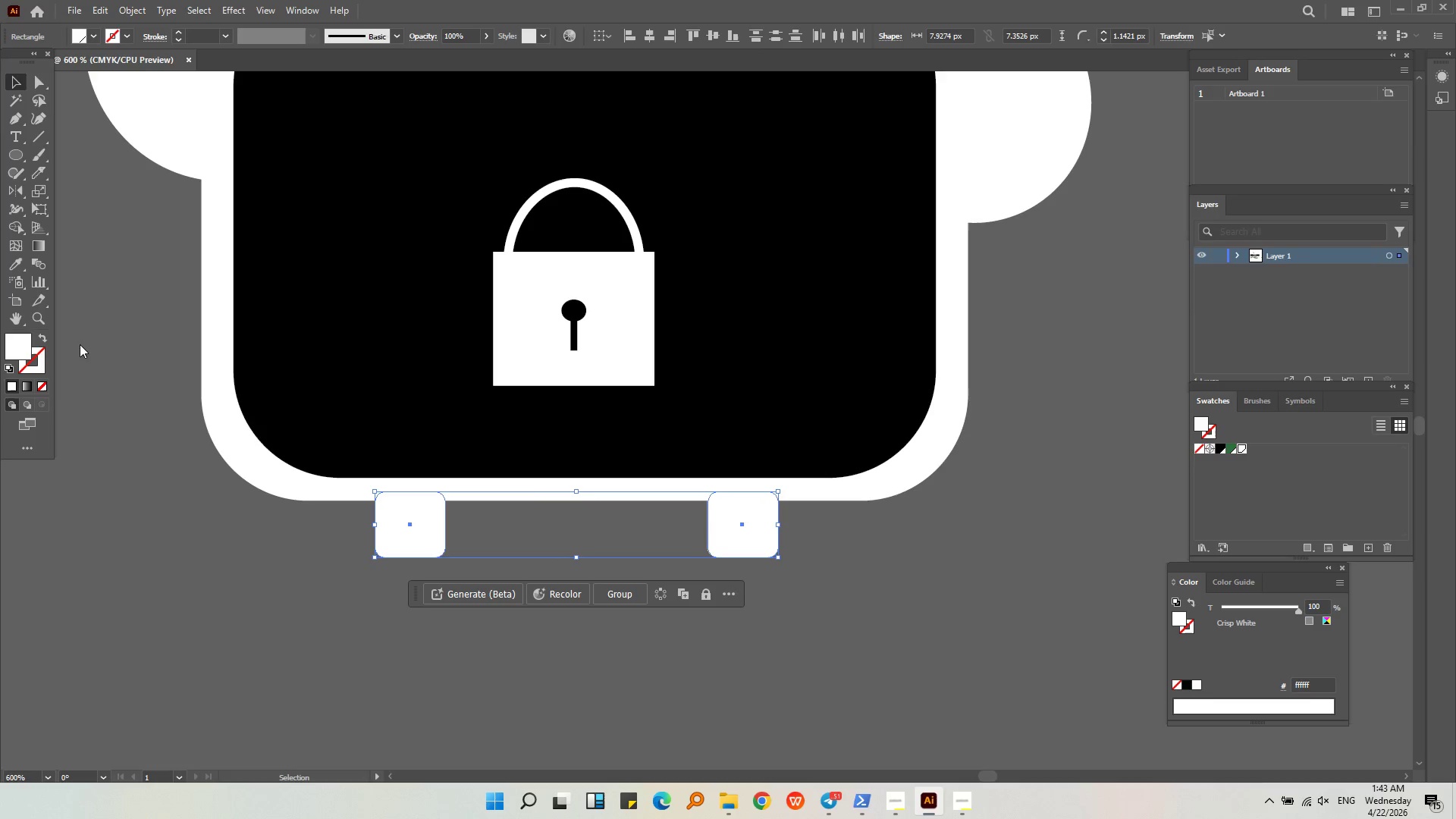 
hold_key(key=ShiftLeft, duration=0.48)
left_click([329, 491])
 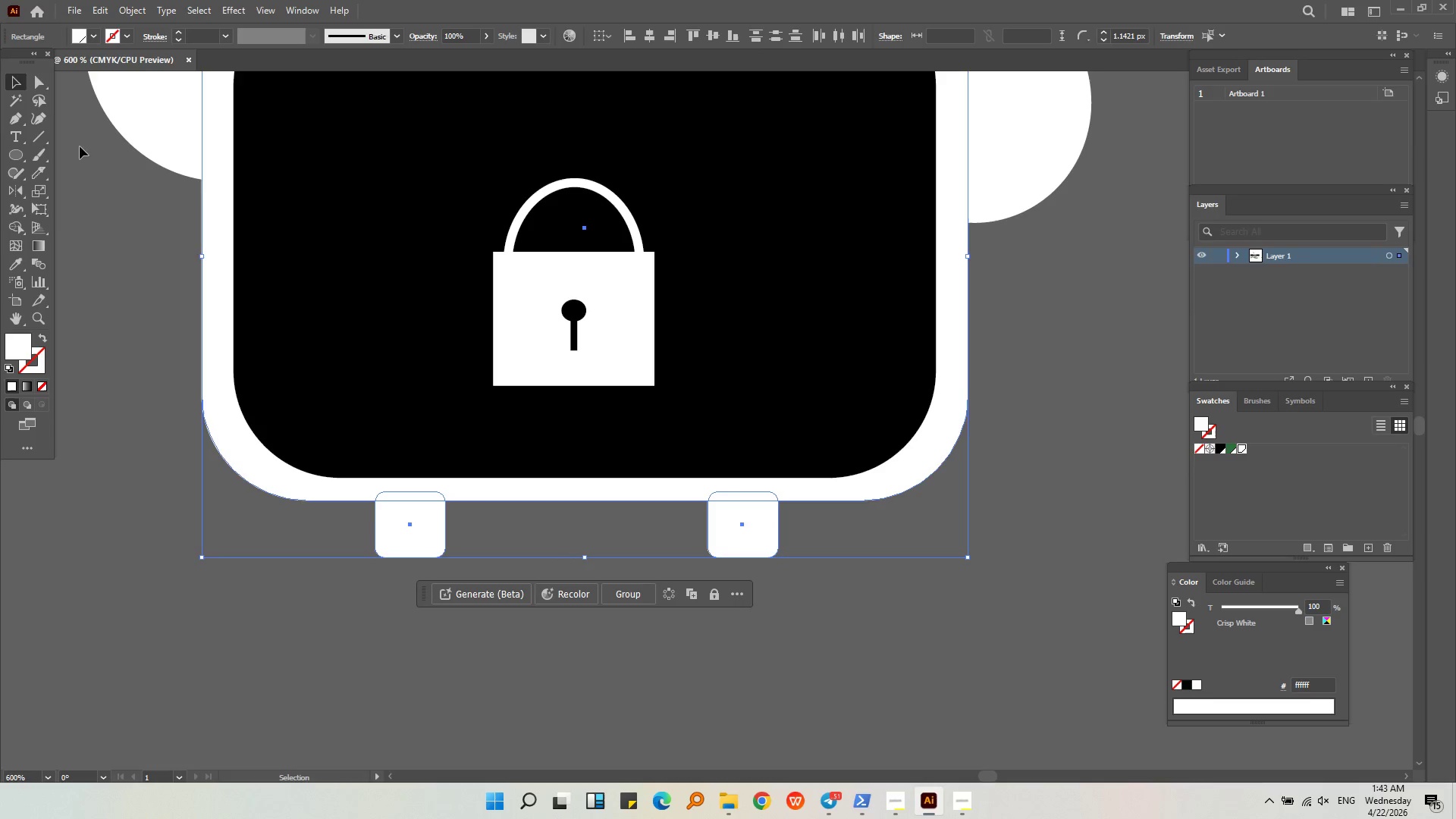 
left_click([14, 227])
 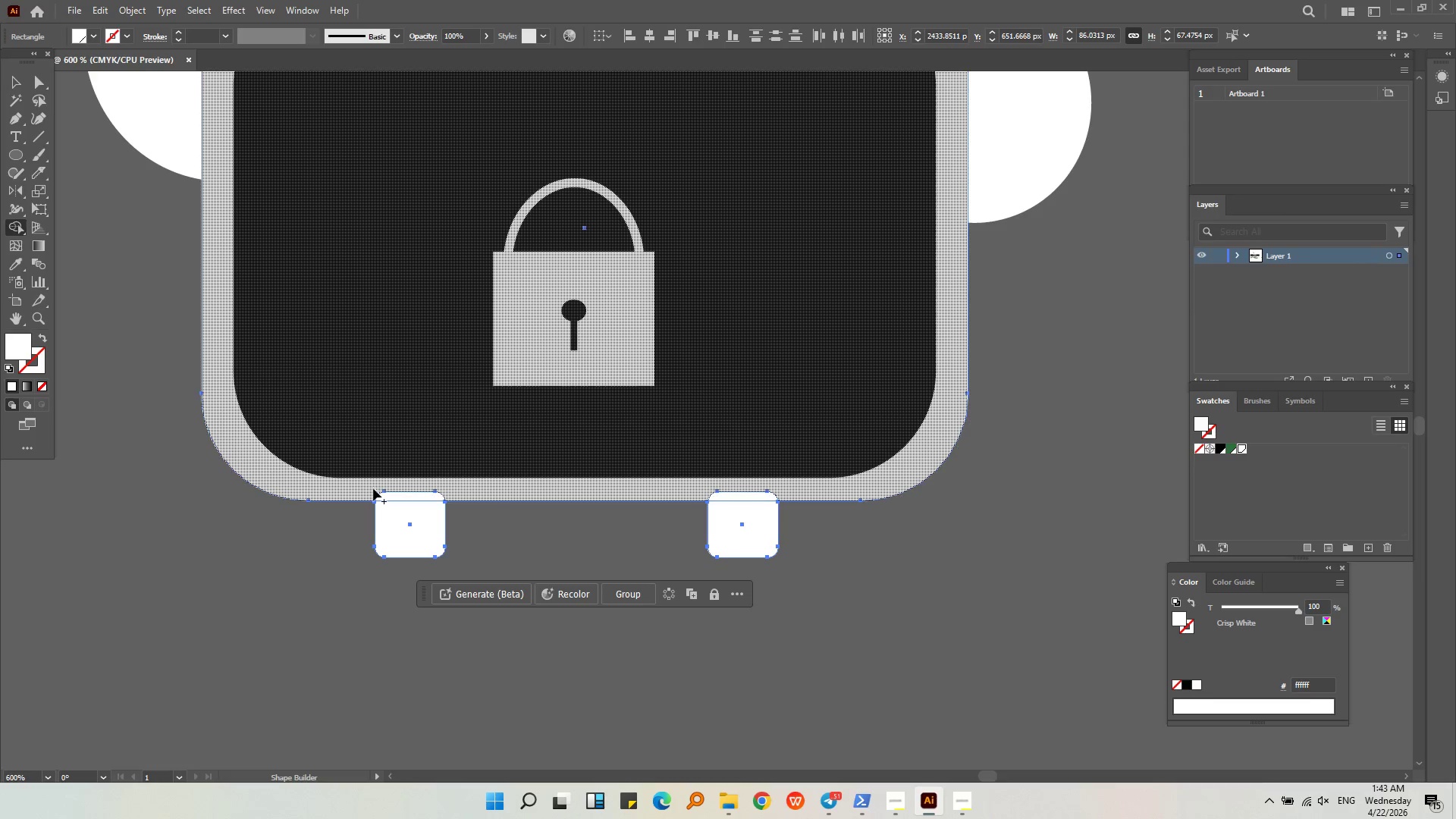 
left_click_drag(start_coordinate=[373, 488], to_coordinate=[406, 512])
 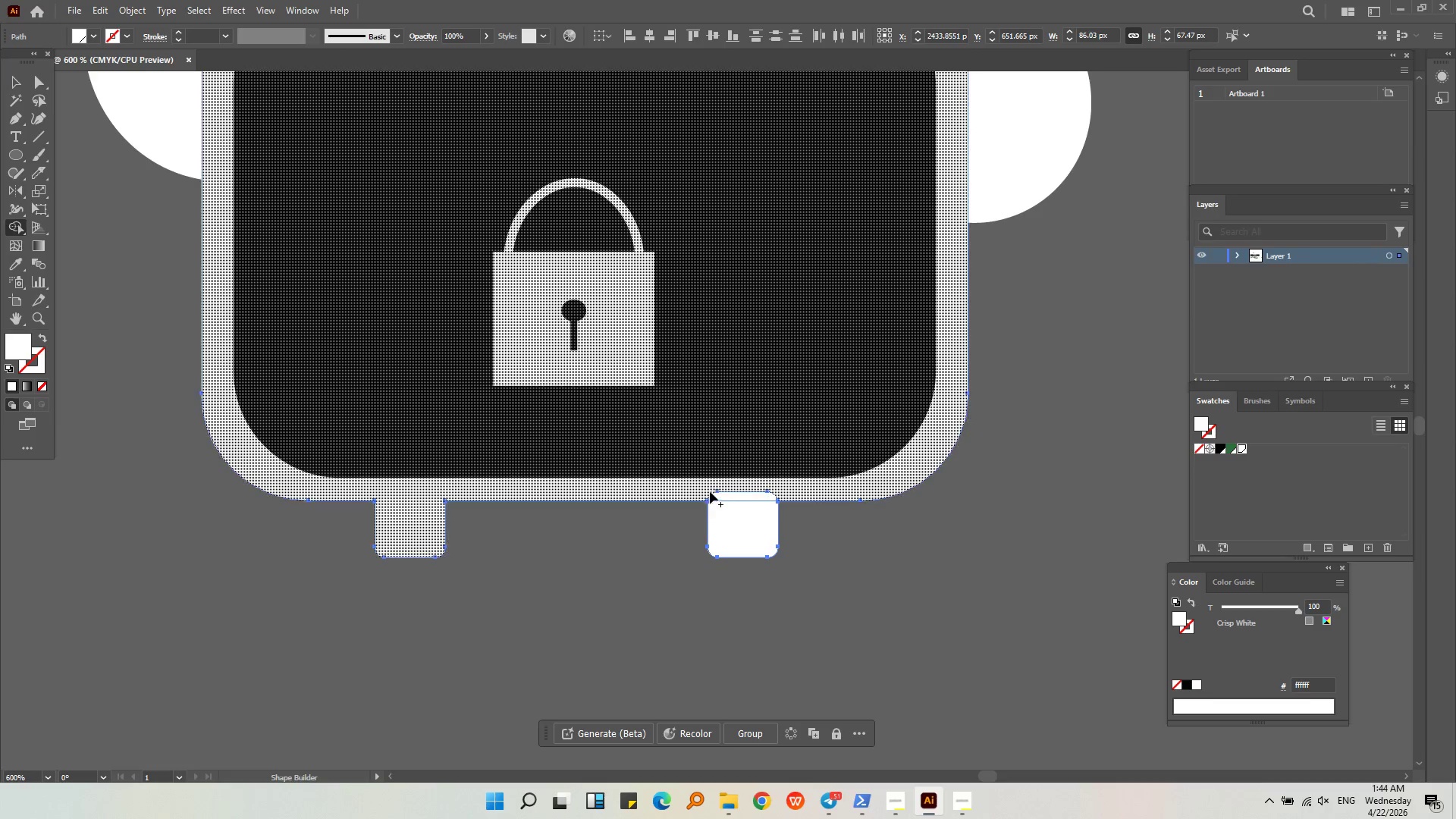 
left_click_drag(start_coordinate=[710, 490], to_coordinate=[742, 507])
 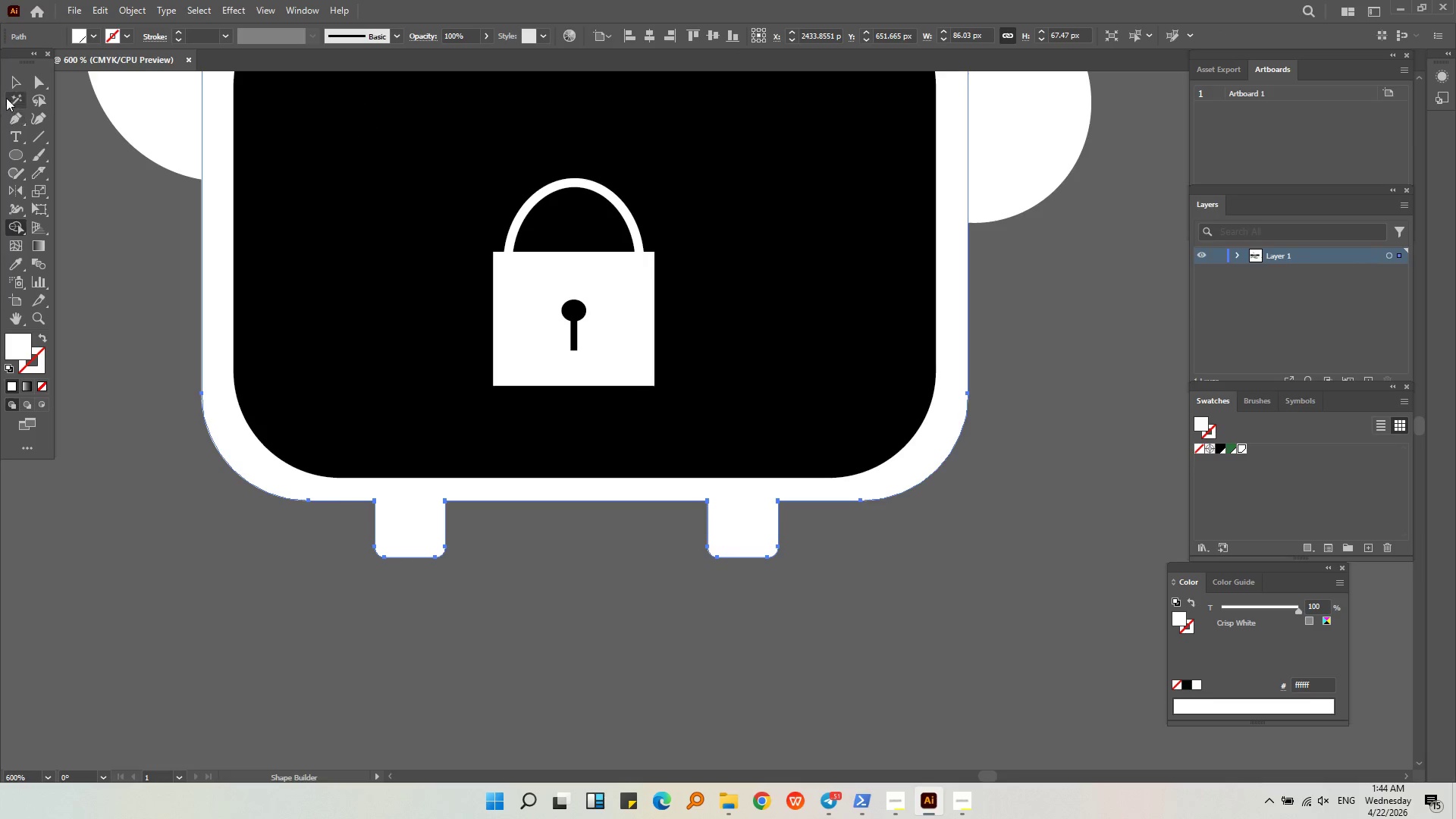 
double_click([92, 241])
 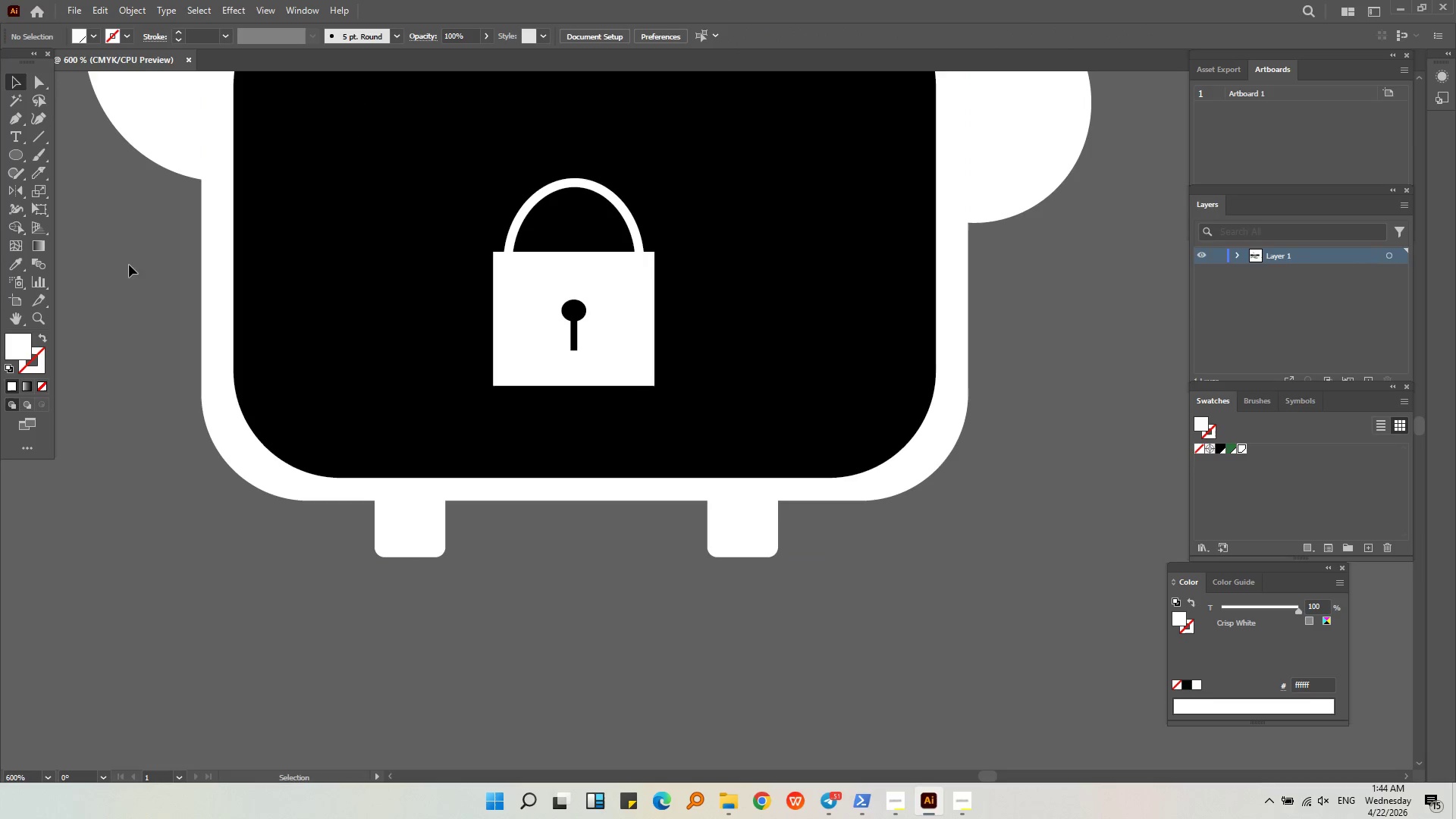 
key(Alt+AltLeft)
 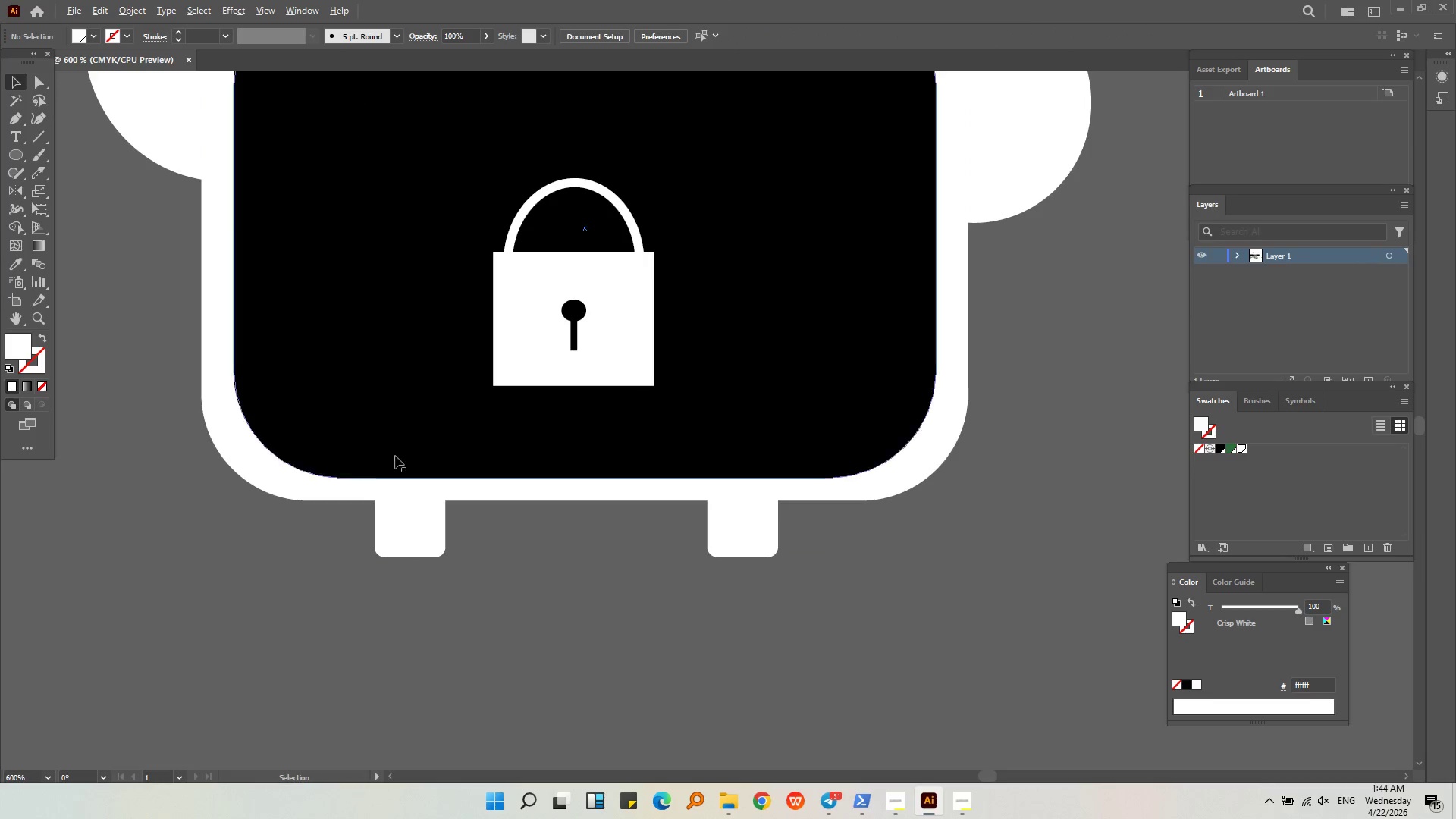 
left_click([754, 532])
 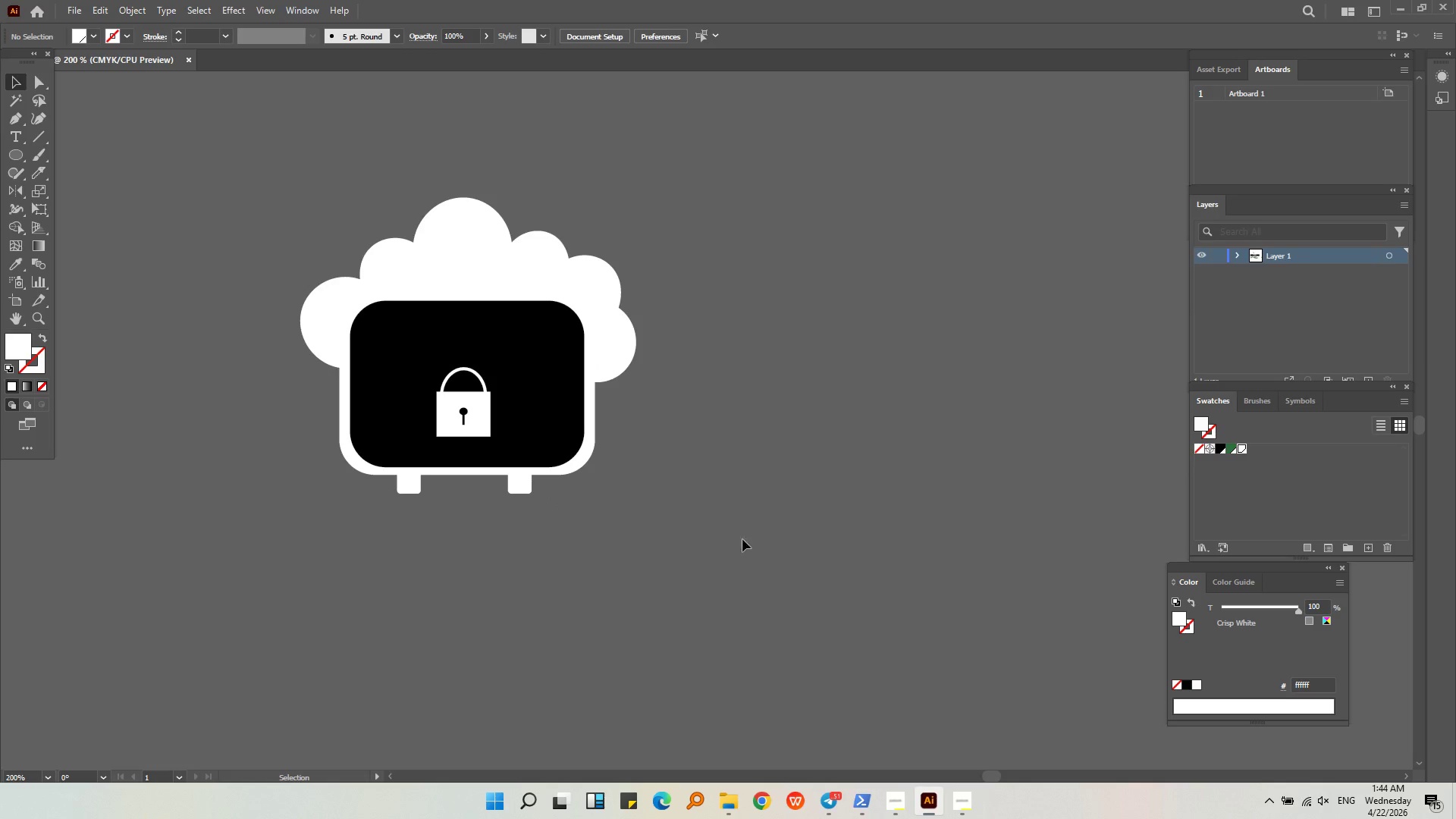 
scroll: coordinate [406, 469], scroll_direction: down, amount: 3.0
 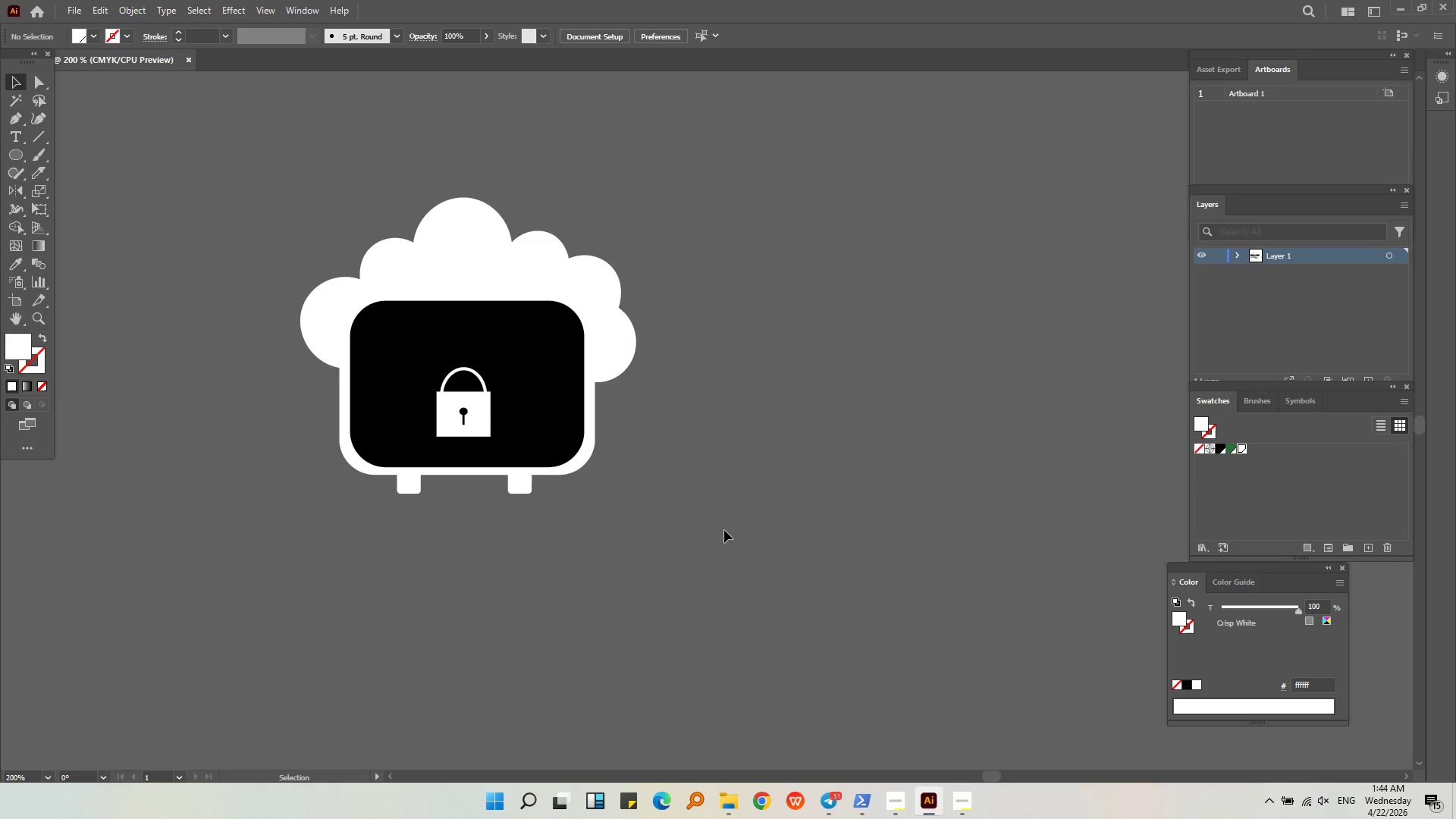 
left_click_drag(start_coordinate=[733, 546], to_coordinate=[163, 154])
 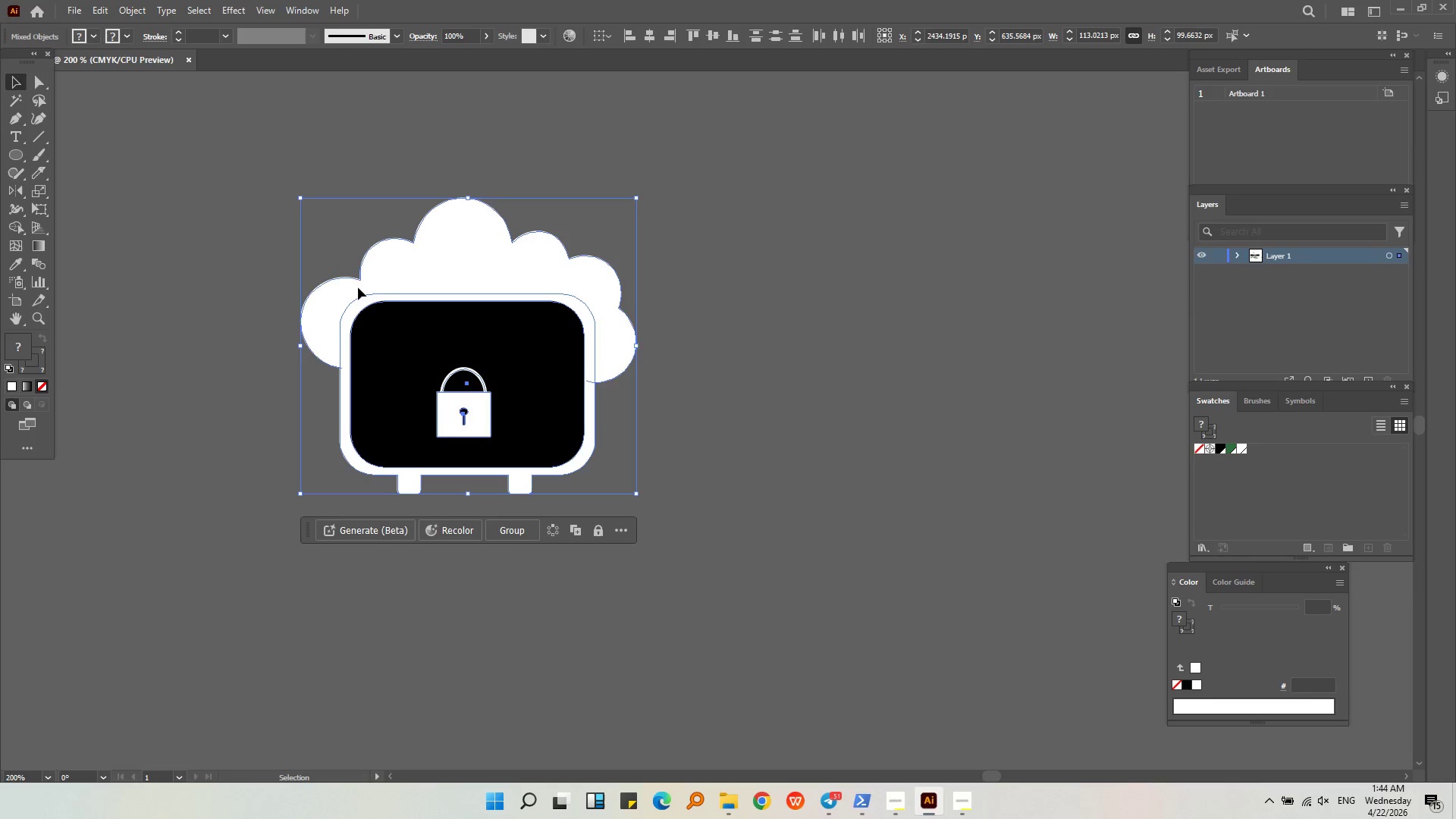 
key(Alt+AltLeft)
 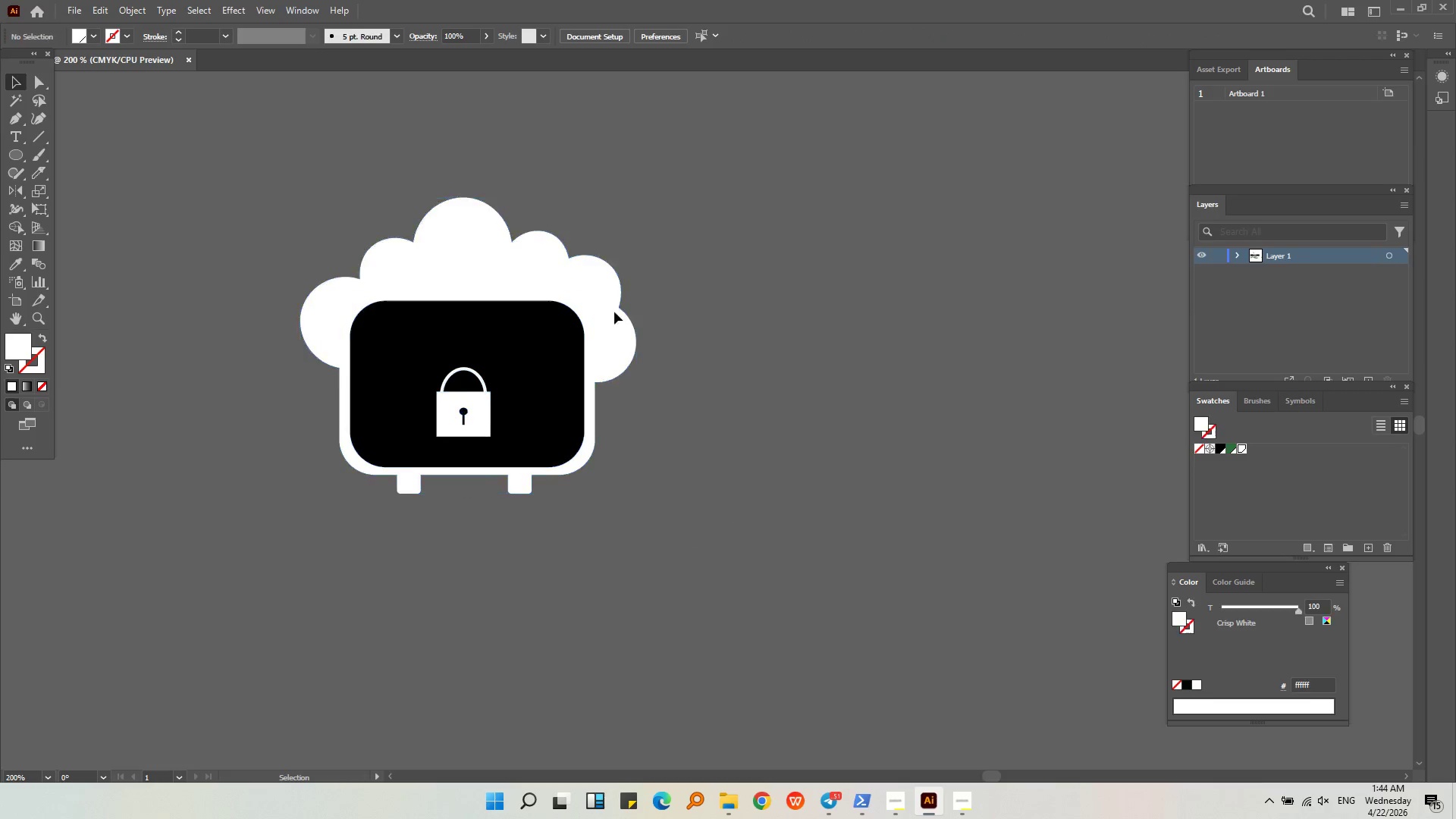 
double_click([604, 304])
 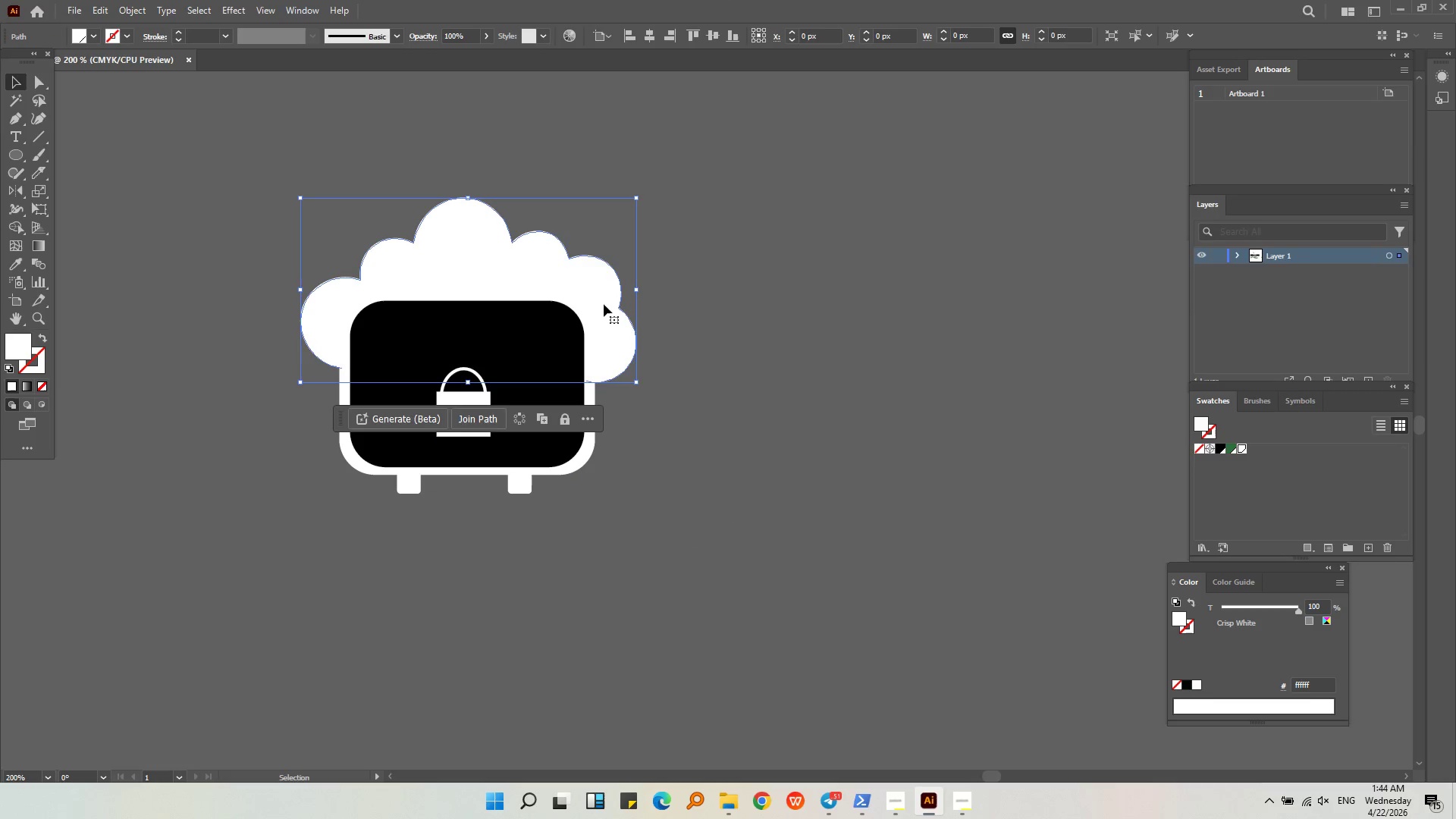 
left_click_drag(start_coordinate=[602, 310], to_coordinate=[619, 254])
 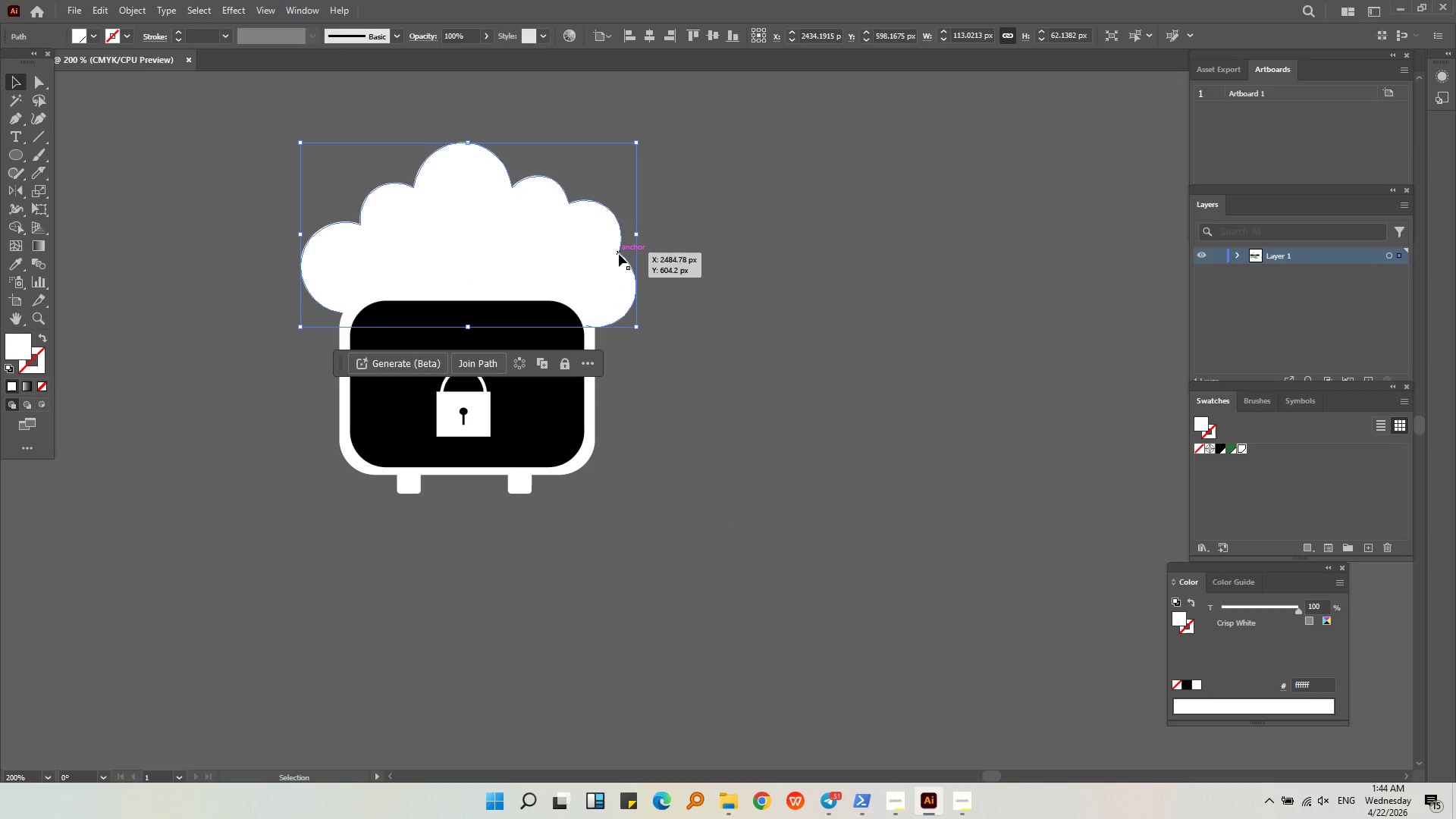 
key(Shift+ShiftLeft)
 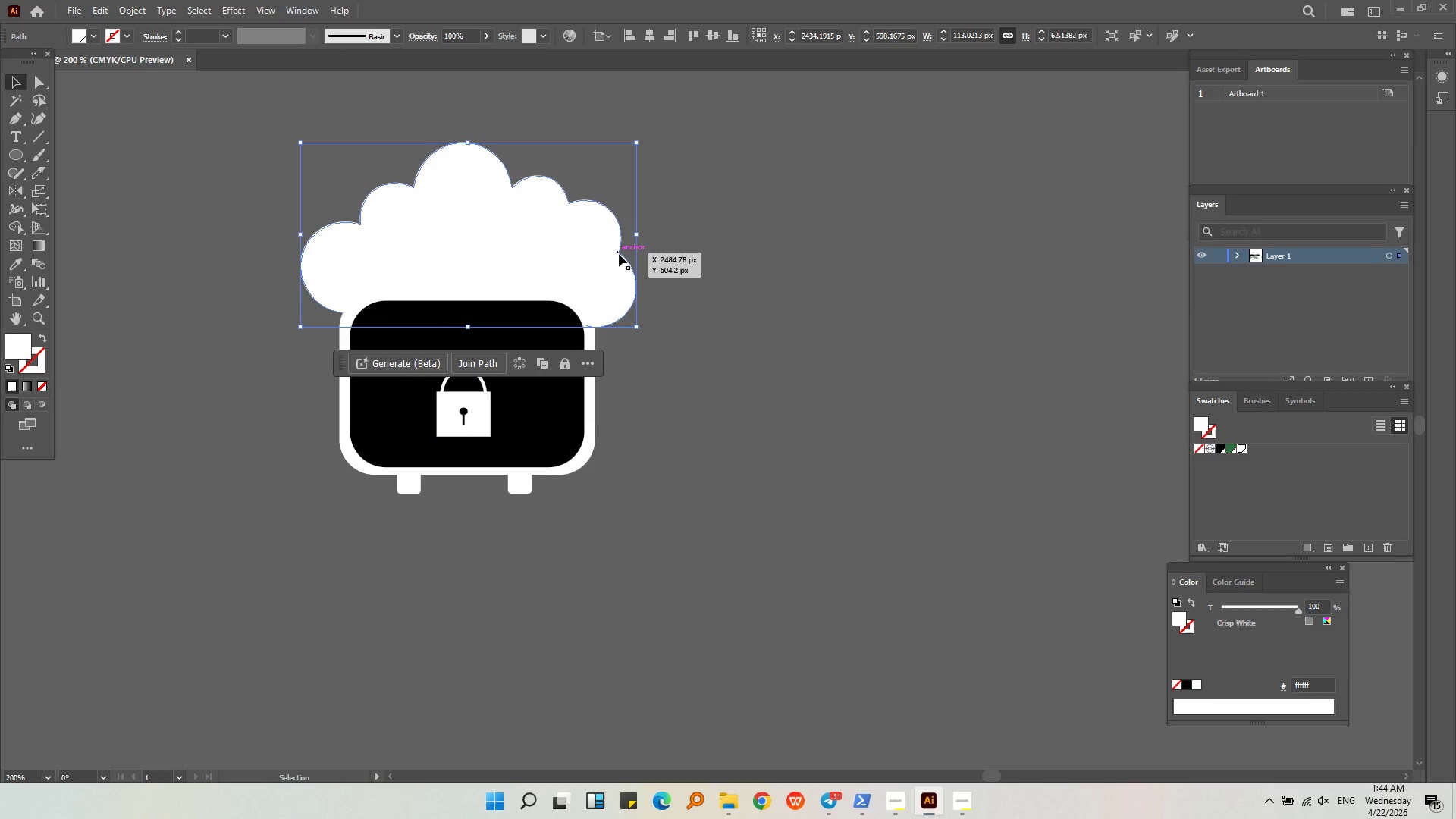 
left_click_drag(start_coordinate=[619, 254], to_coordinate=[613, 178])
 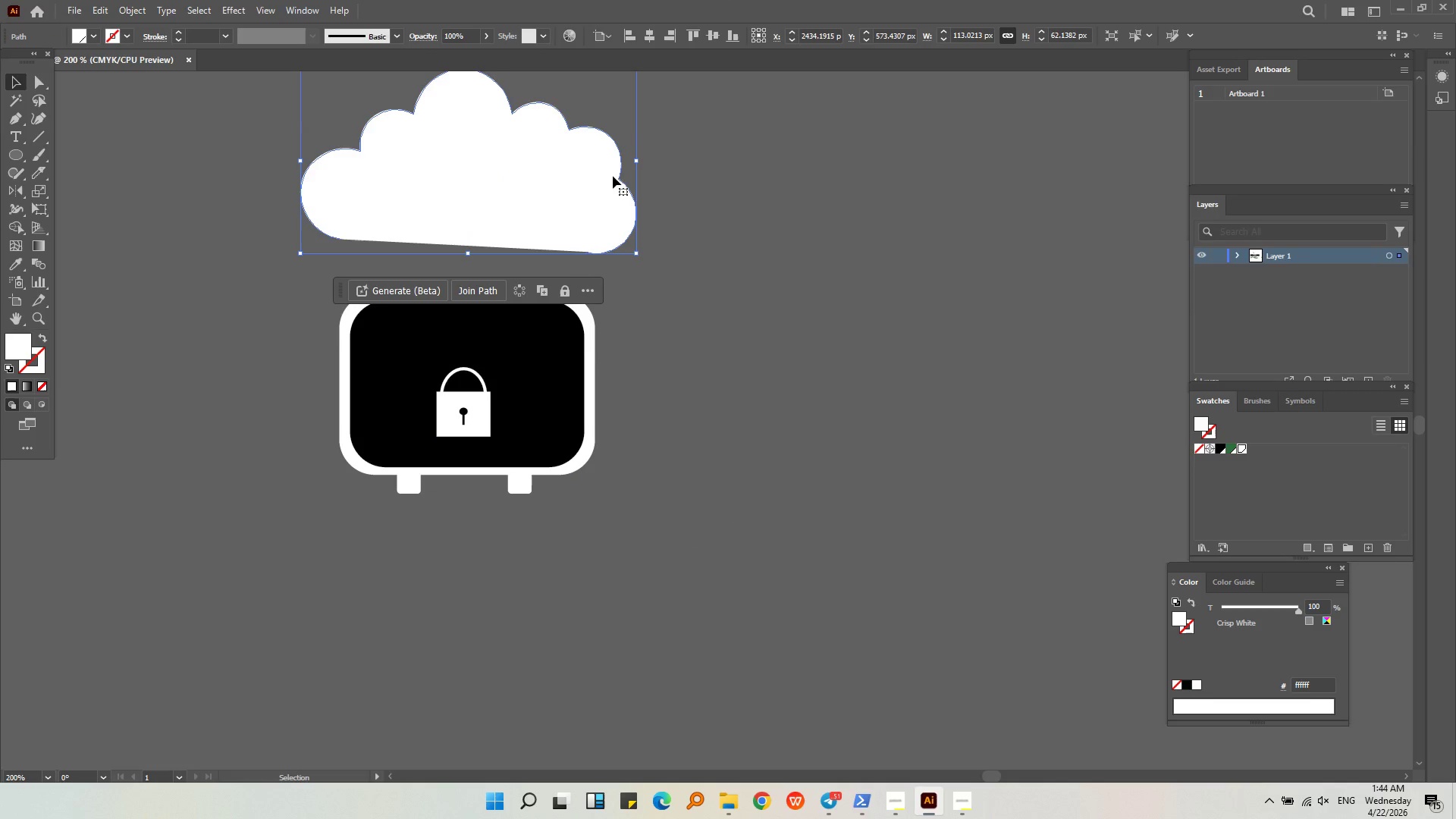 
key(Shift+ShiftLeft)
 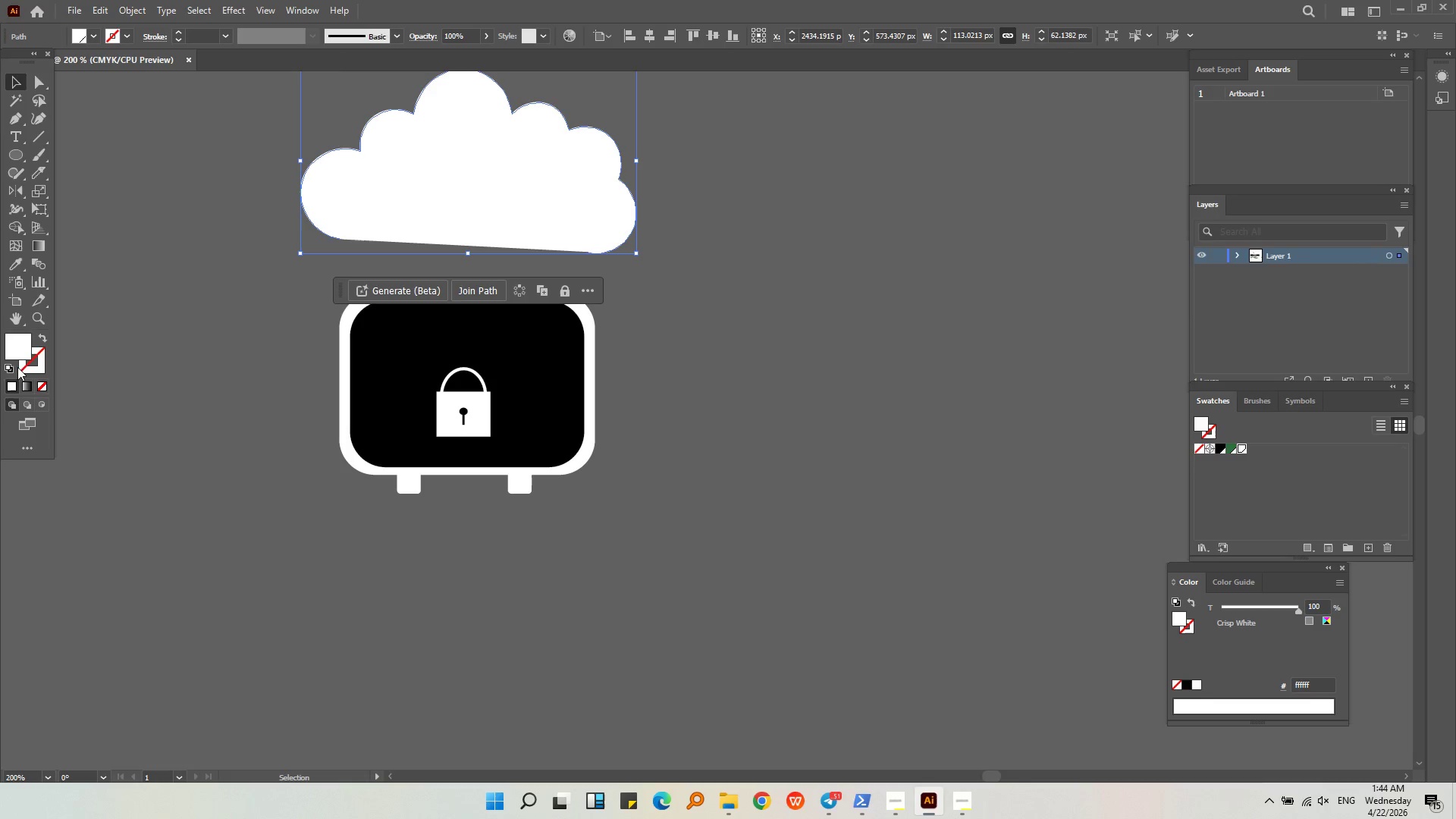 
left_click_drag(start_coordinate=[9, 350], to_coordinate=[24, 367])
 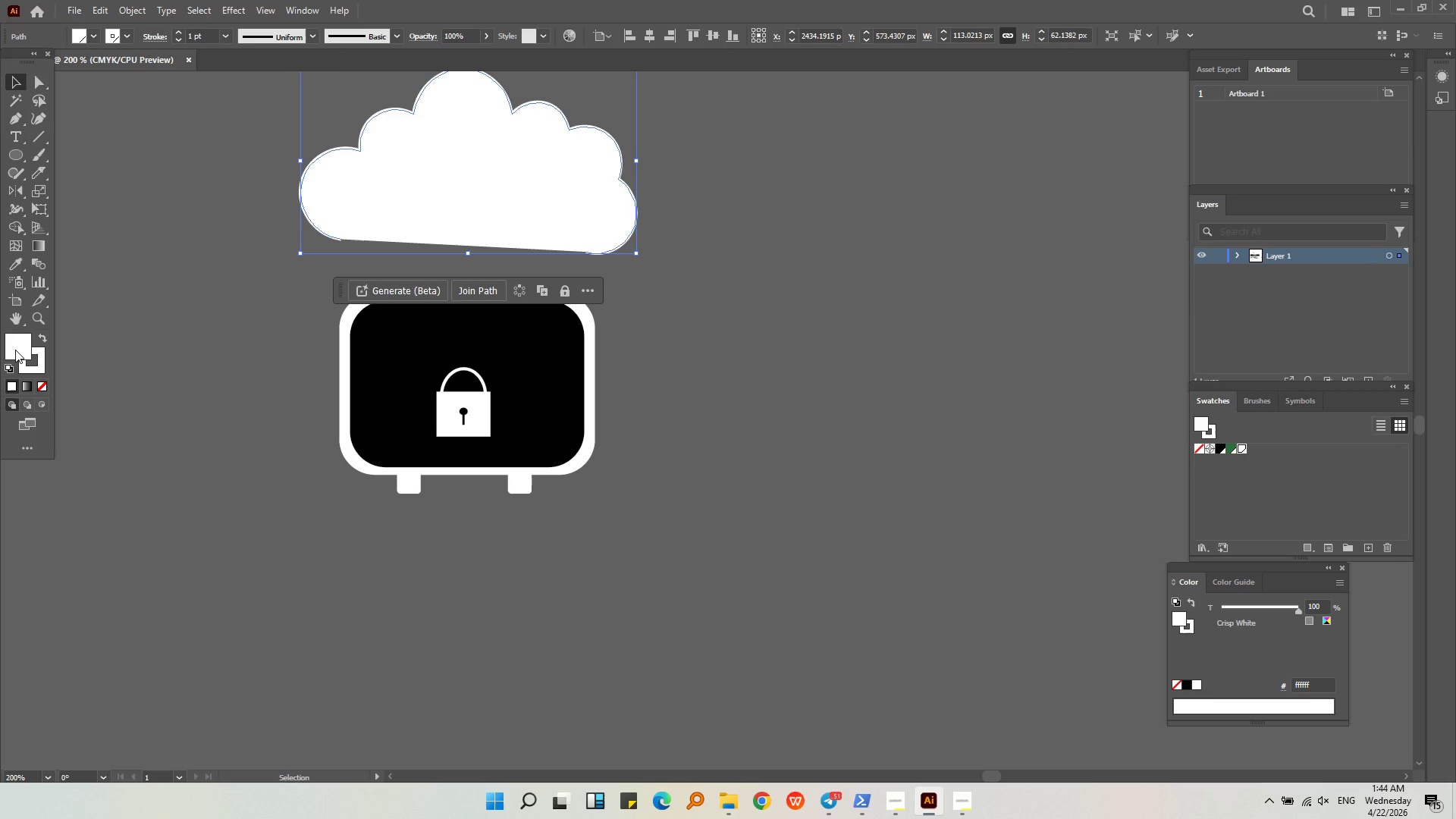 
double_click([15, 350])
 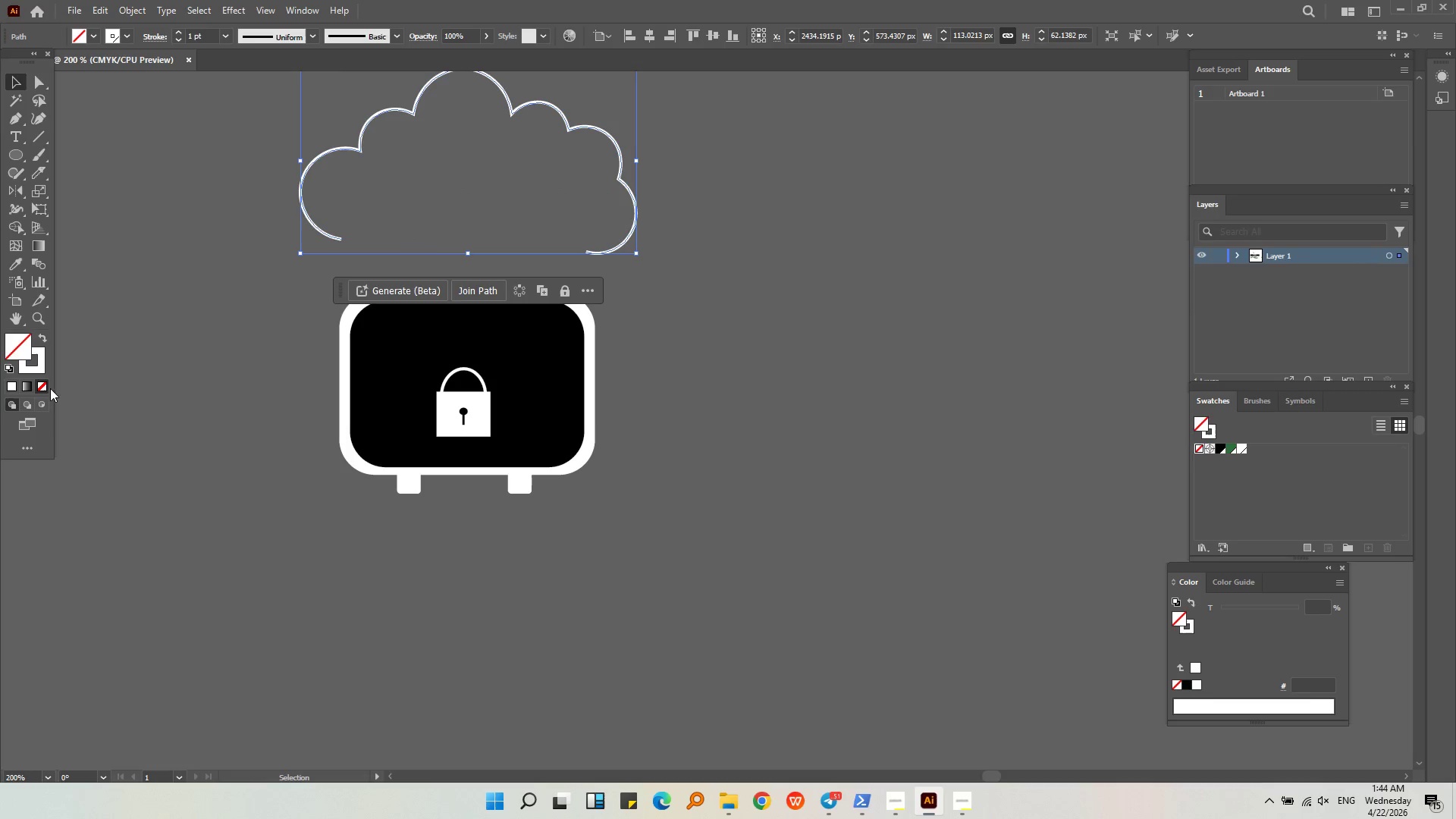 
triple_click([89, 393])
 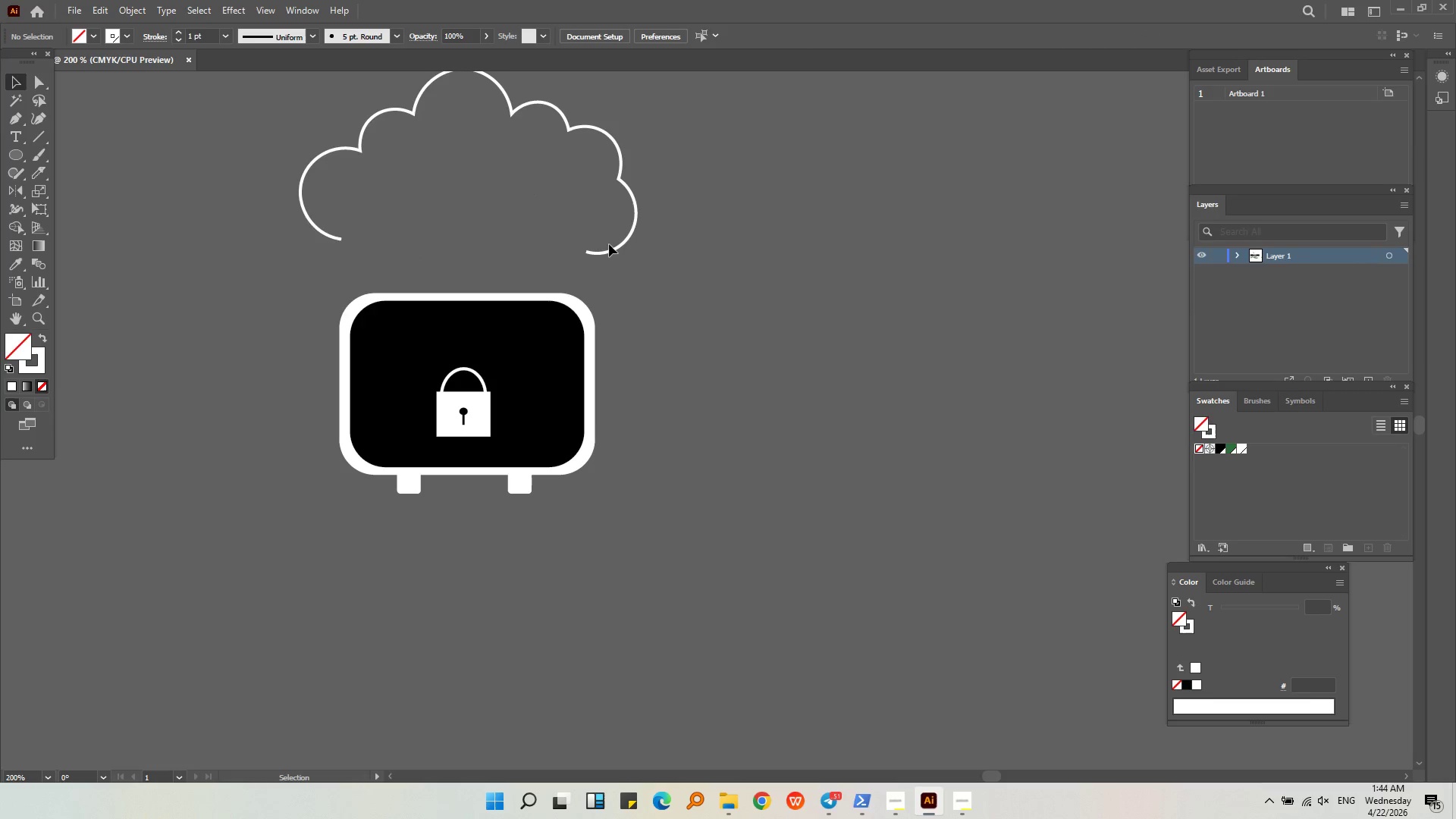 
left_click_drag(start_coordinate=[607, 253], to_coordinate=[613, 325])
 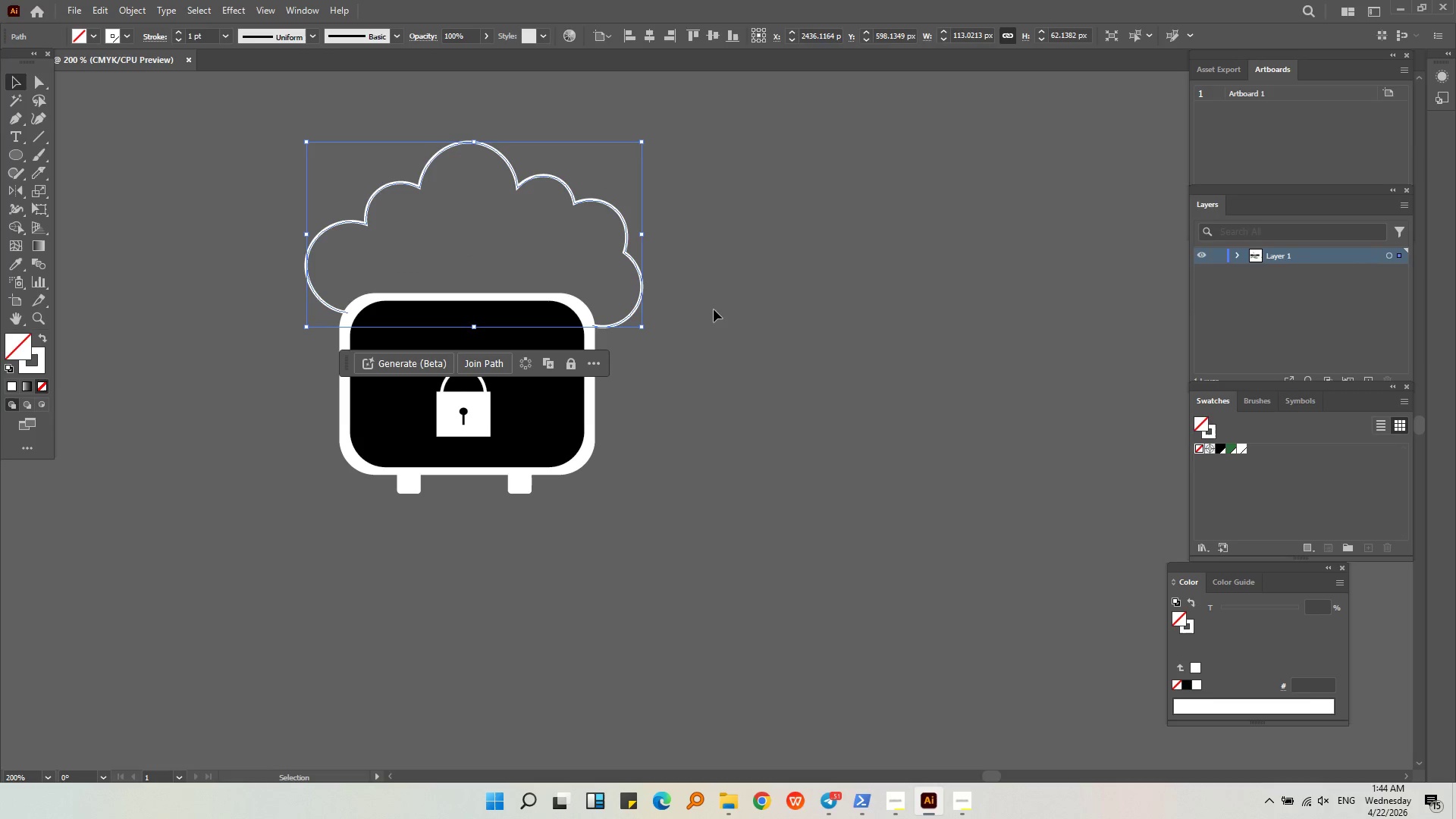 
left_click([714, 309])
 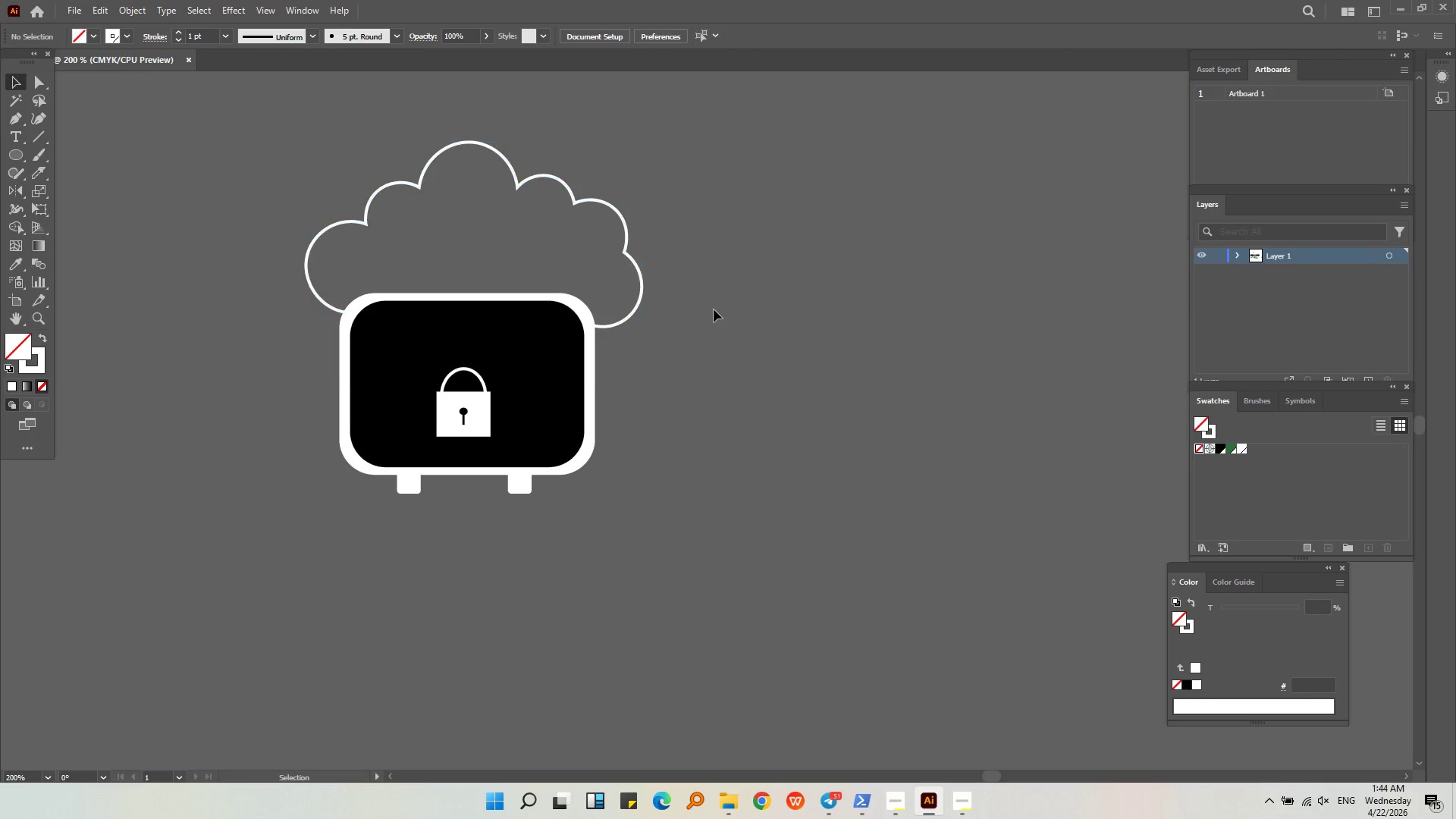 
hold_key(key=AltLeft, duration=0.81)
scroll: coordinate [714, 307], scroll_direction: down, amount: 1.0
 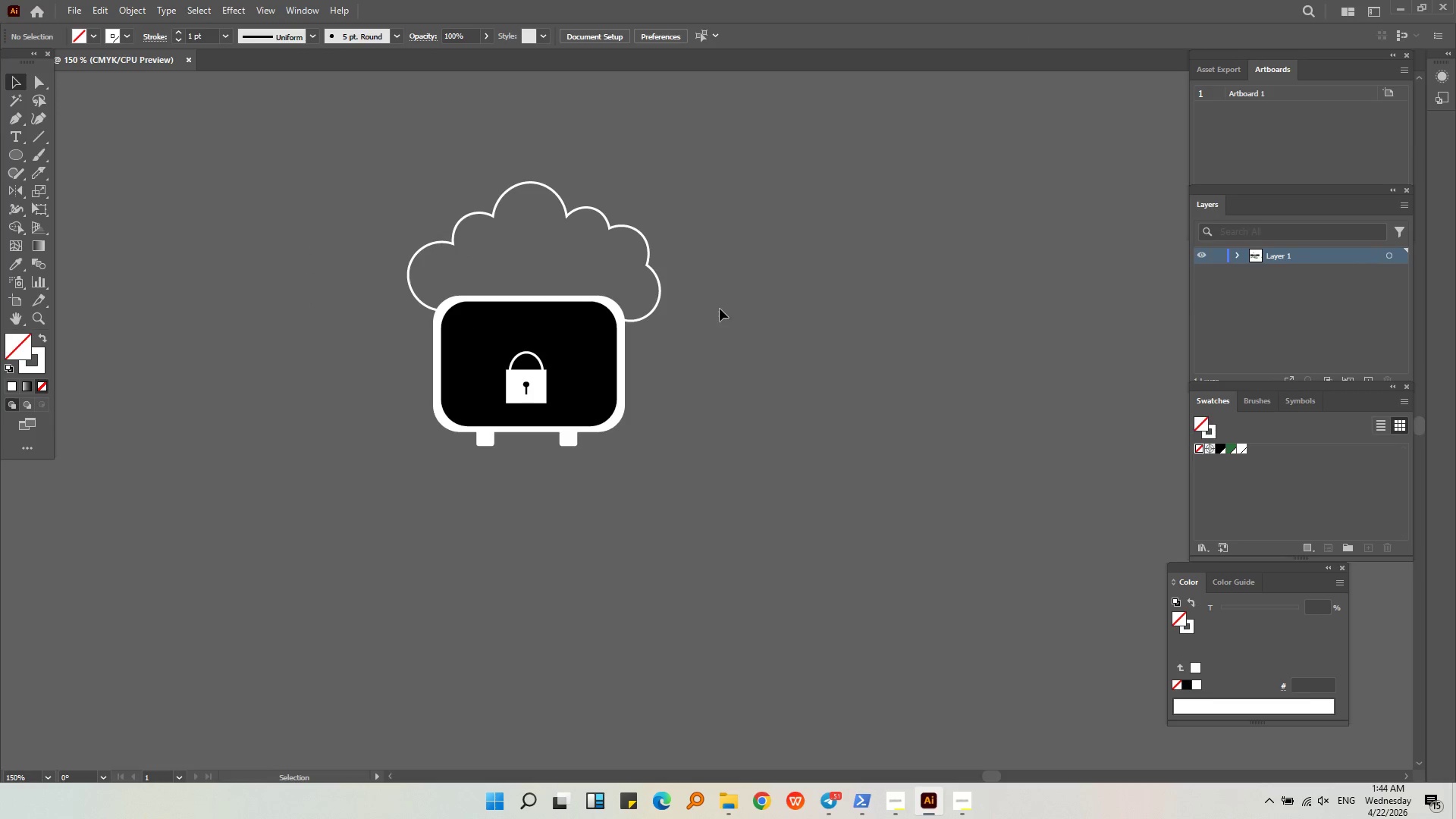 
left_click([722, 324])
 